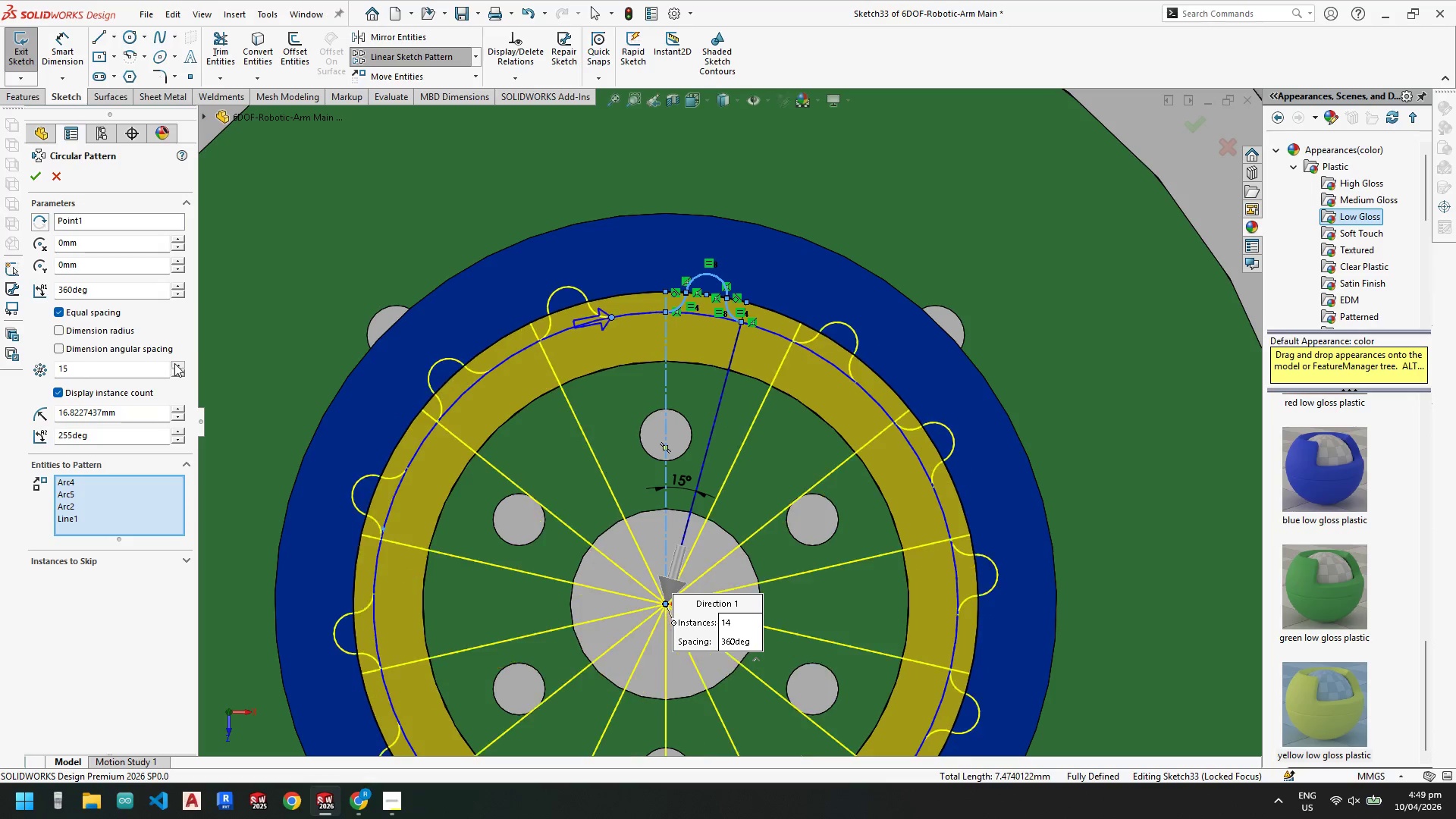 
triple_click([174, 363])
 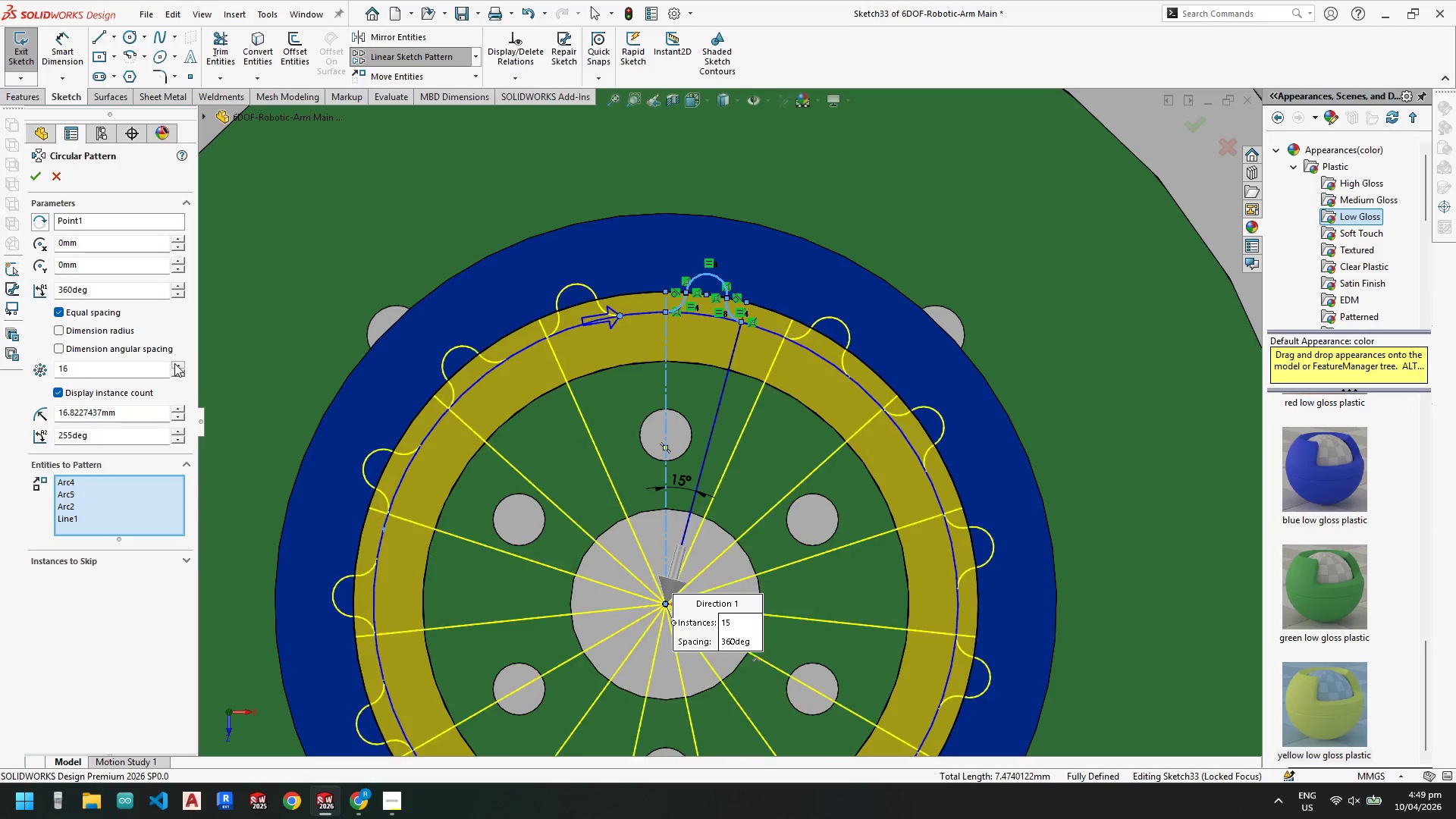 
triple_click([174, 363])
 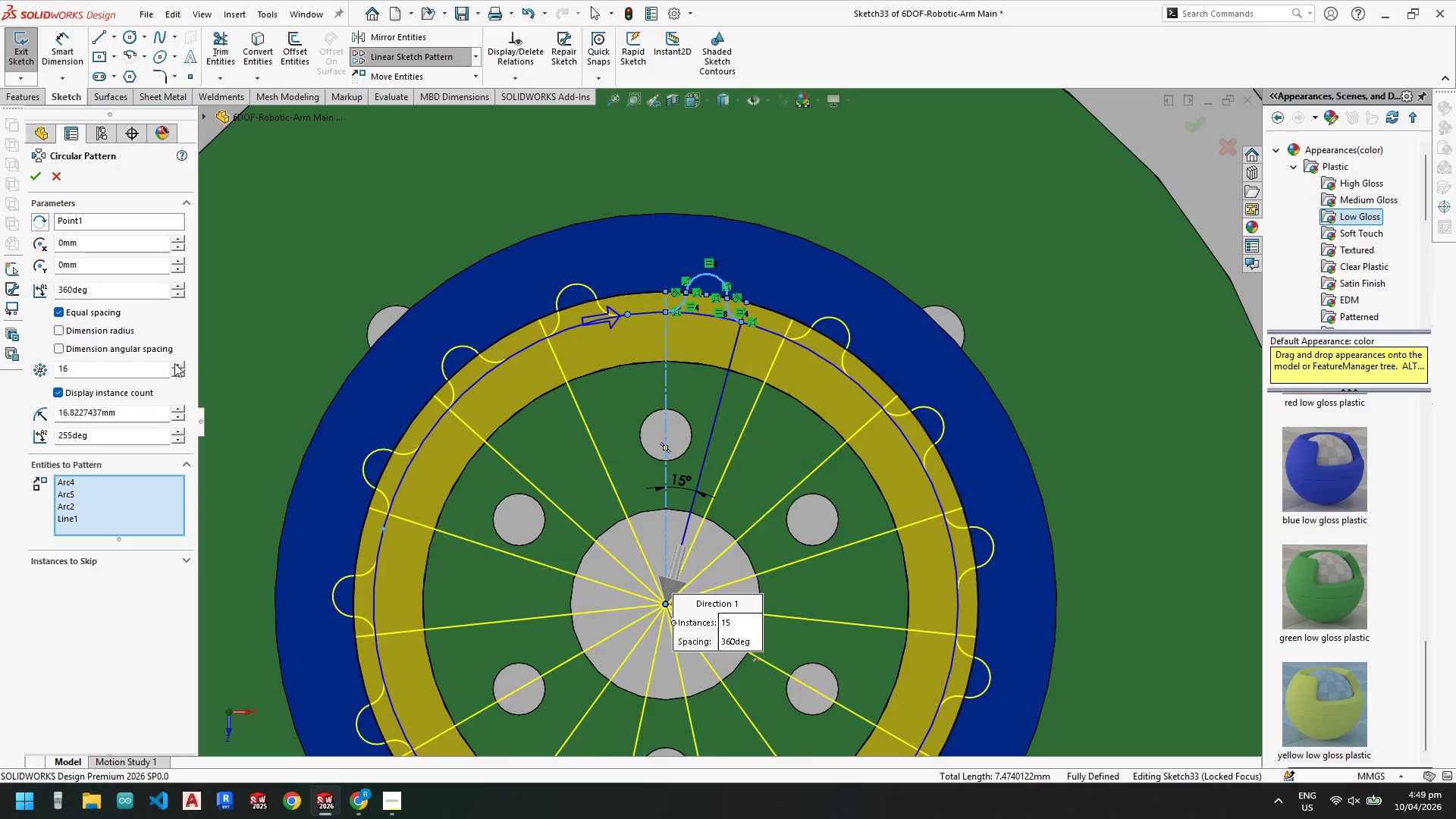 
triple_click([174, 363])
 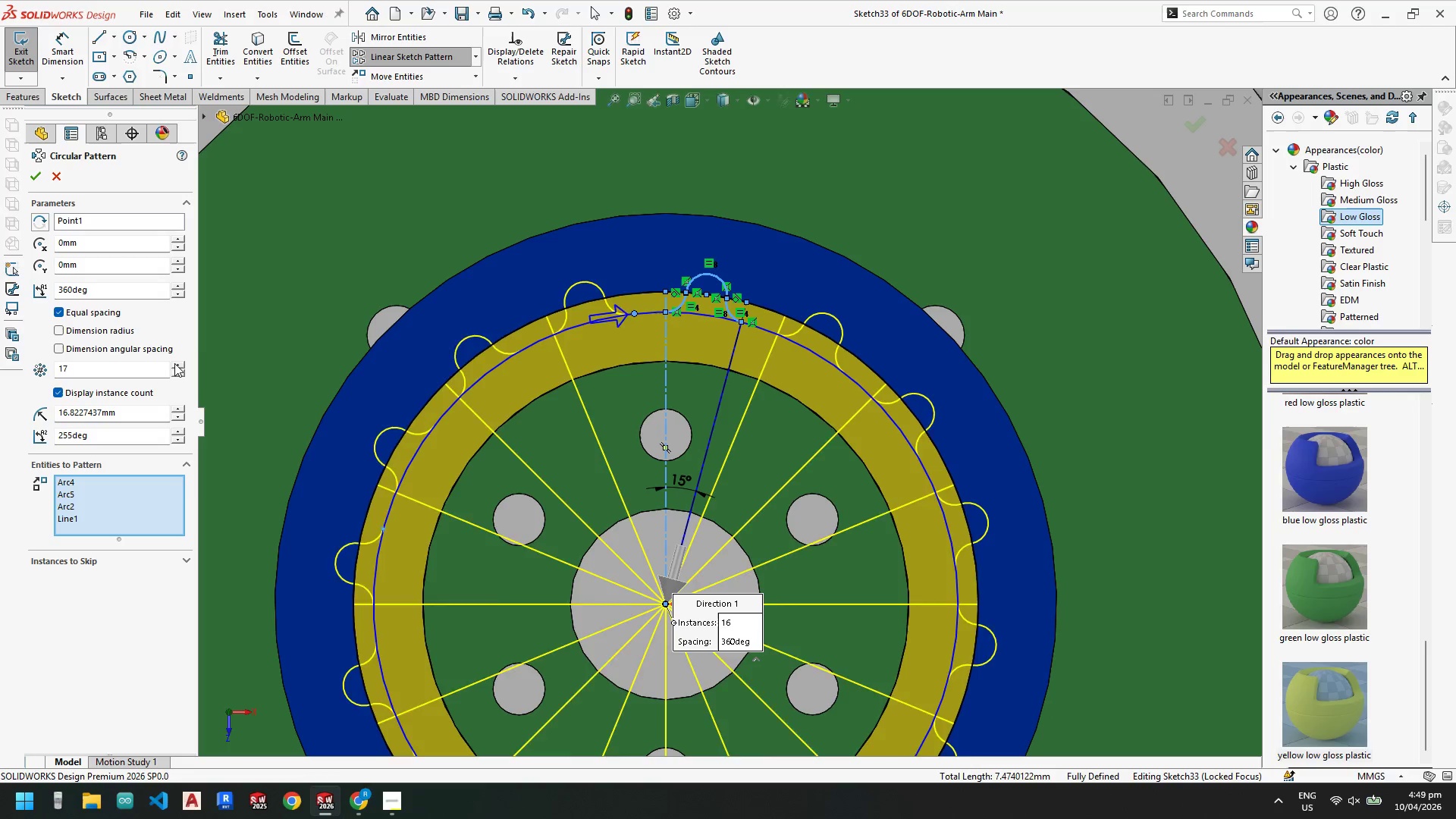 
triple_click([174, 363])
 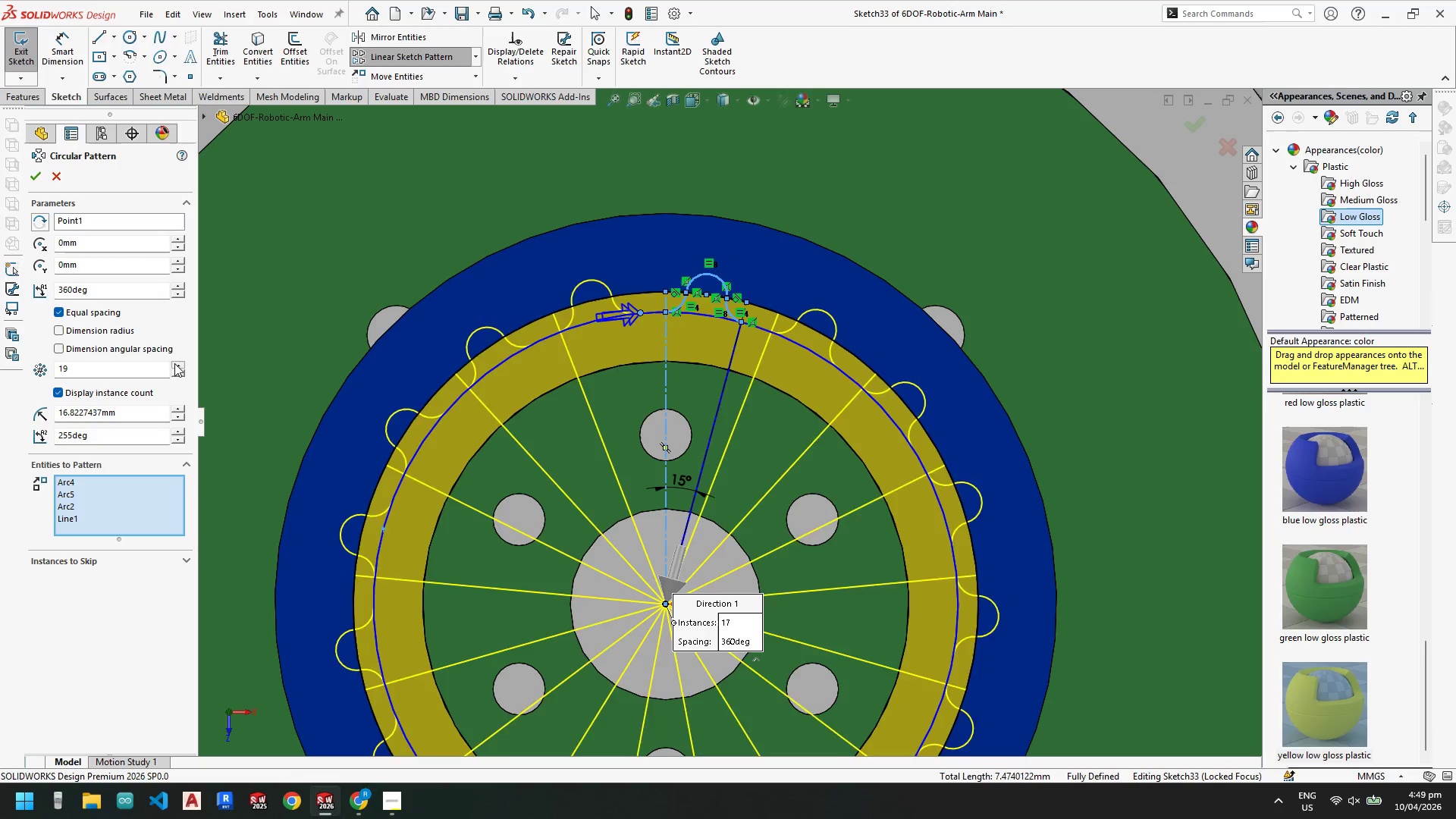 
triple_click([174, 363])
 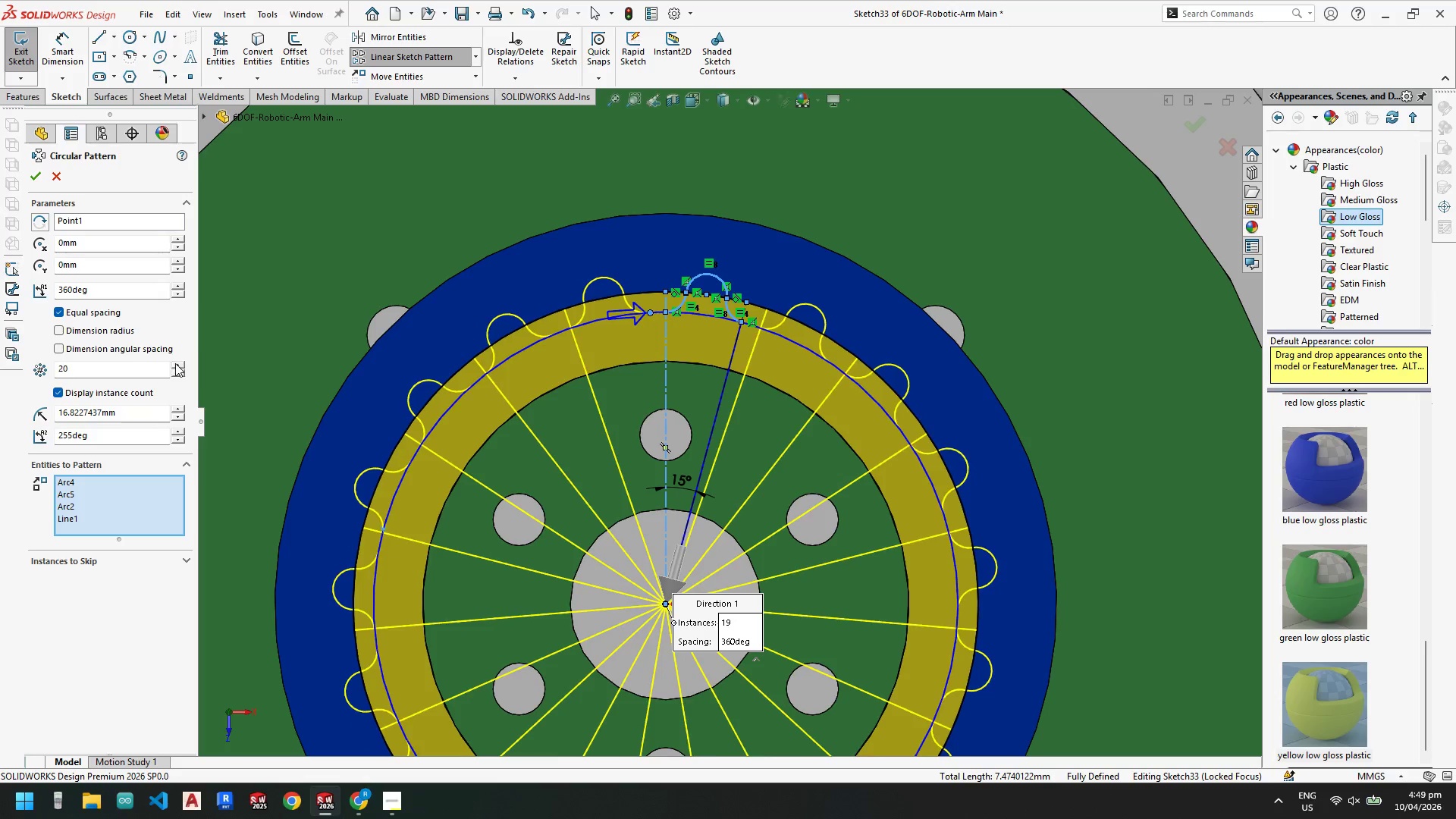 
triple_click([175, 363])
 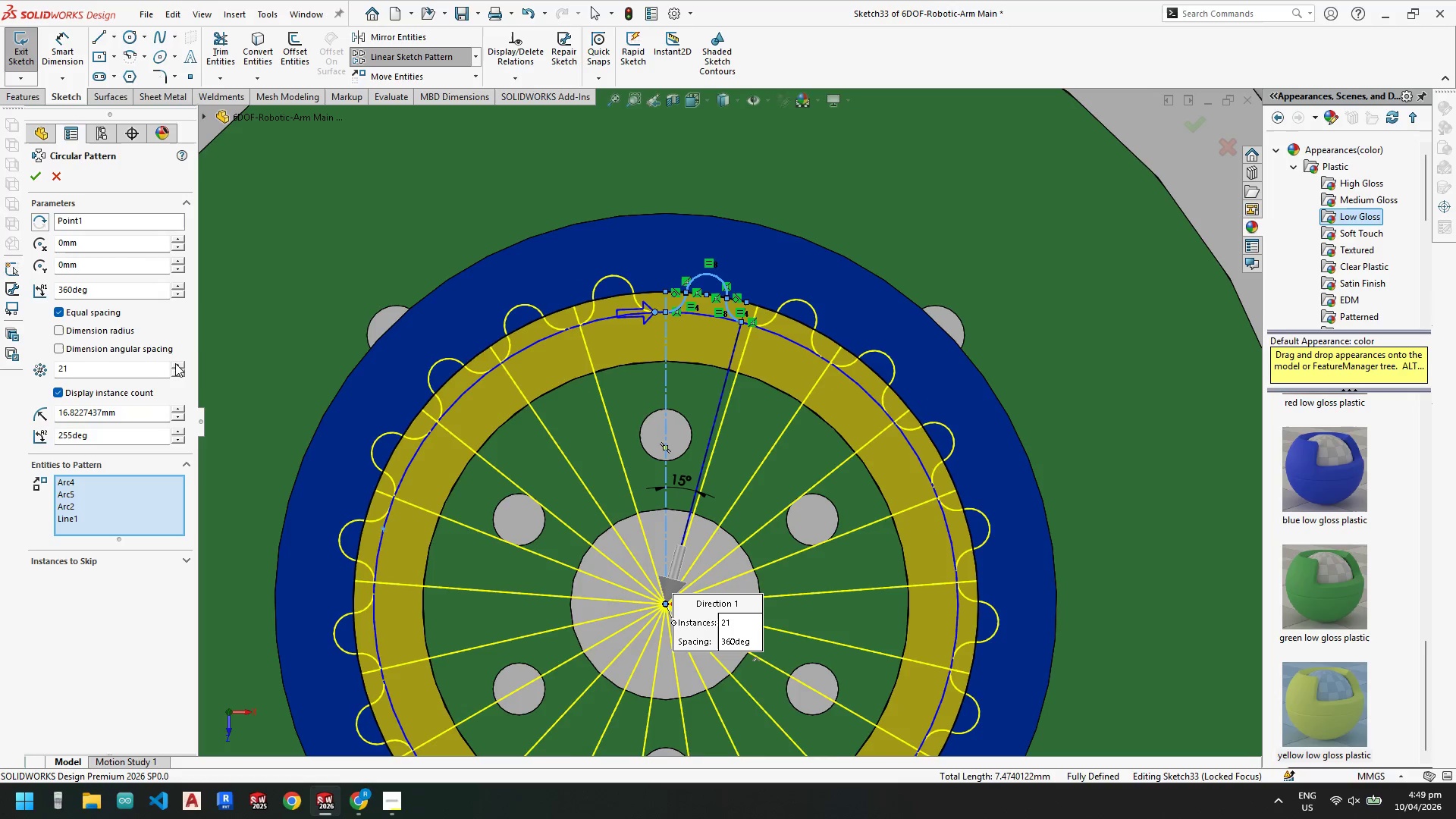 
triple_click([175, 363])
 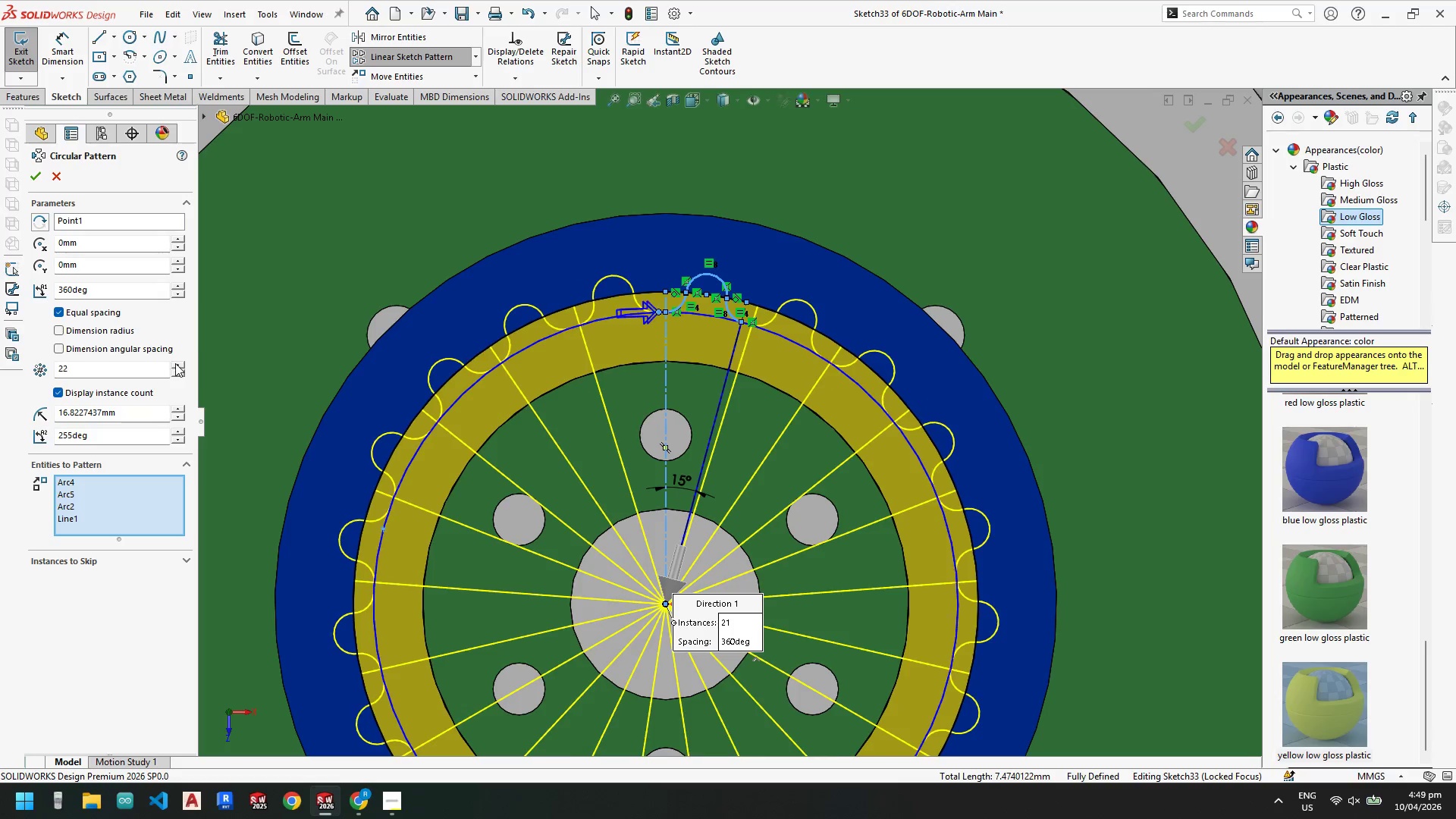 
triple_click([175, 363])
 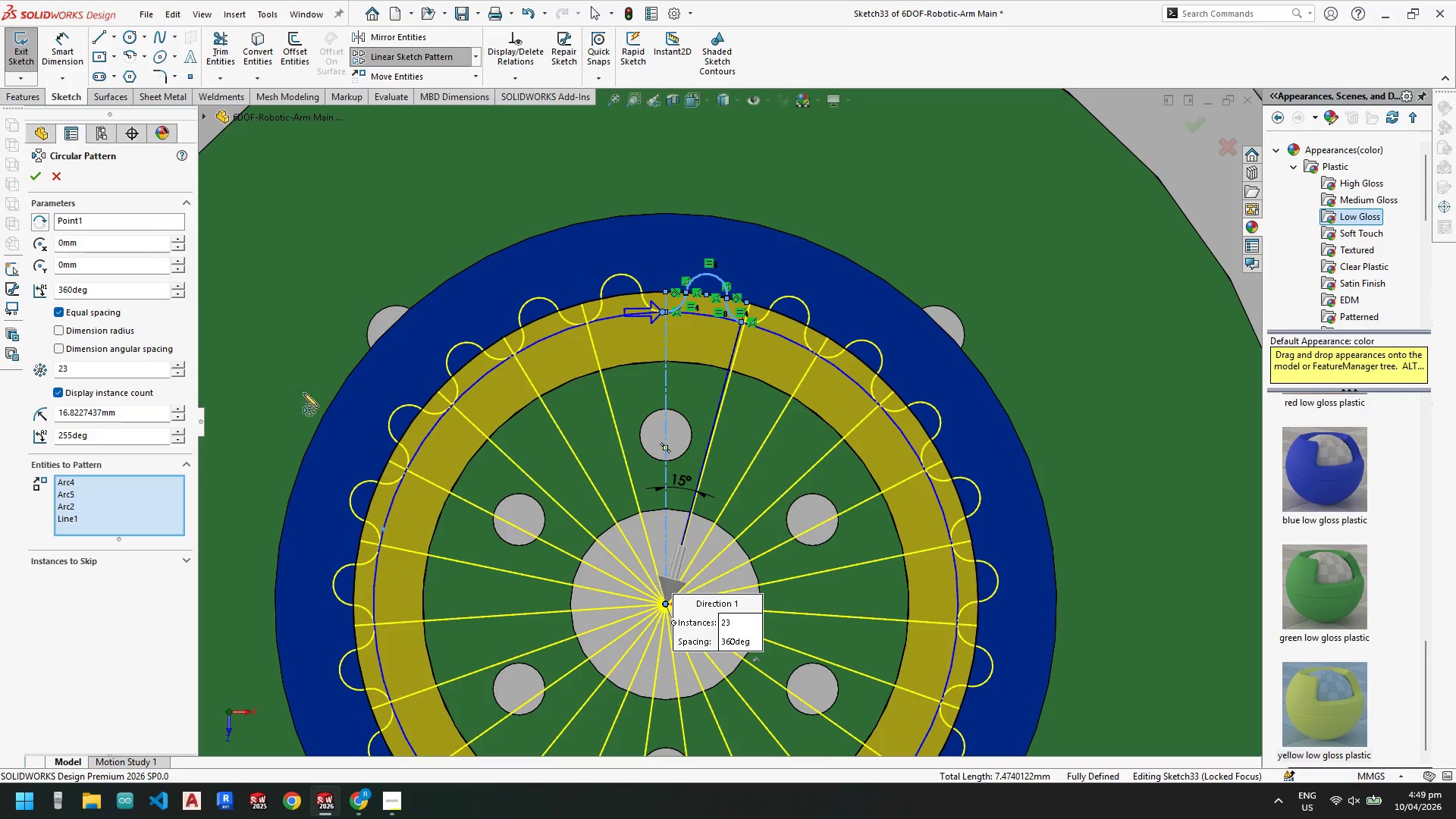 
scroll: coordinate [528, 378], scroll_direction: down, amount: 12.0
 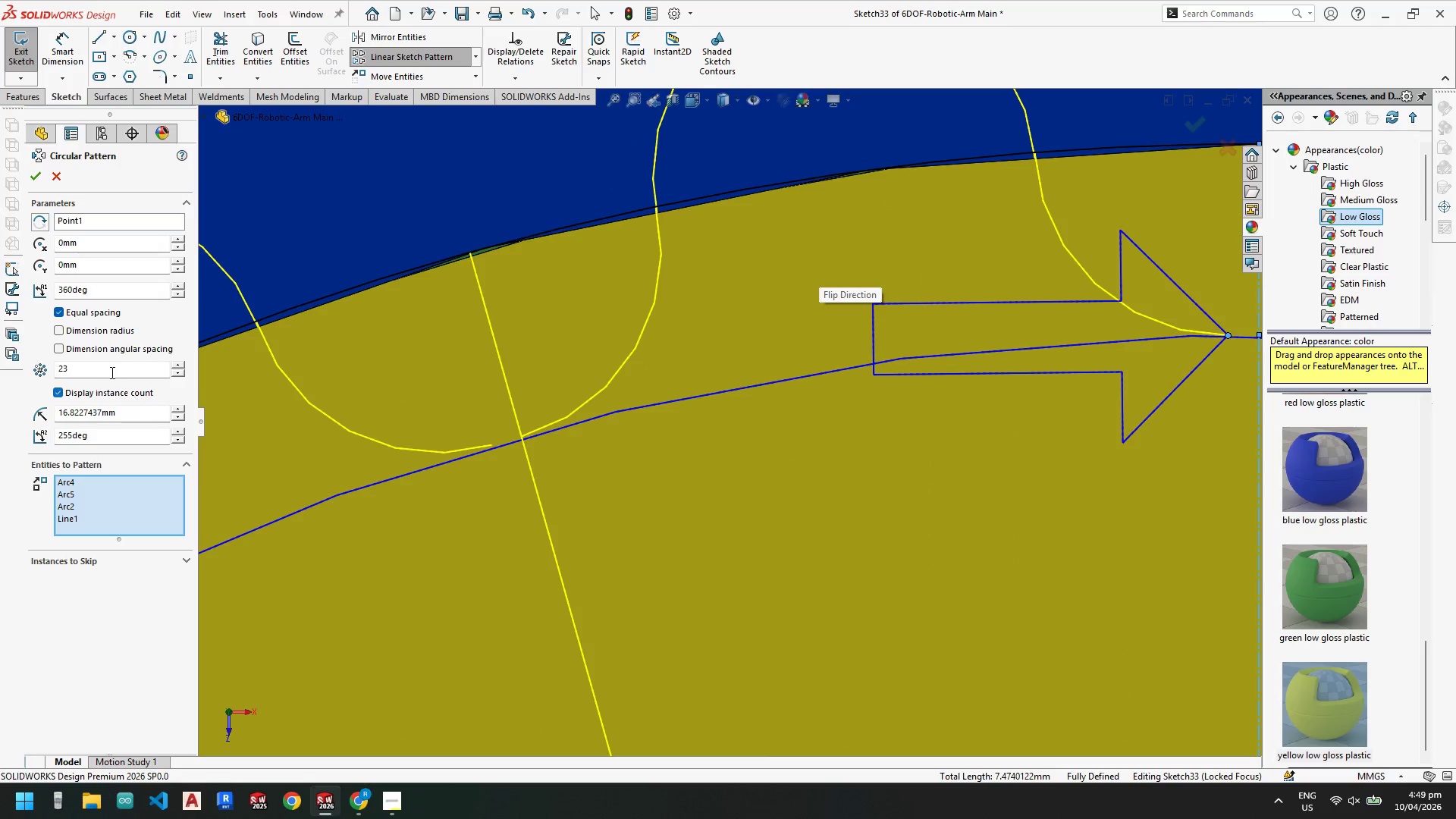 
left_click_drag(start_coordinate=[112, 371], to_coordinate=[0, 371])
 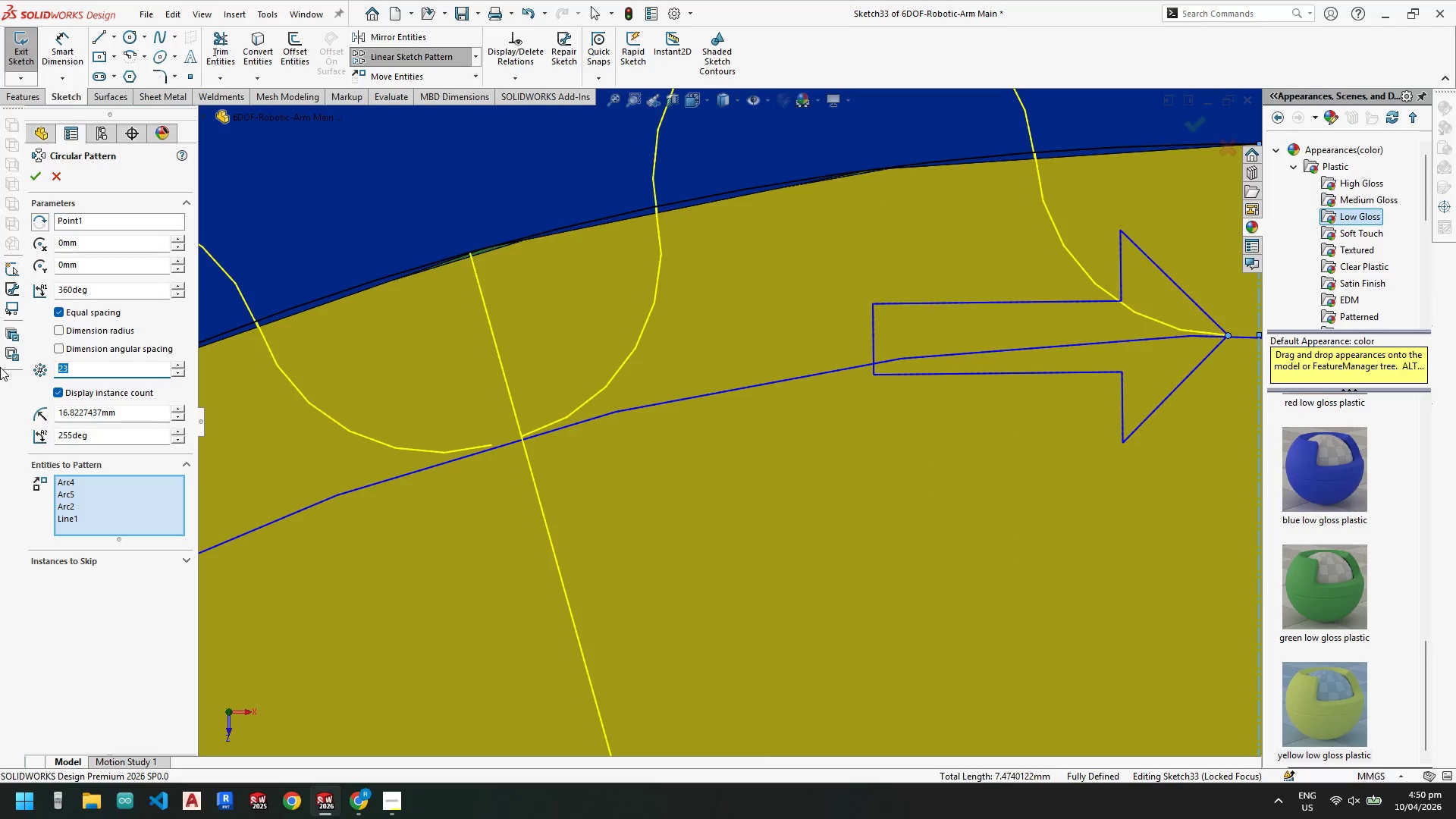 
key(Numpad2)
 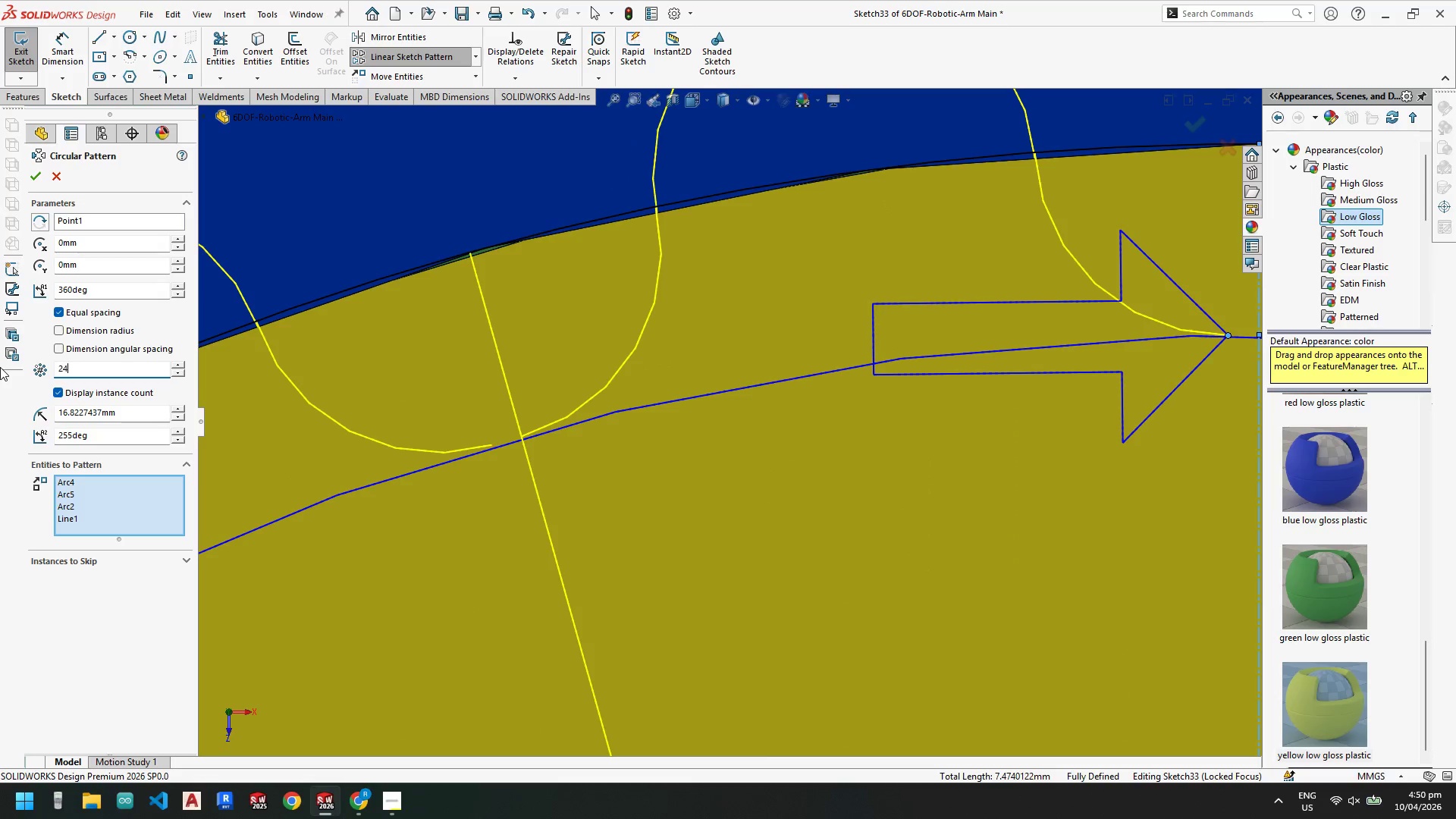 
key(Numpad4)
 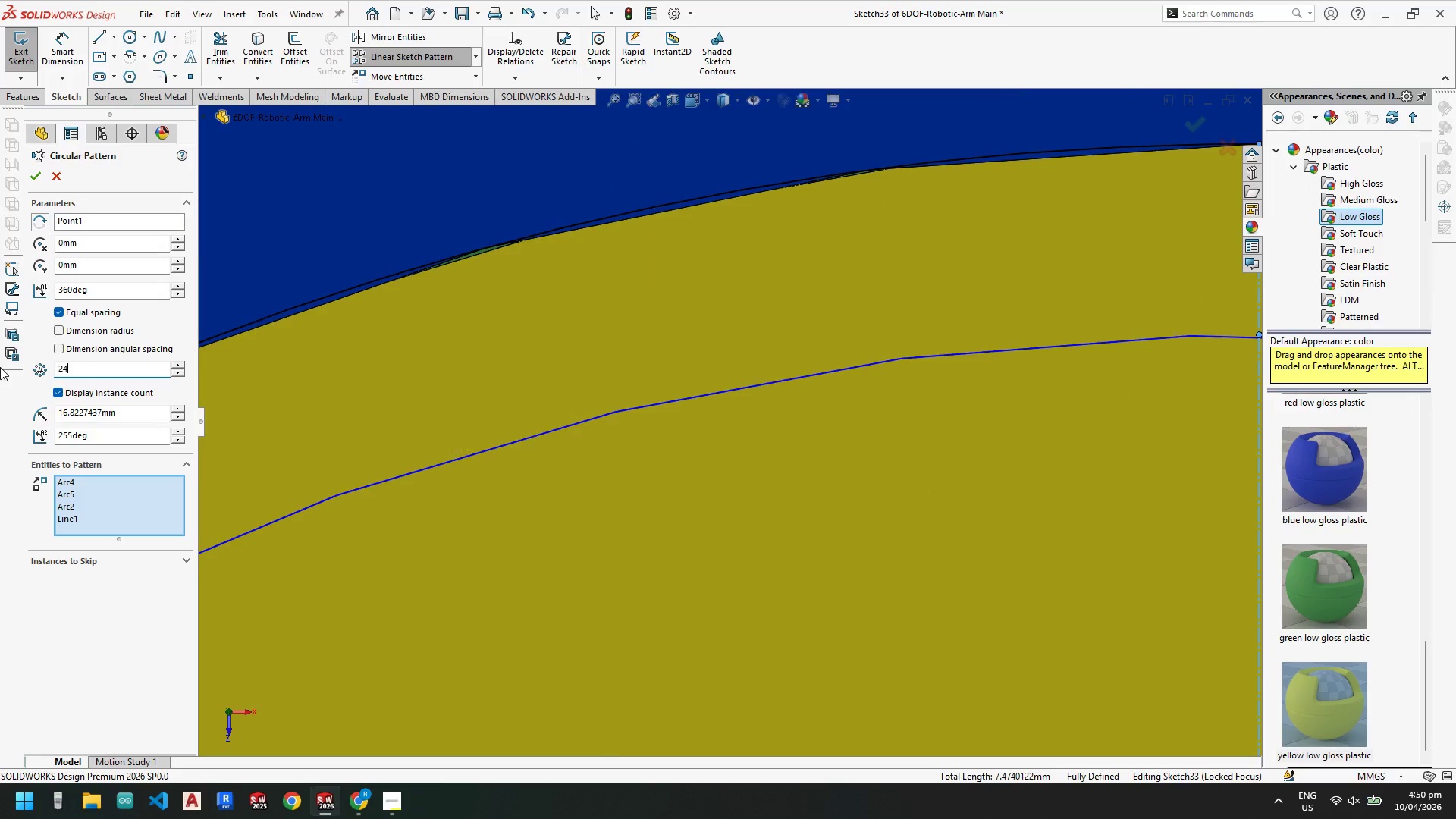 
key(NumpadEnter)
 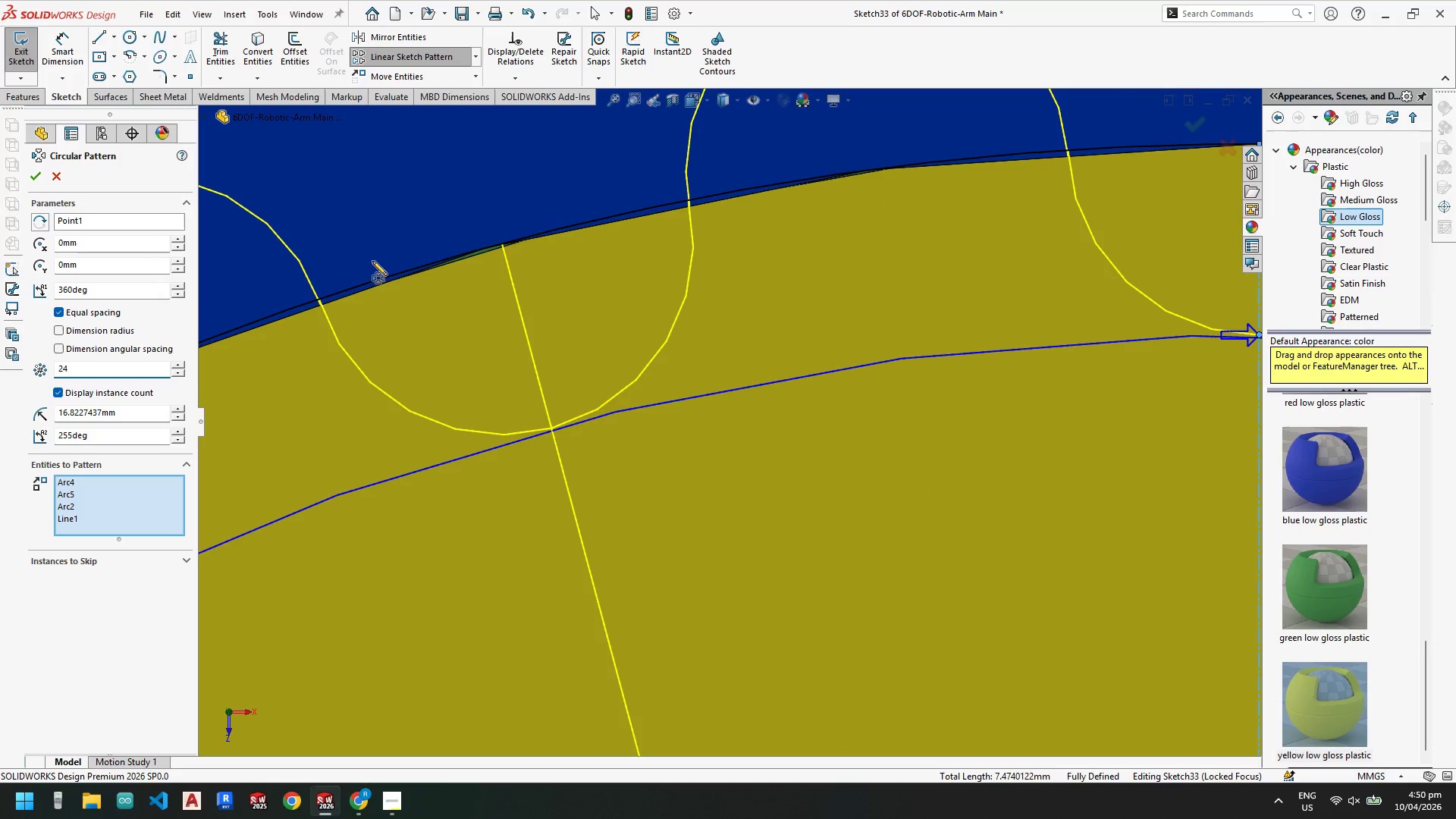 
scroll: coordinate [909, 519], scroll_direction: up, amount: 14.0
 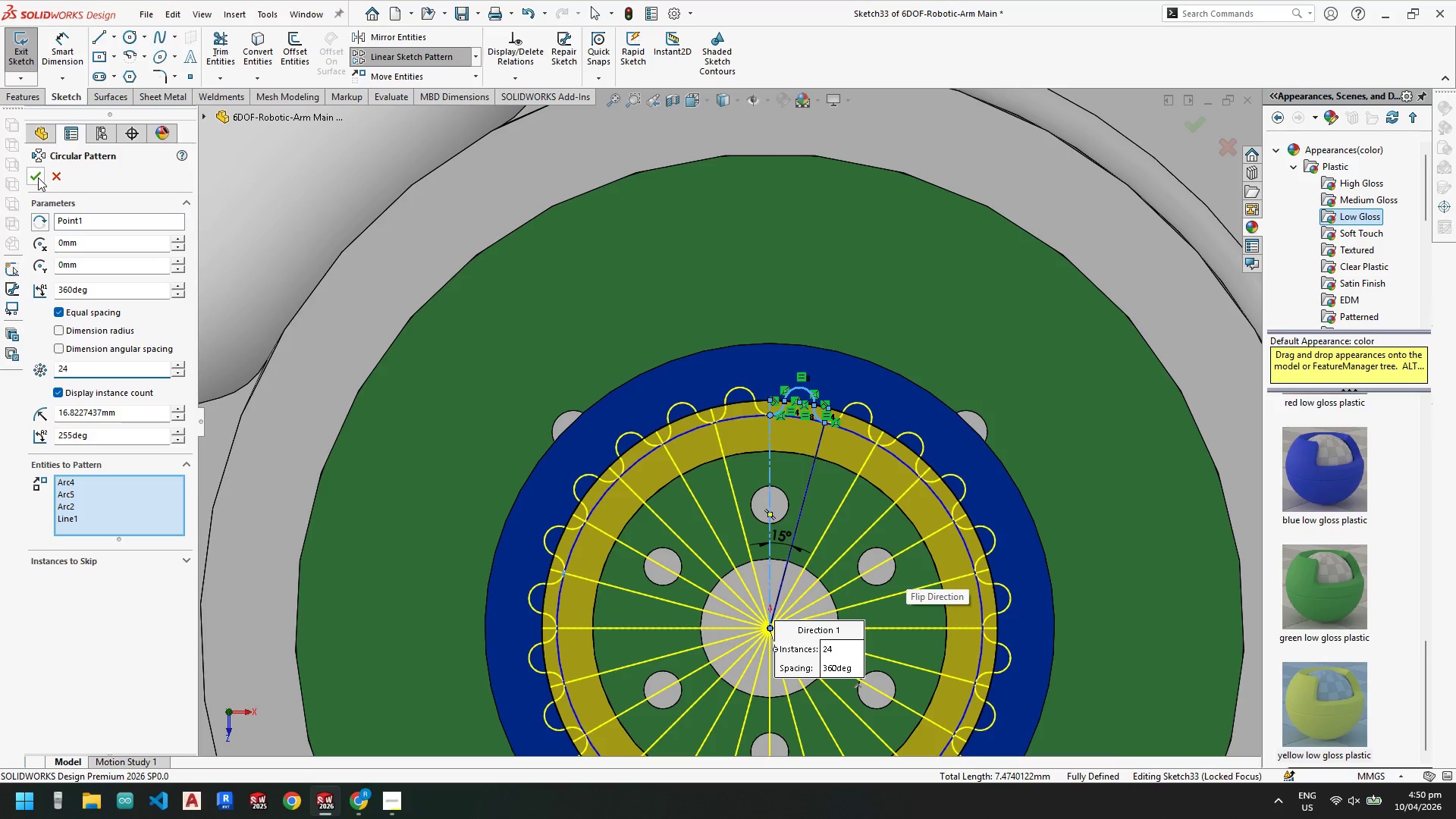 
left_click([38, 177])
 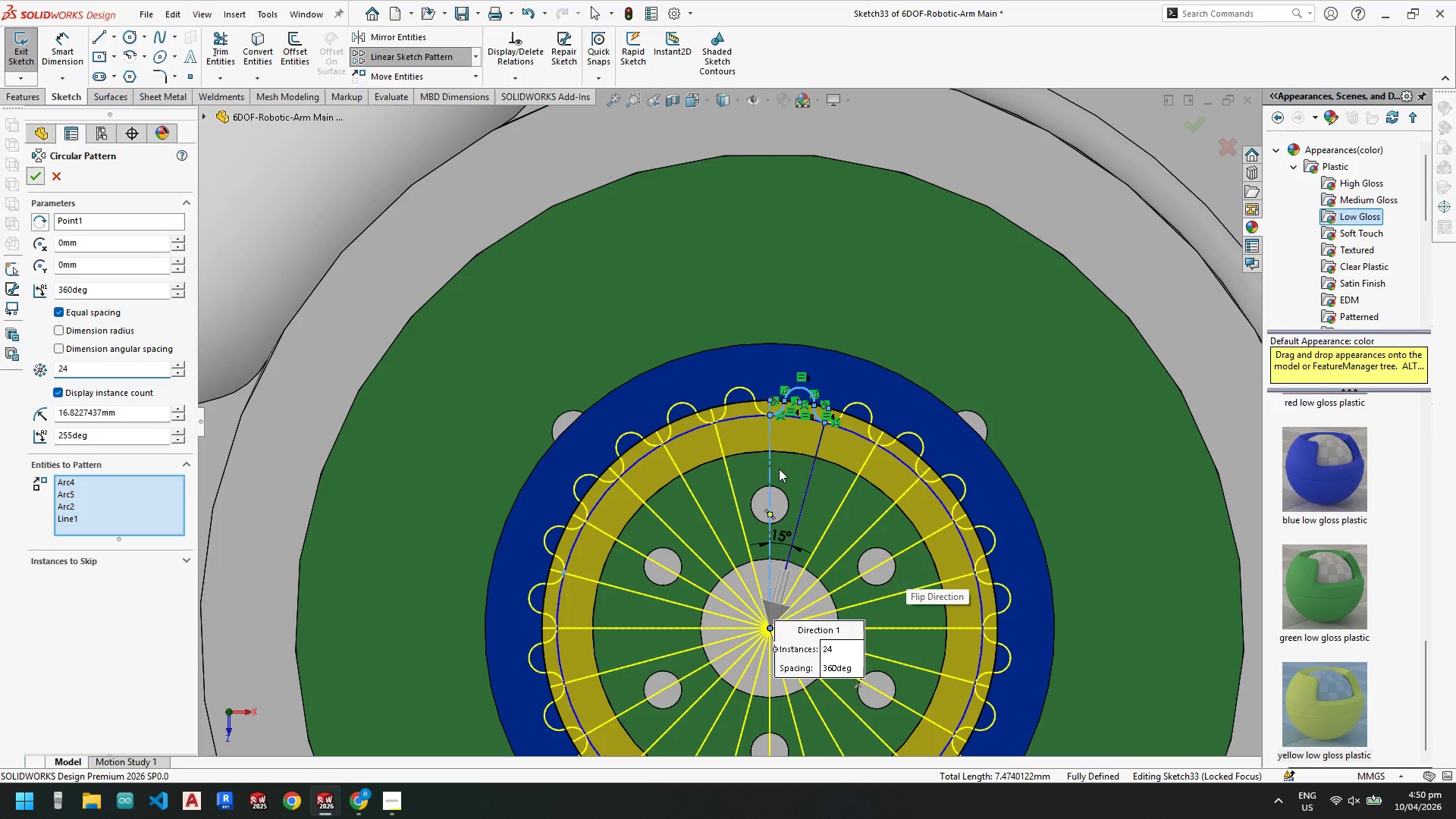 
scroll: coordinate [113, 305], scroll_direction: up, amount: 8.0
 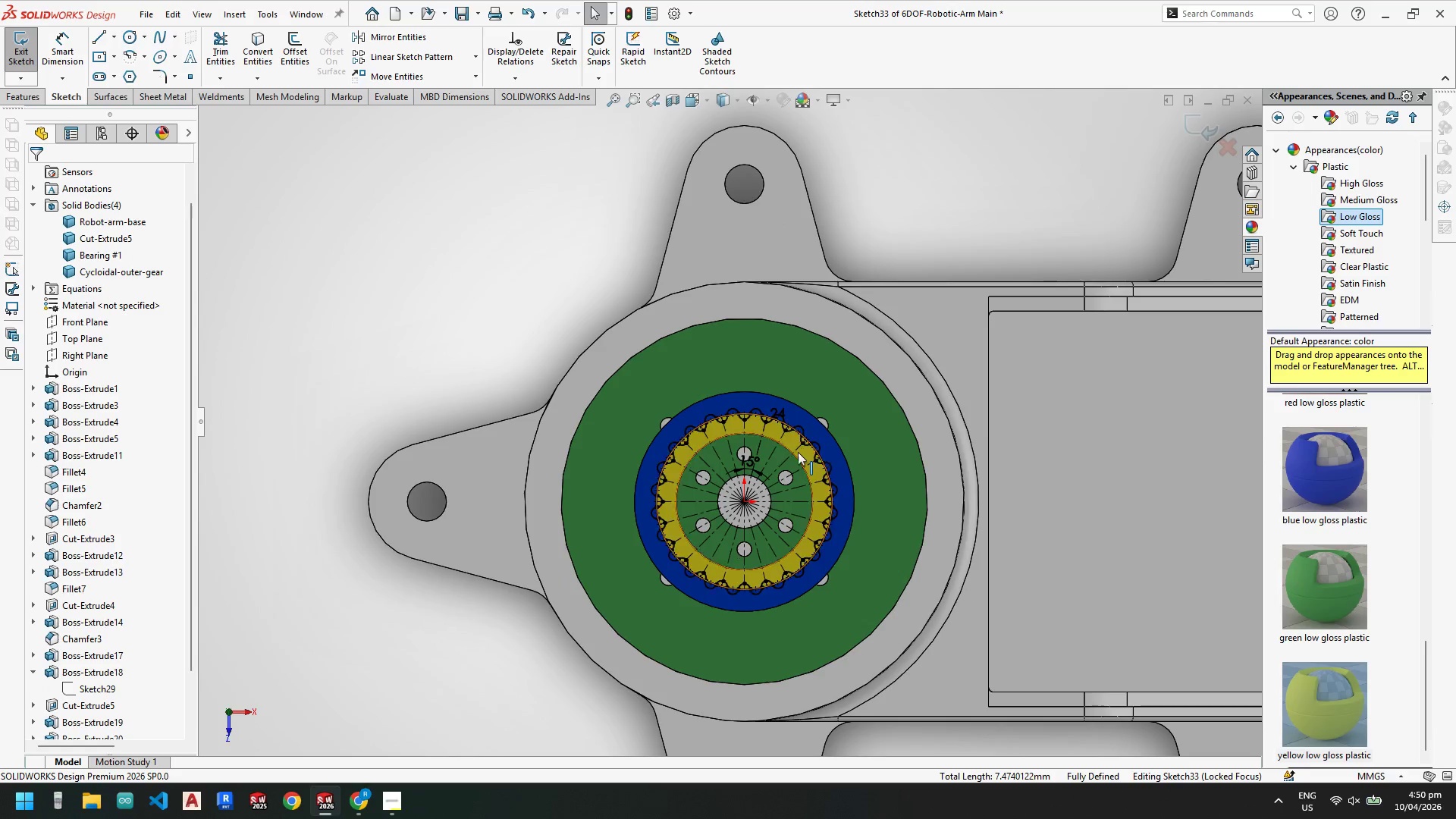 
scroll: coordinate [702, 402], scroll_direction: down, amount: 7.0
 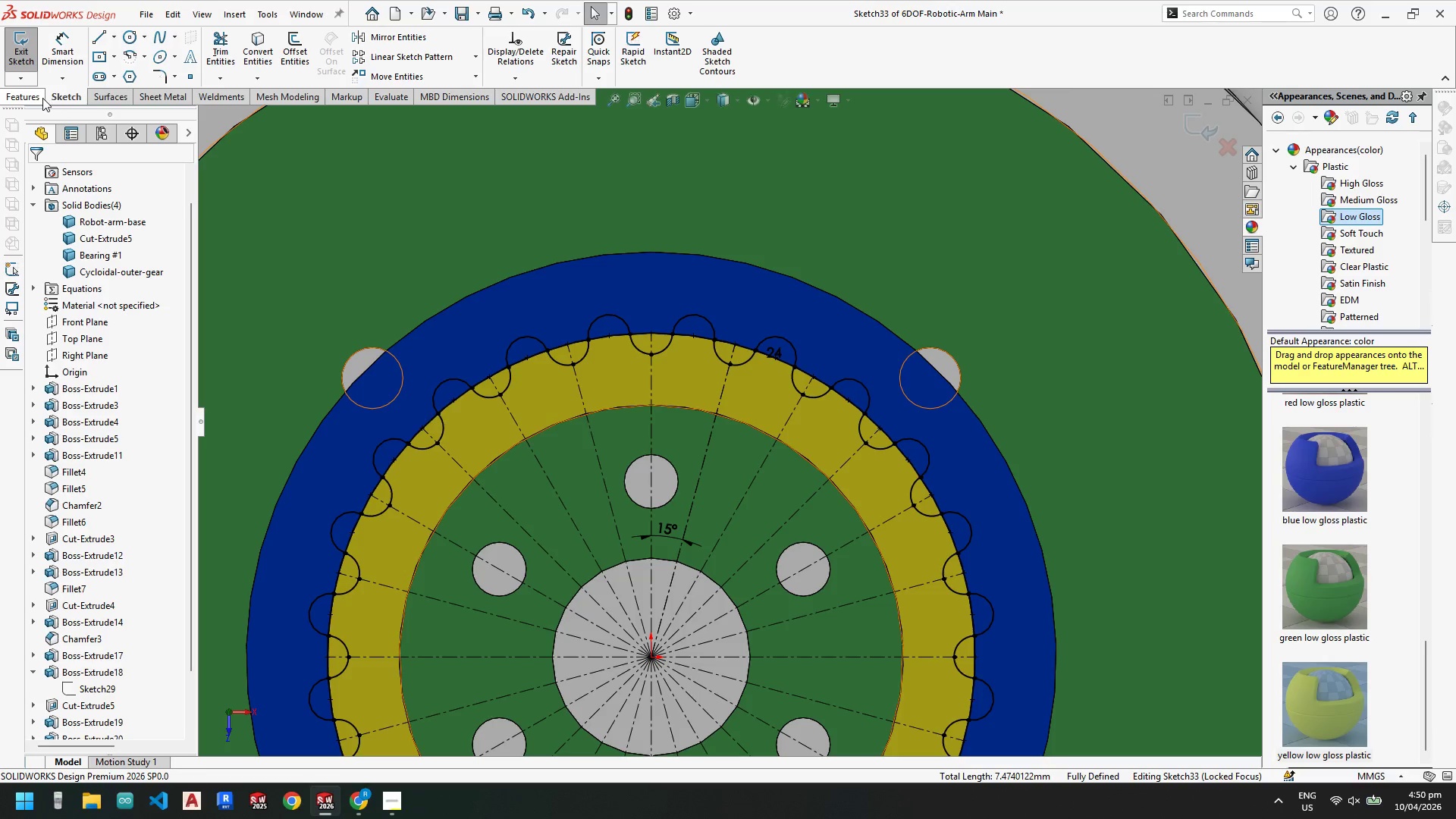 
wait(12.75)
 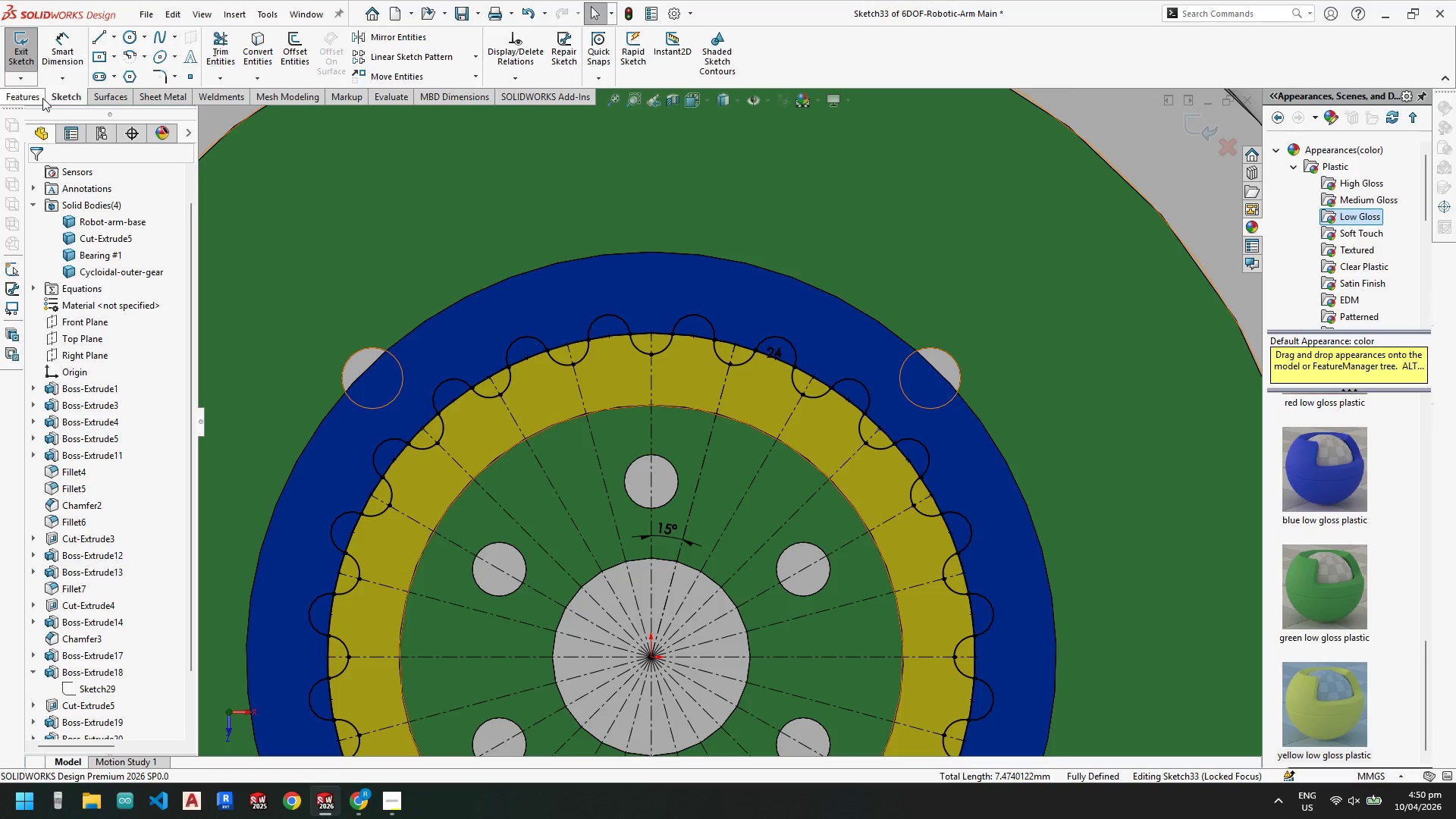 
left_click([450, 378])
 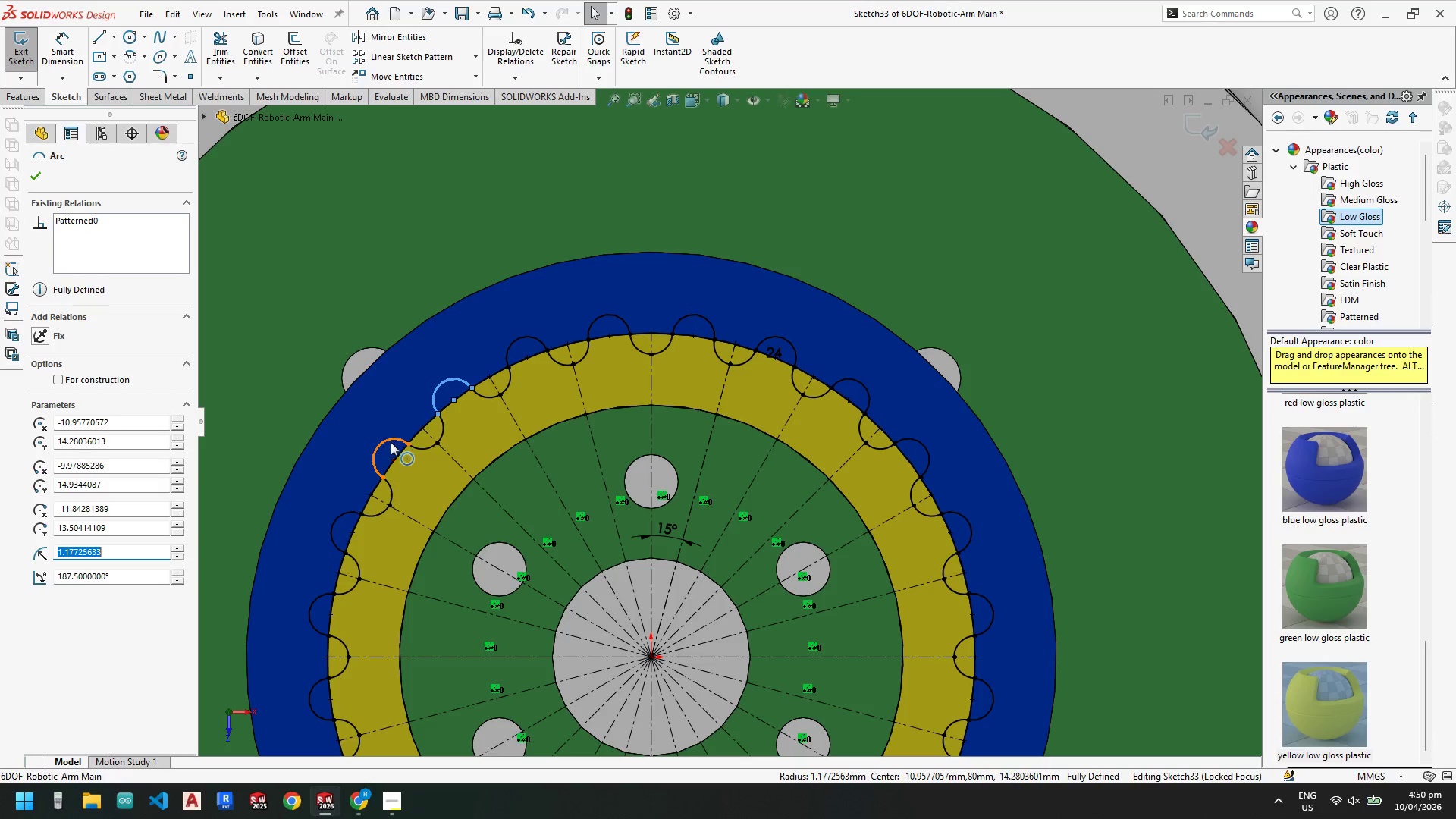 
hold_key(key=ControlLeft, duration=2.8)
left_click([382, 443])
 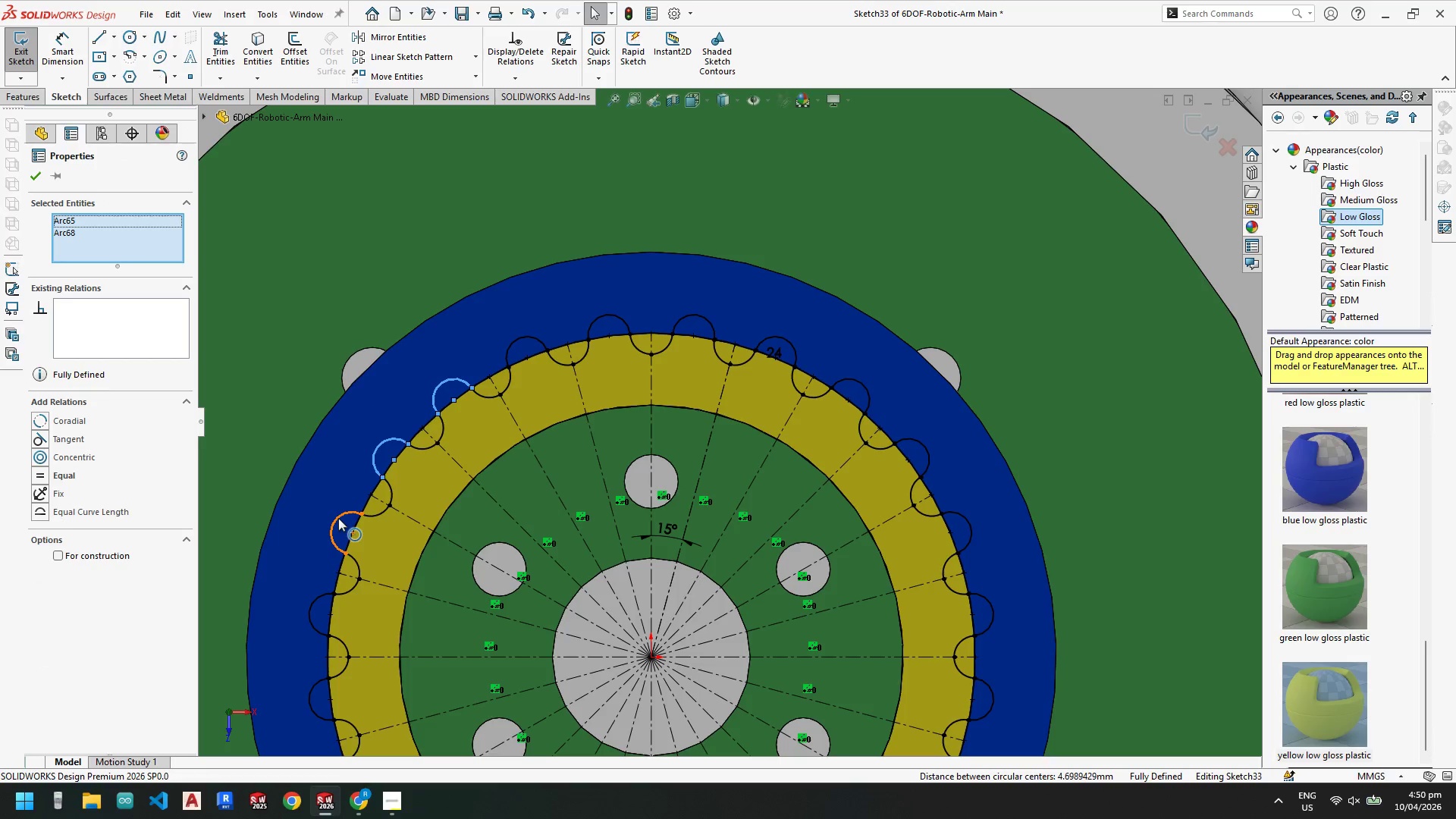 
left_click([338, 518])
 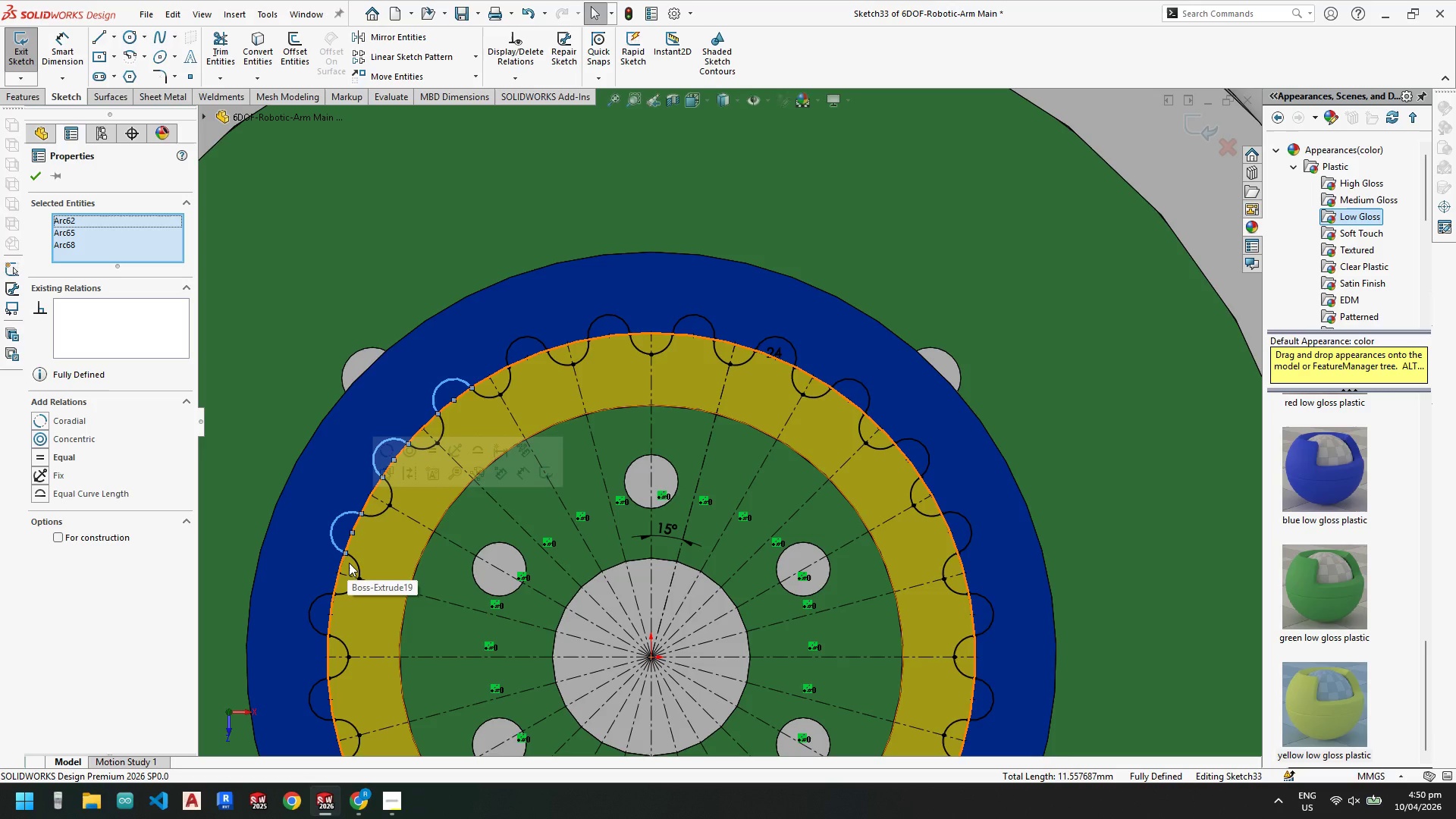 
hold_key(key=ControlLeft, duration=1.05)
left_click([322, 596])
 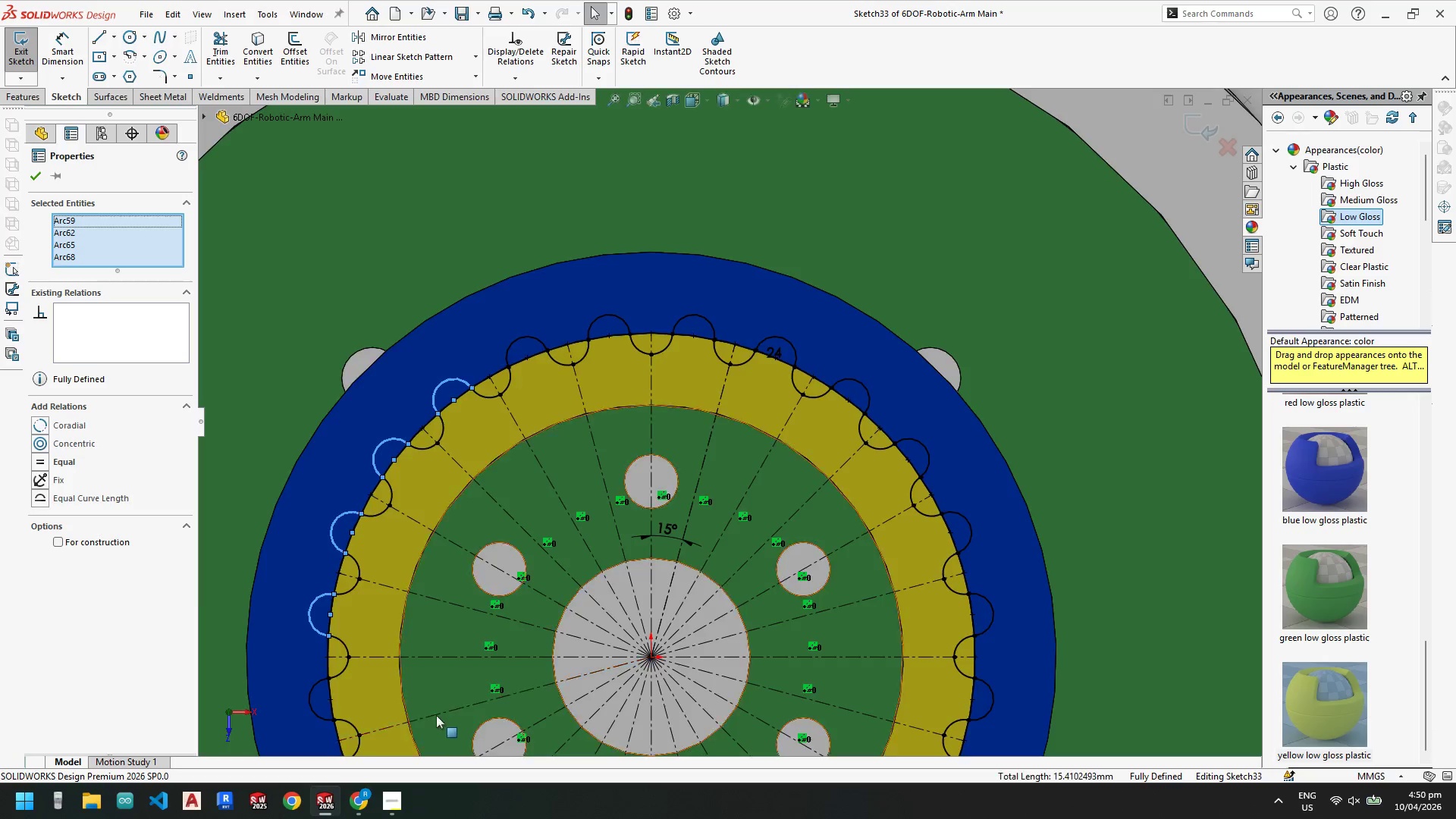 
hold_key(key=ControlLeft, duration=0.62)
 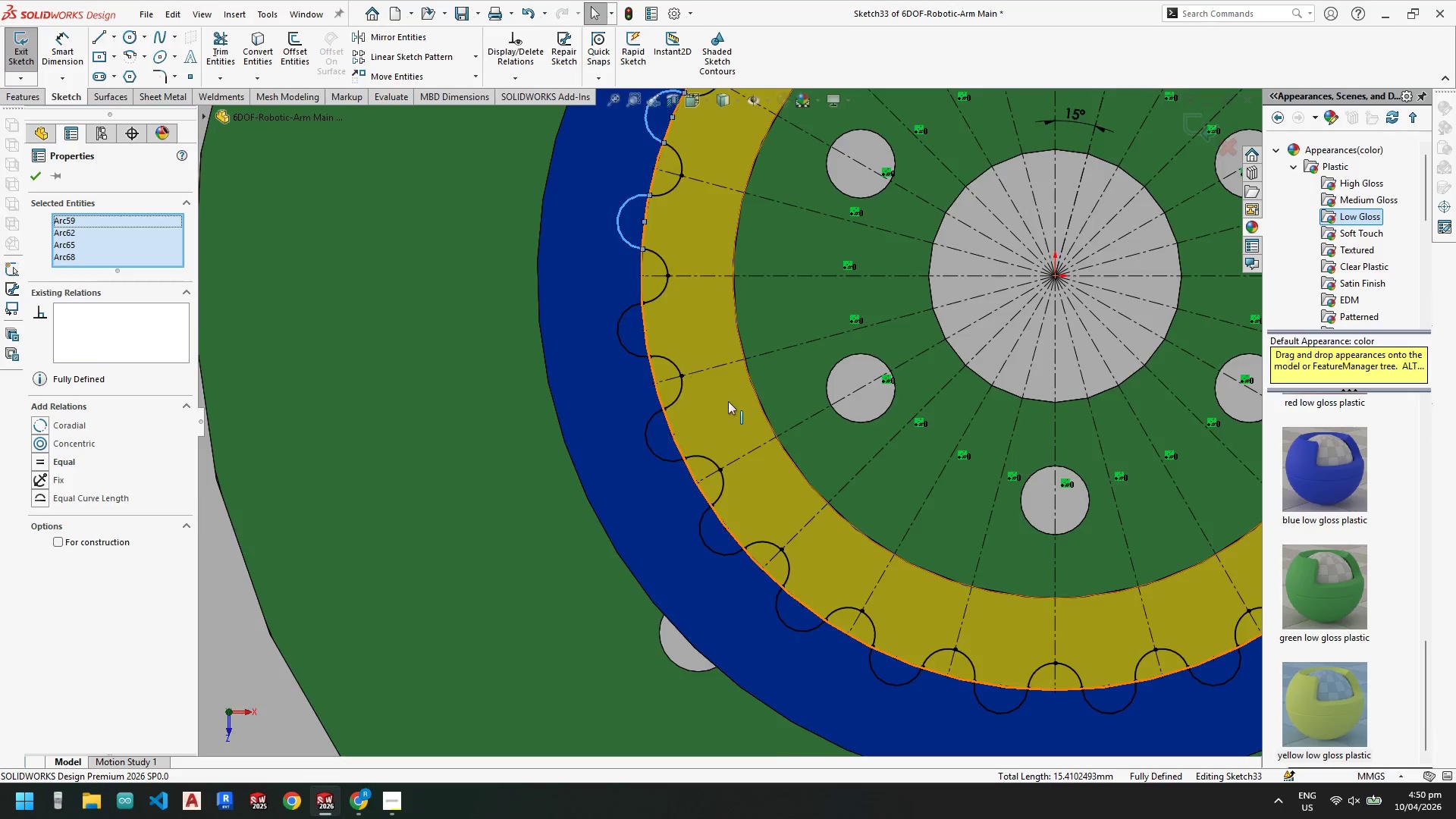 
scroll: coordinate [579, 584], scroll_direction: none, amount: 0.0
 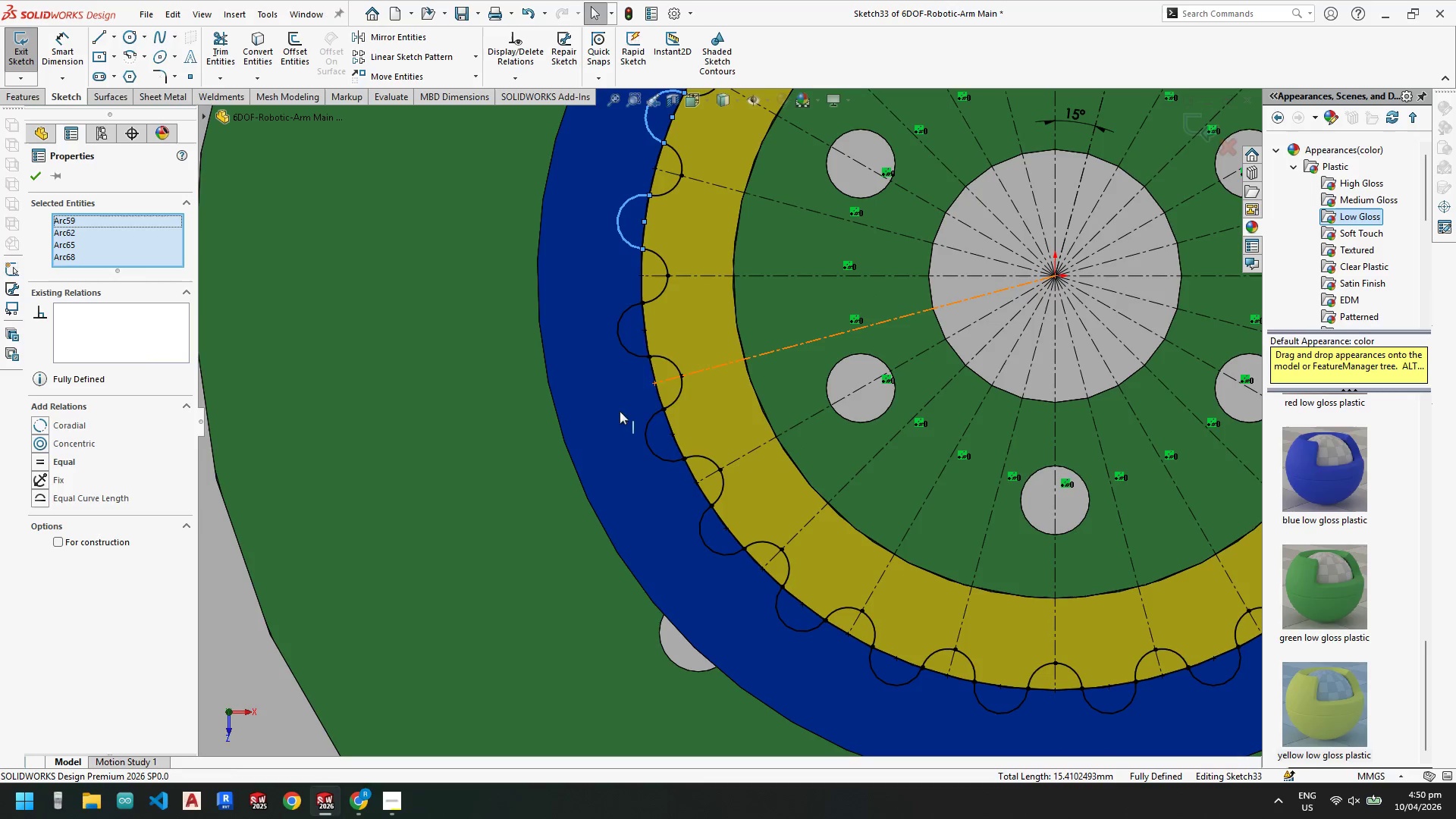 
scroll: coordinate [927, 259], scroll_direction: up, amount: 3.0
 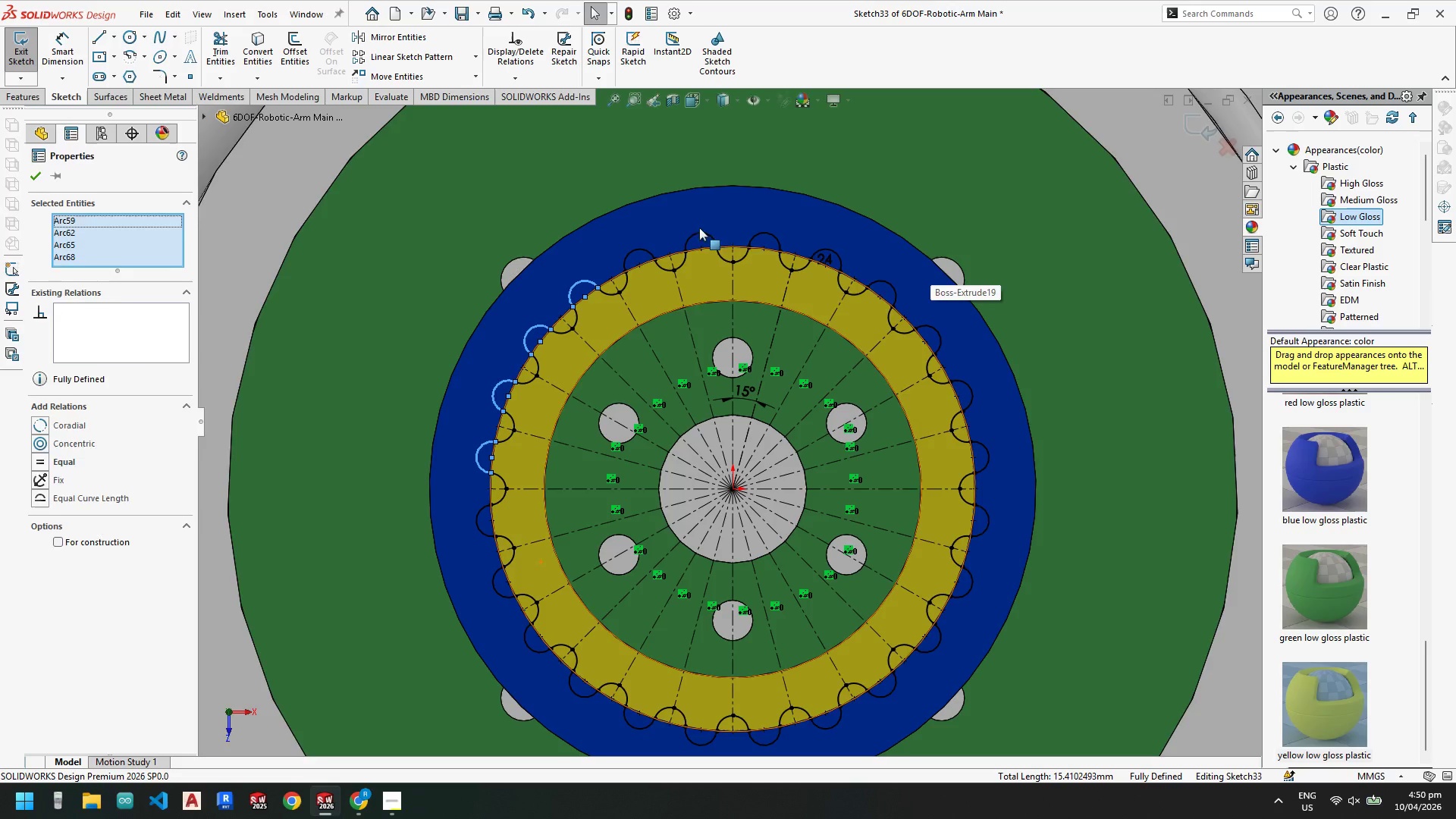 
key(Escape)
 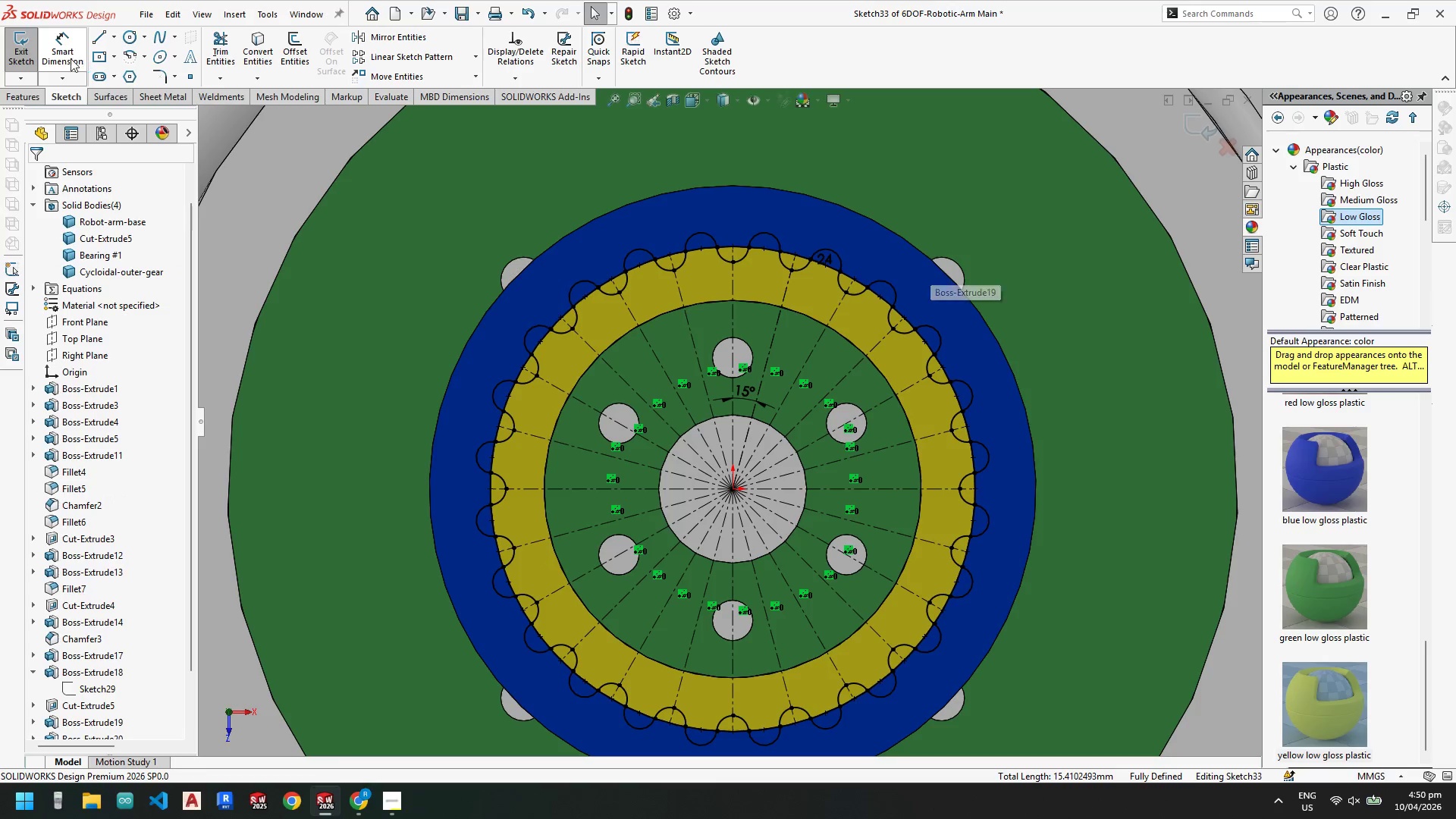 
key(Escape)
 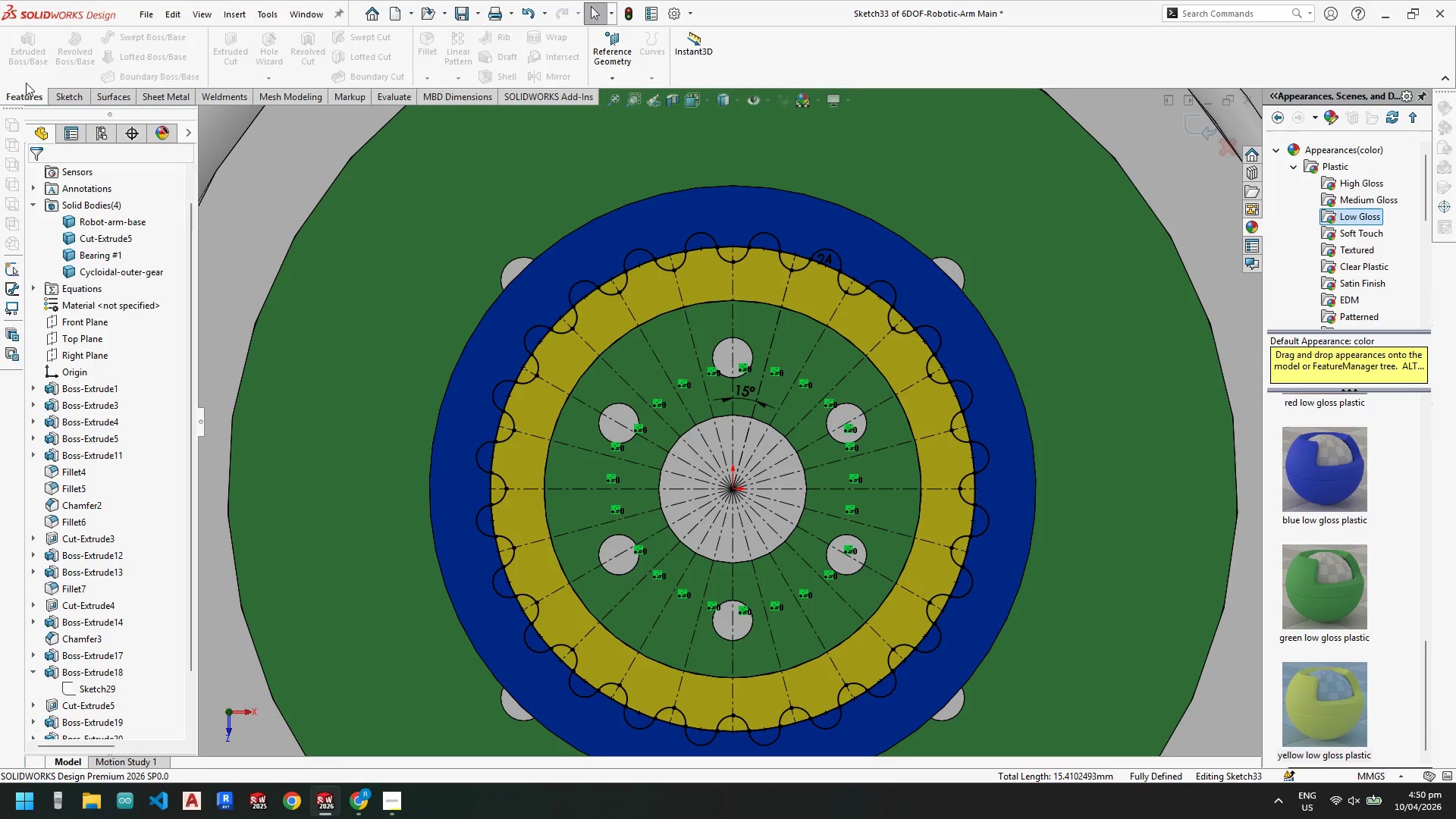 
left_click_drag(start_coordinate=[82, 99], to_coordinate=[78, 99])
 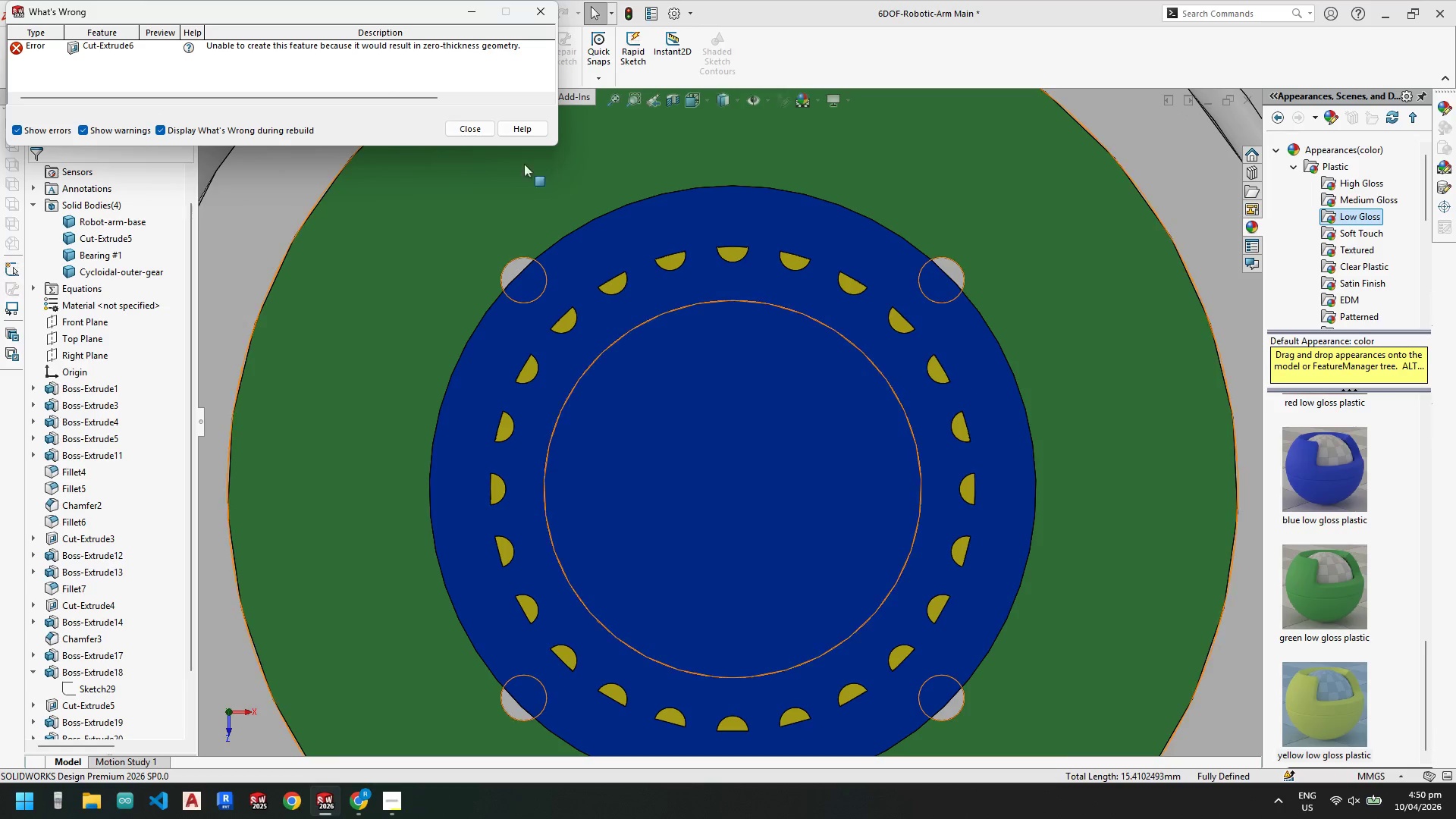 
left_click([476, 124])
 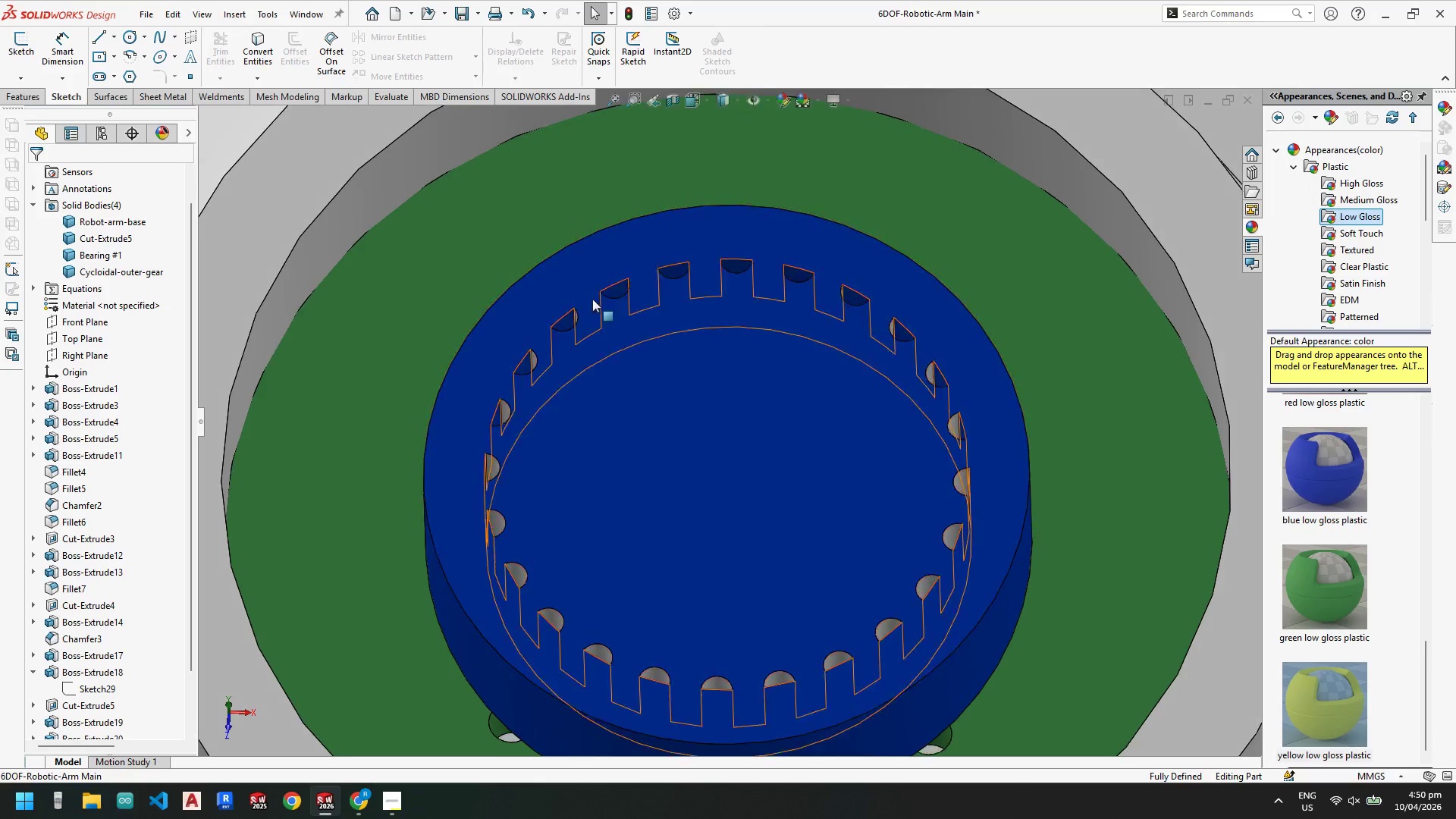 
scroll: coordinate [89, 701], scroll_direction: down, amount: 4.0
 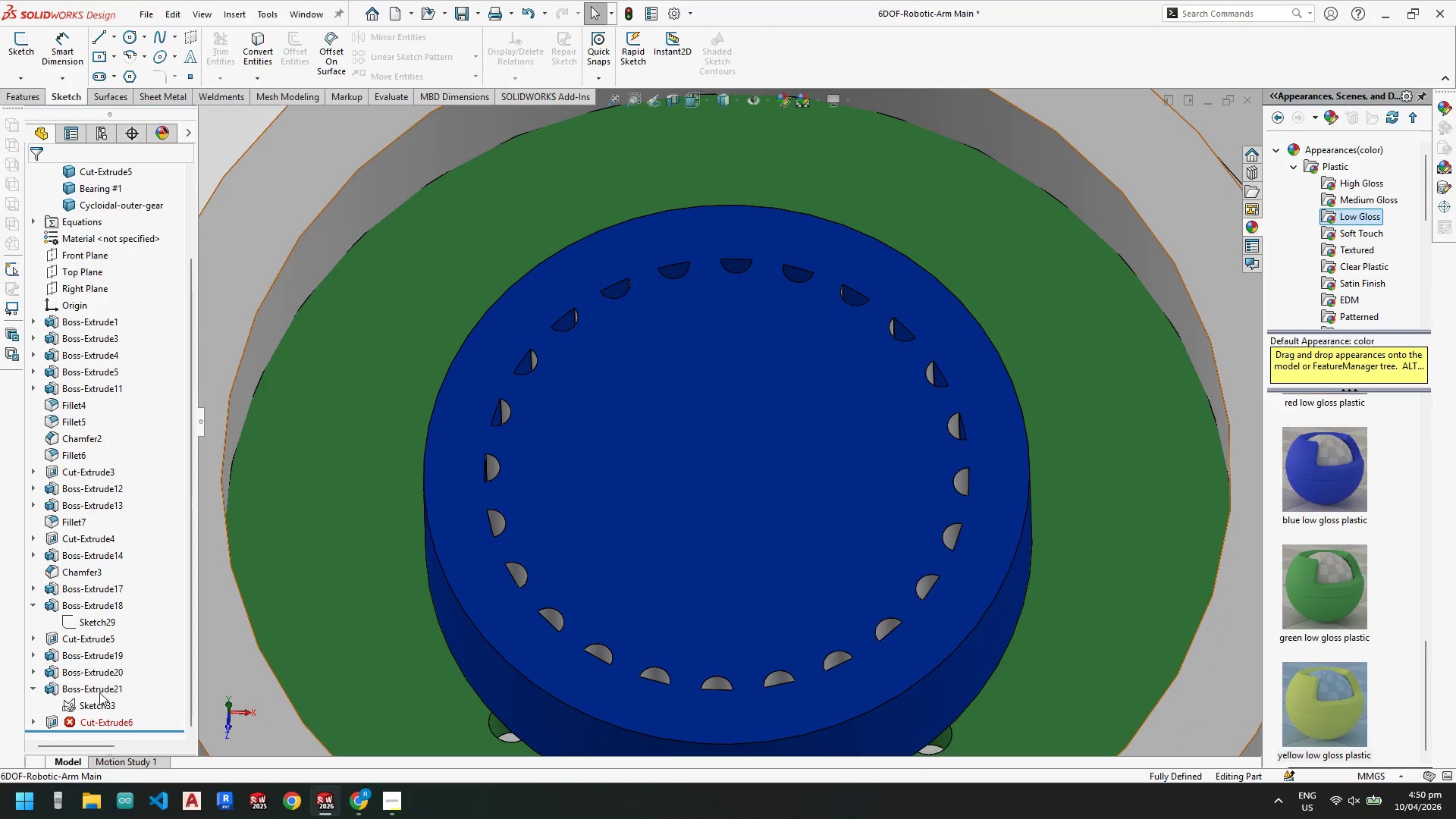 
left_click([99, 687])
 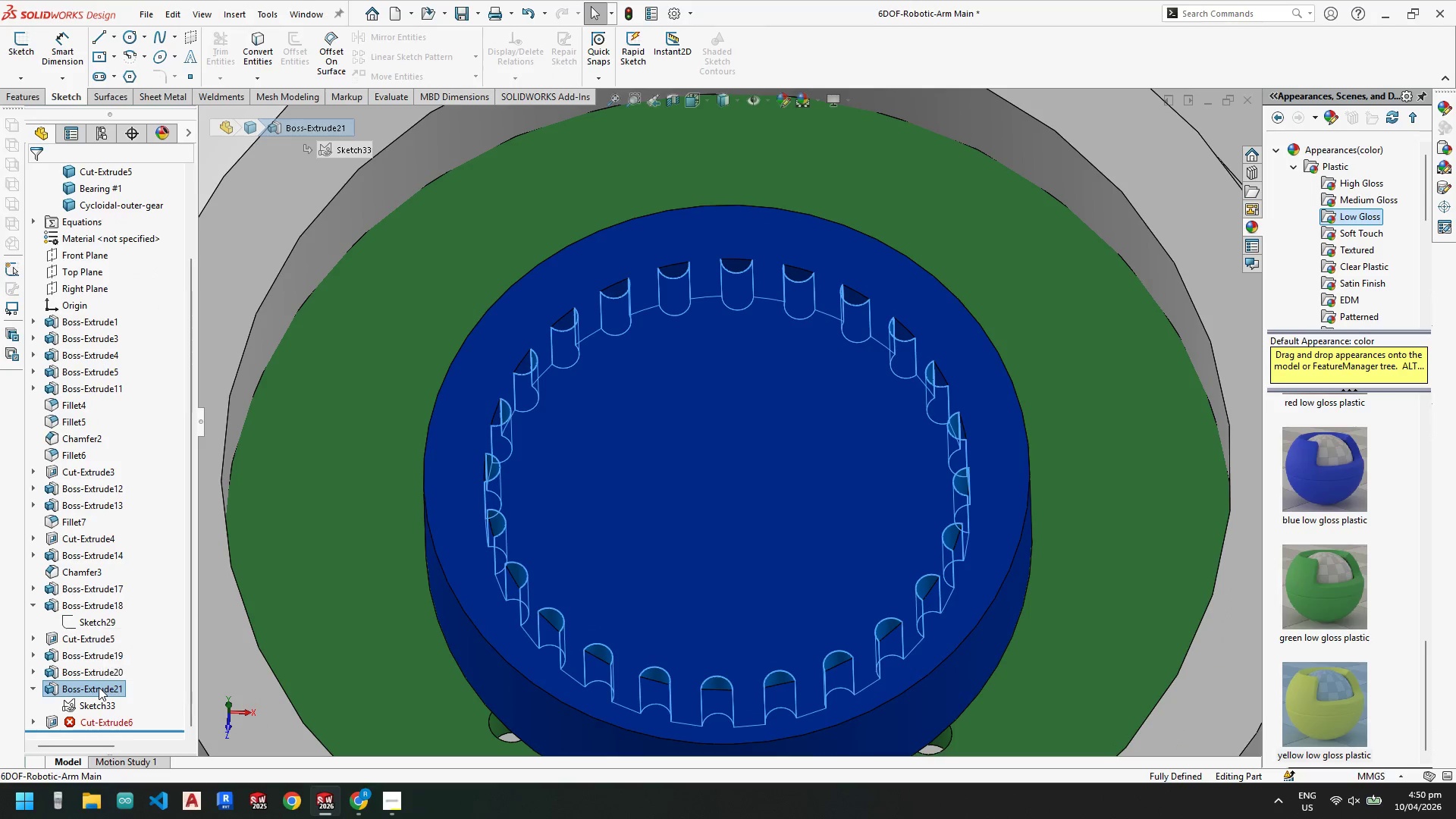 
right_click([99, 687])
 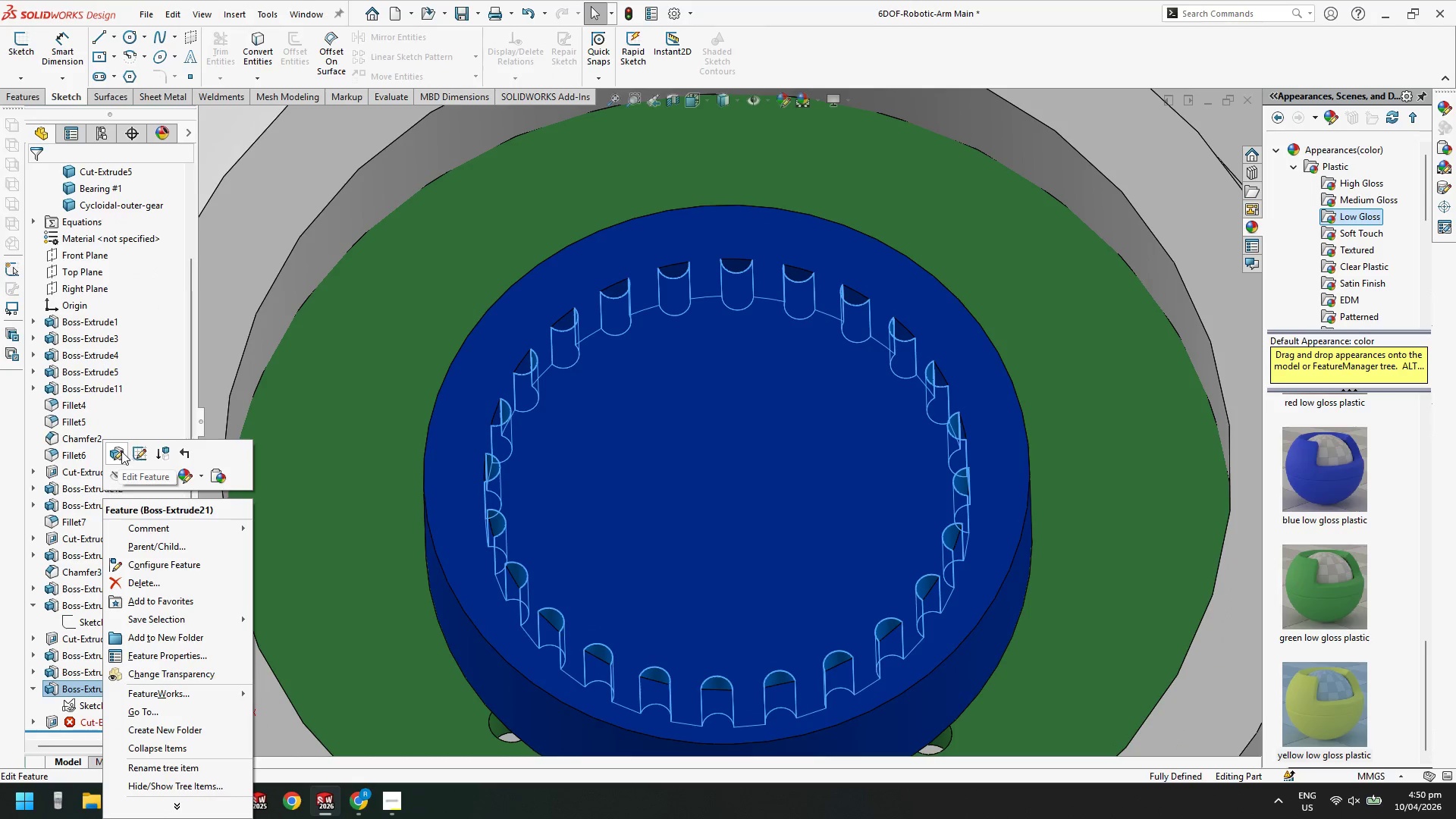 
left_click([119, 451])
 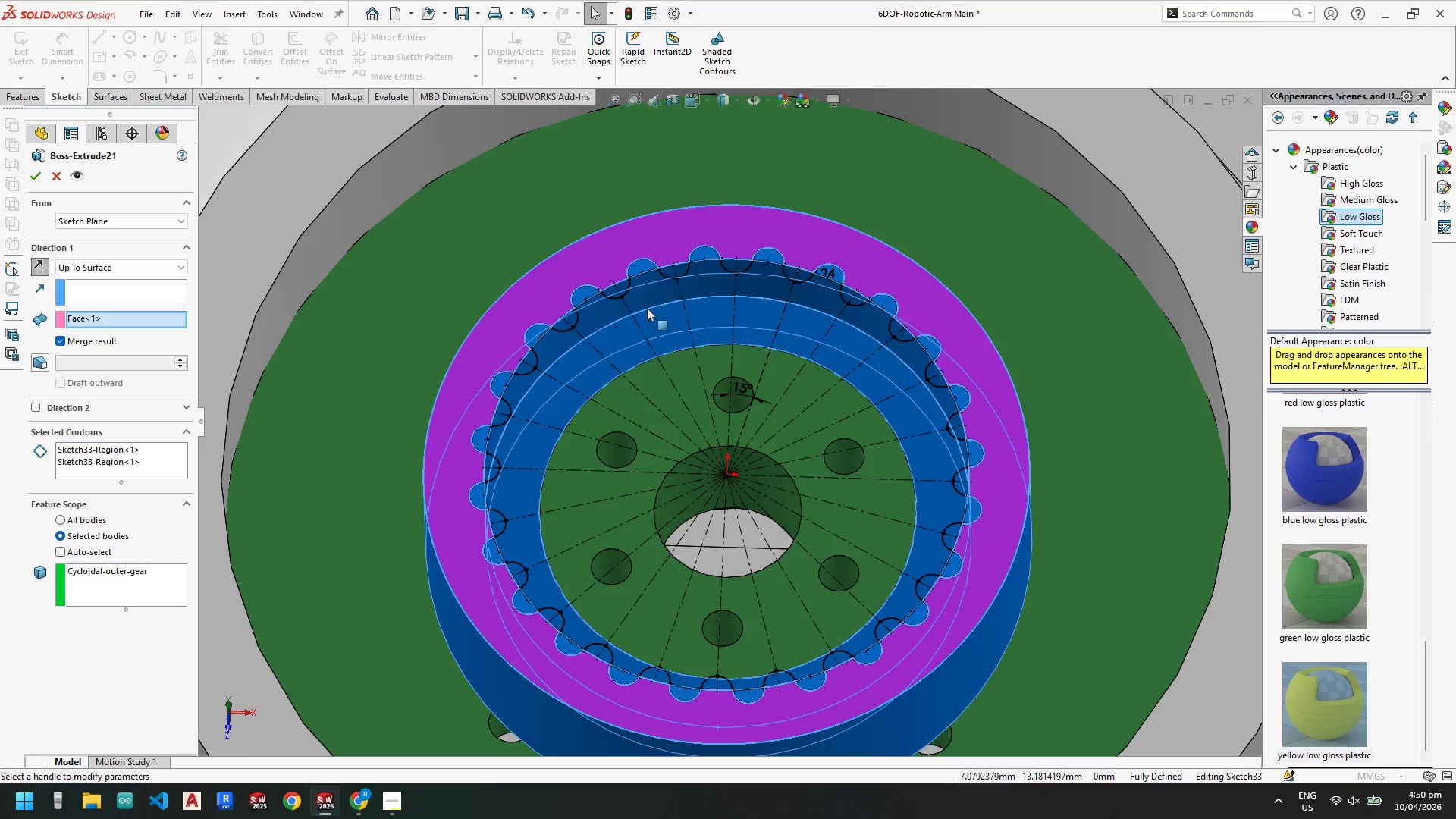 
scroll: coordinate [622, 296], scroll_direction: down, amount: 3.0
 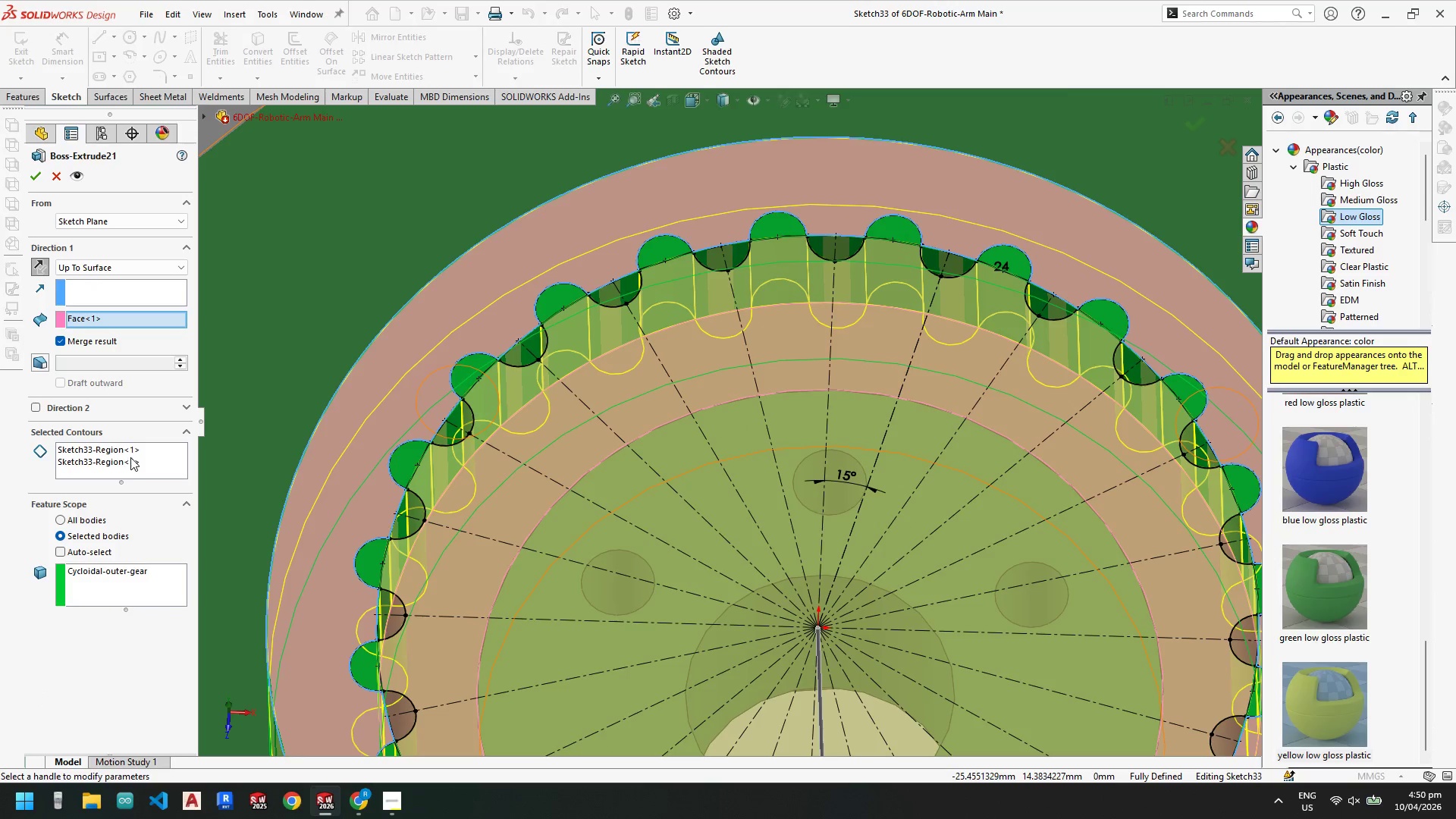 
right_click([130, 457])
 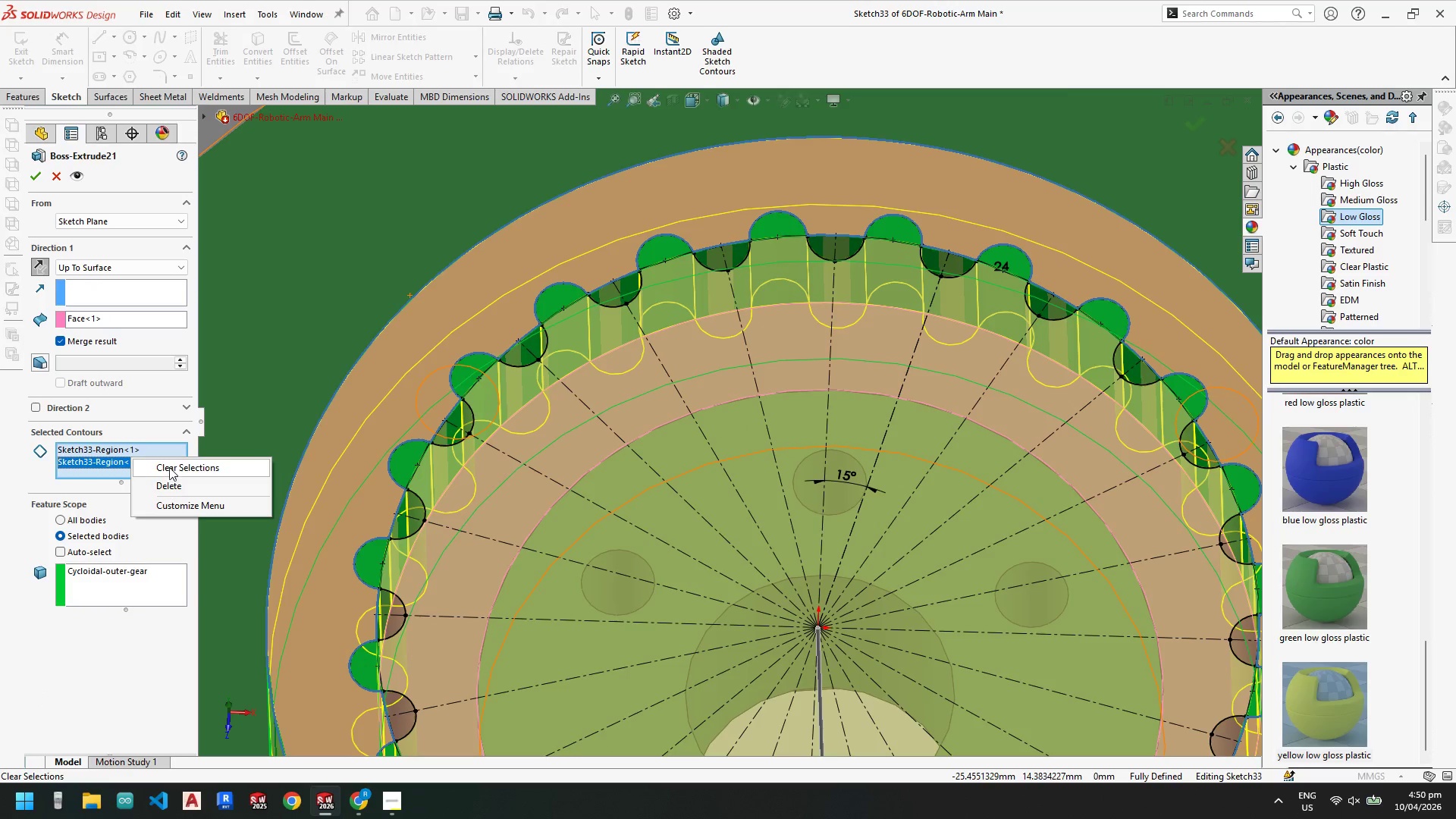 
left_click([169, 468])
 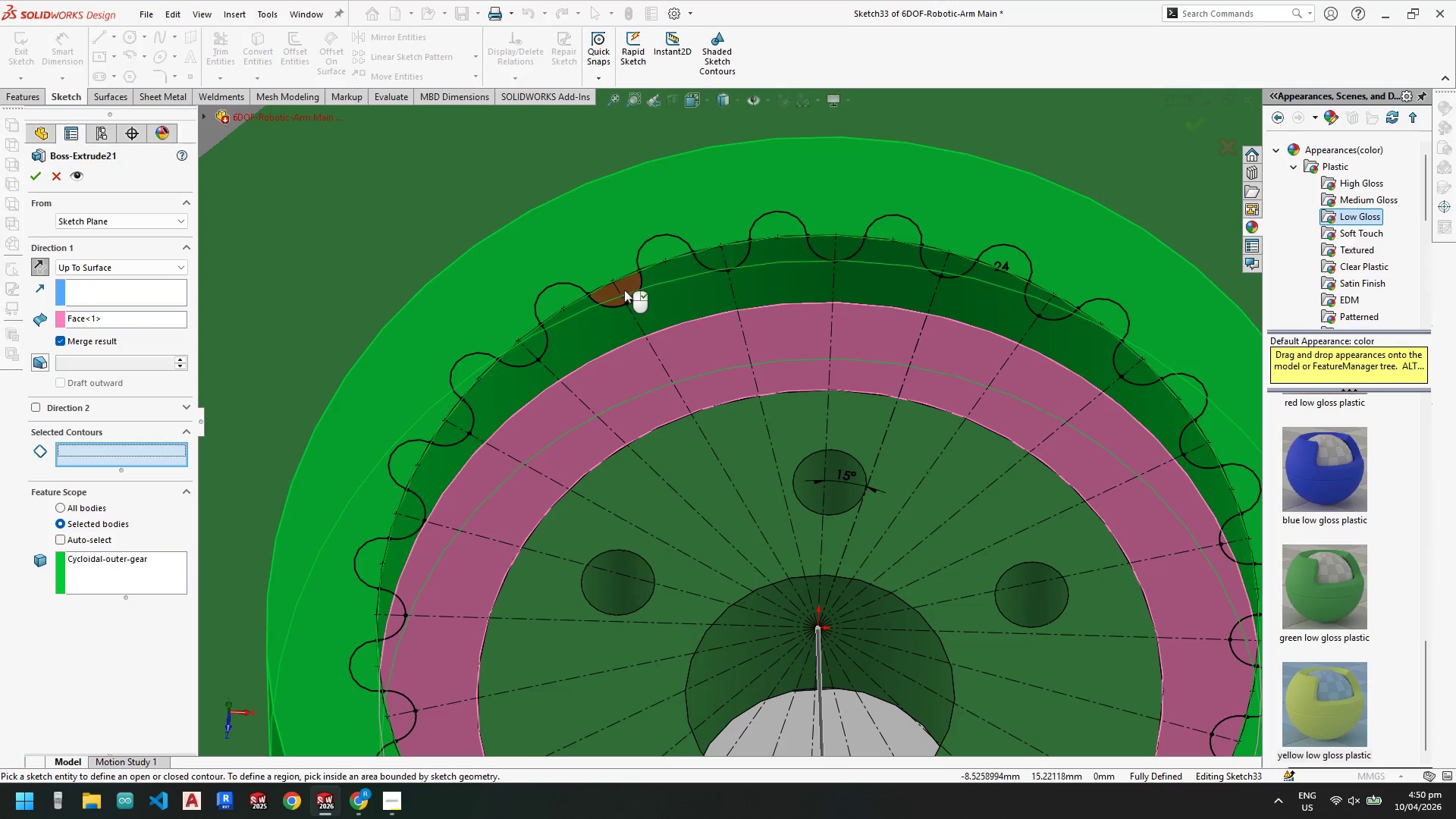 
left_click([626, 288])
 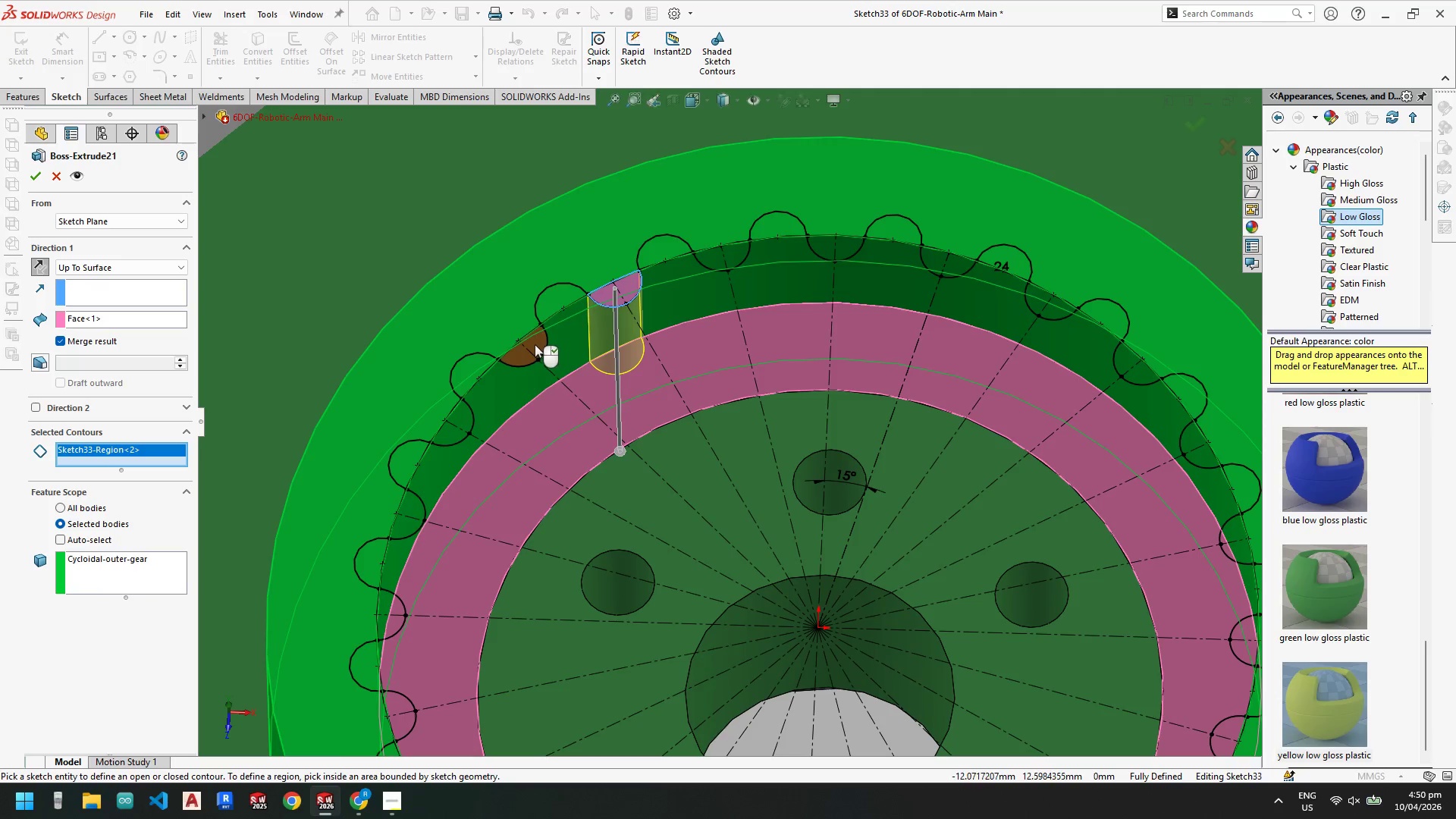 
left_click([535, 344])
 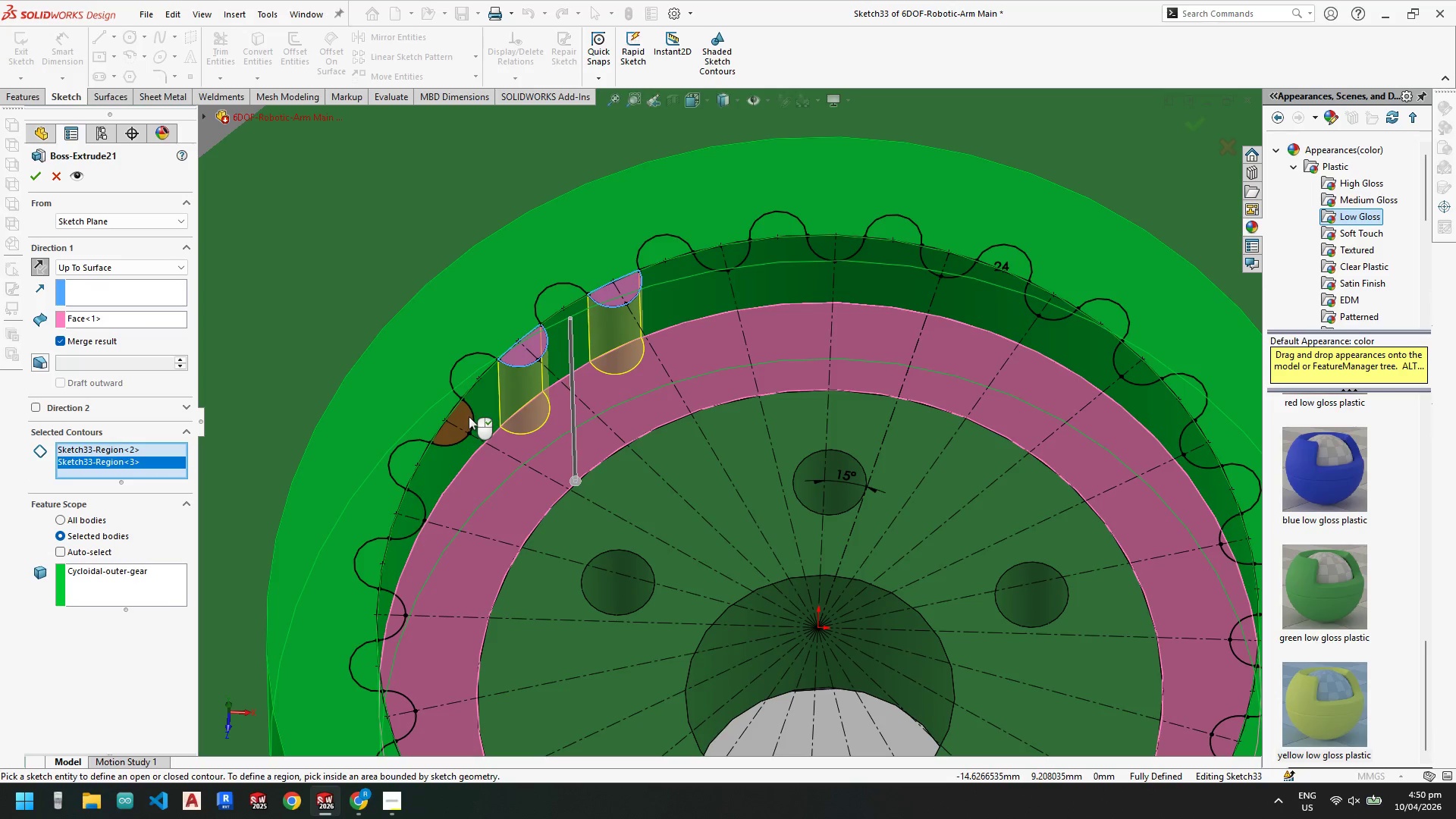 
left_click([465, 417])
 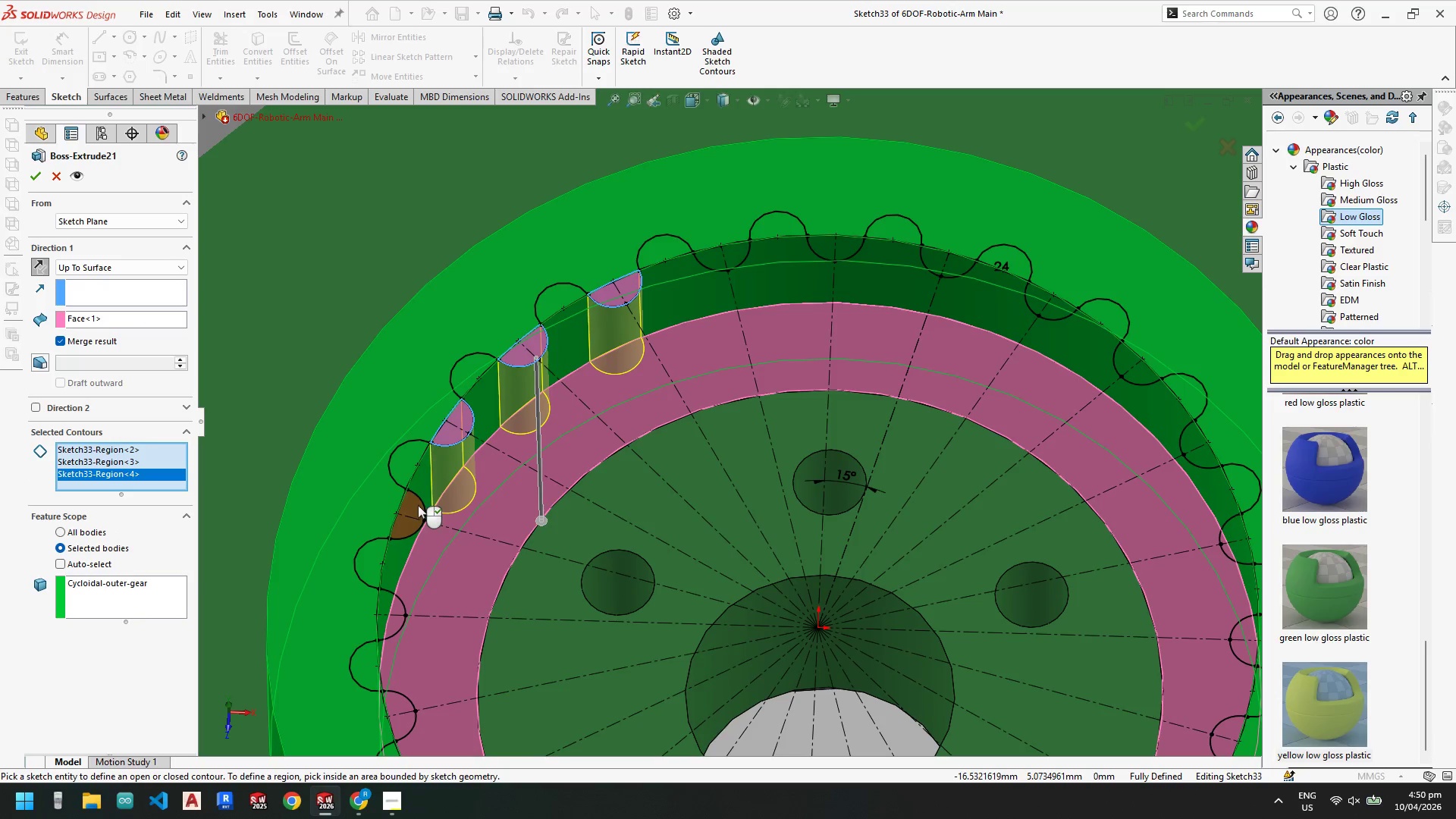 
left_click([418, 505])
 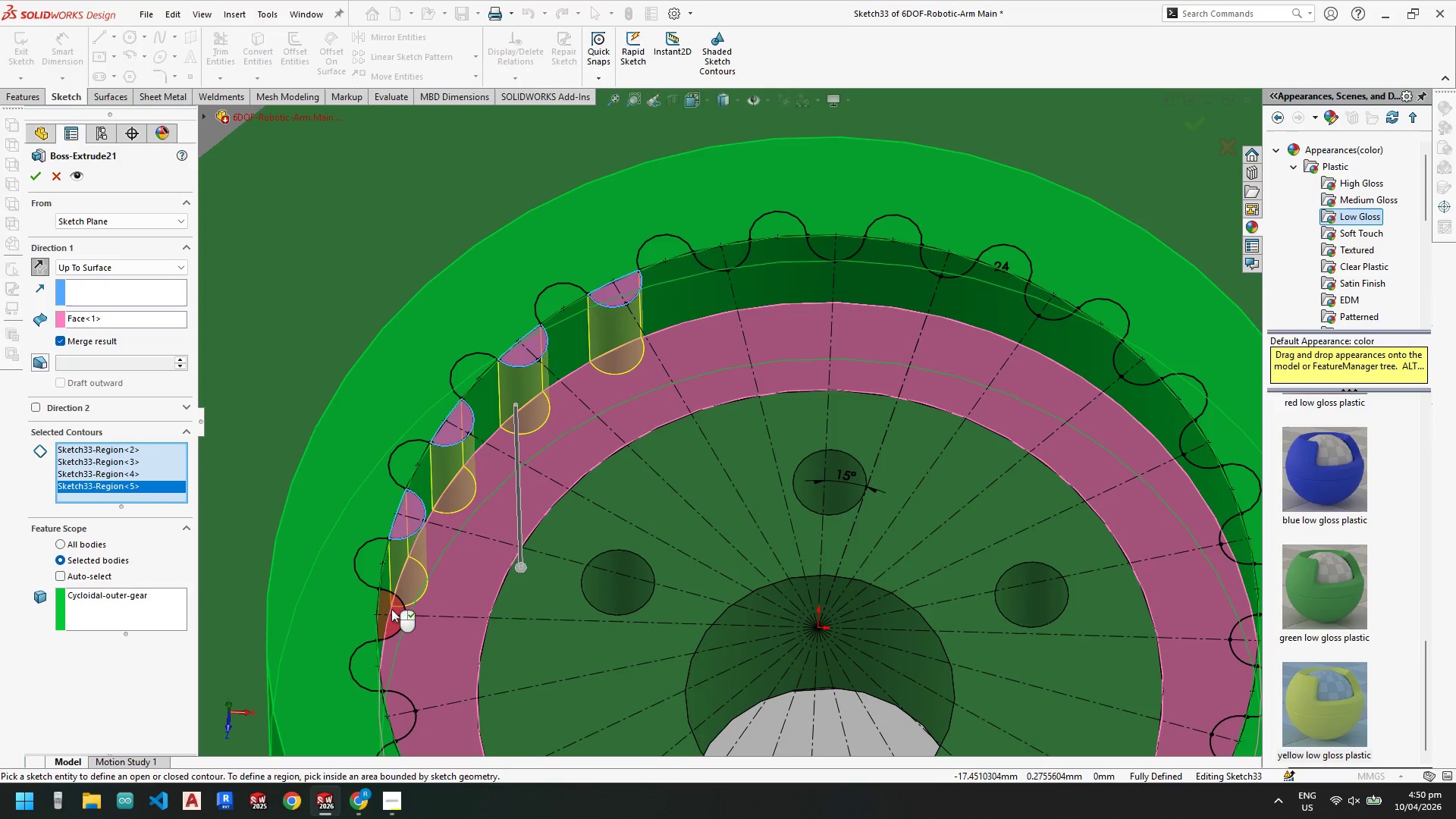 
left_click([392, 610])
 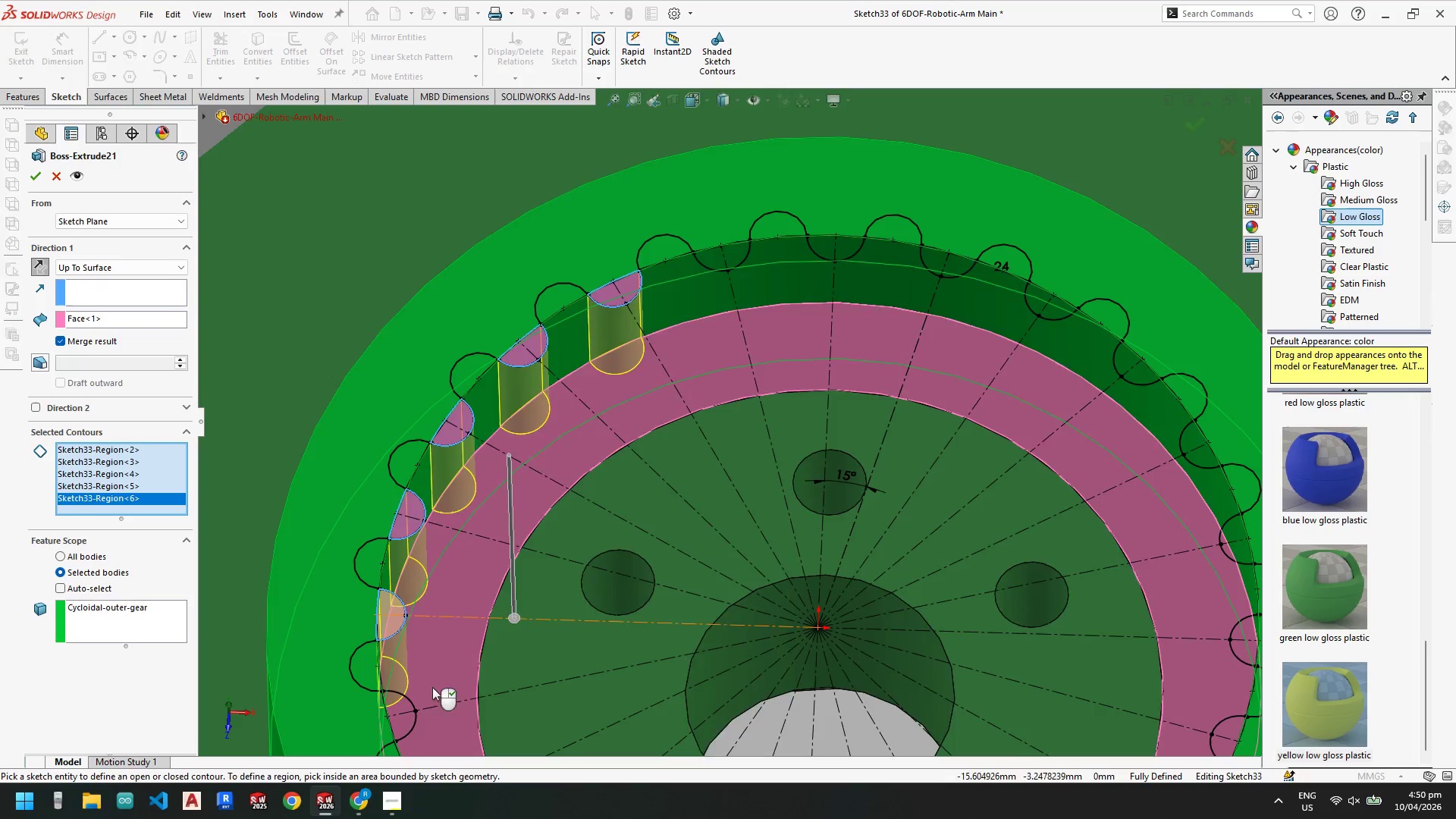 
scroll: coordinate [531, 597], scroll_direction: up, amount: 1.0
 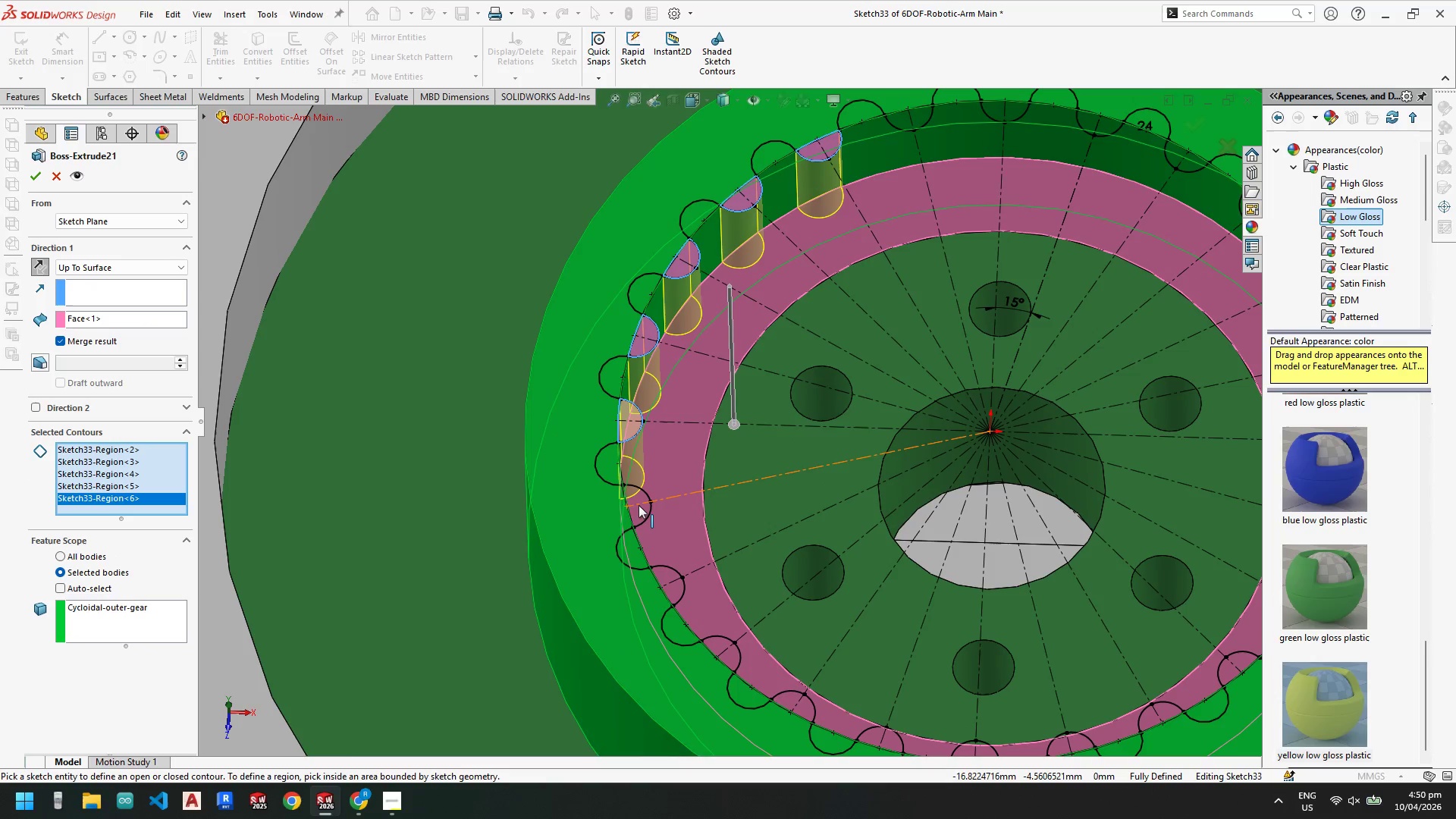 
left_click([639, 511])
 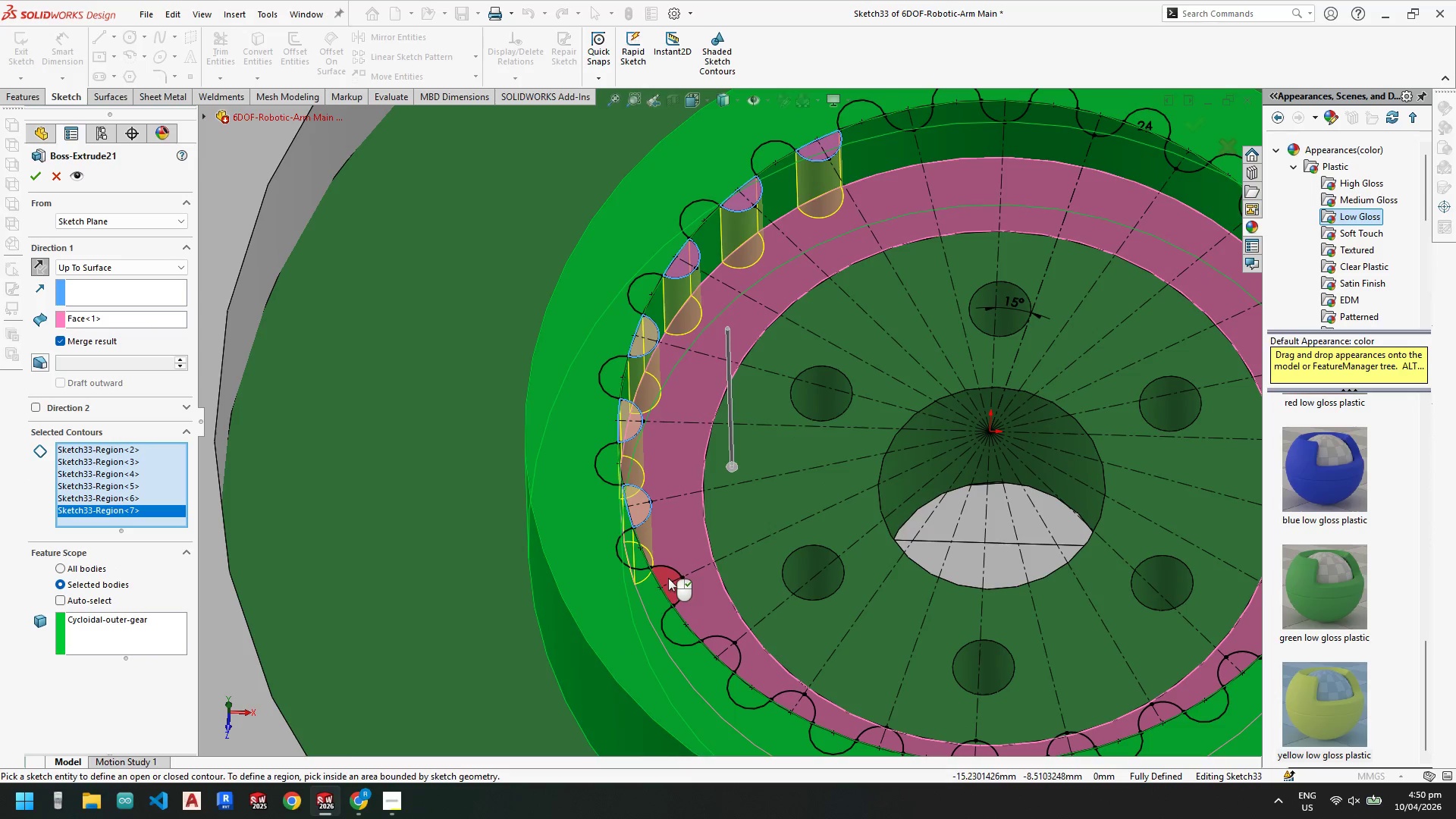 
left_click([667, 573])
 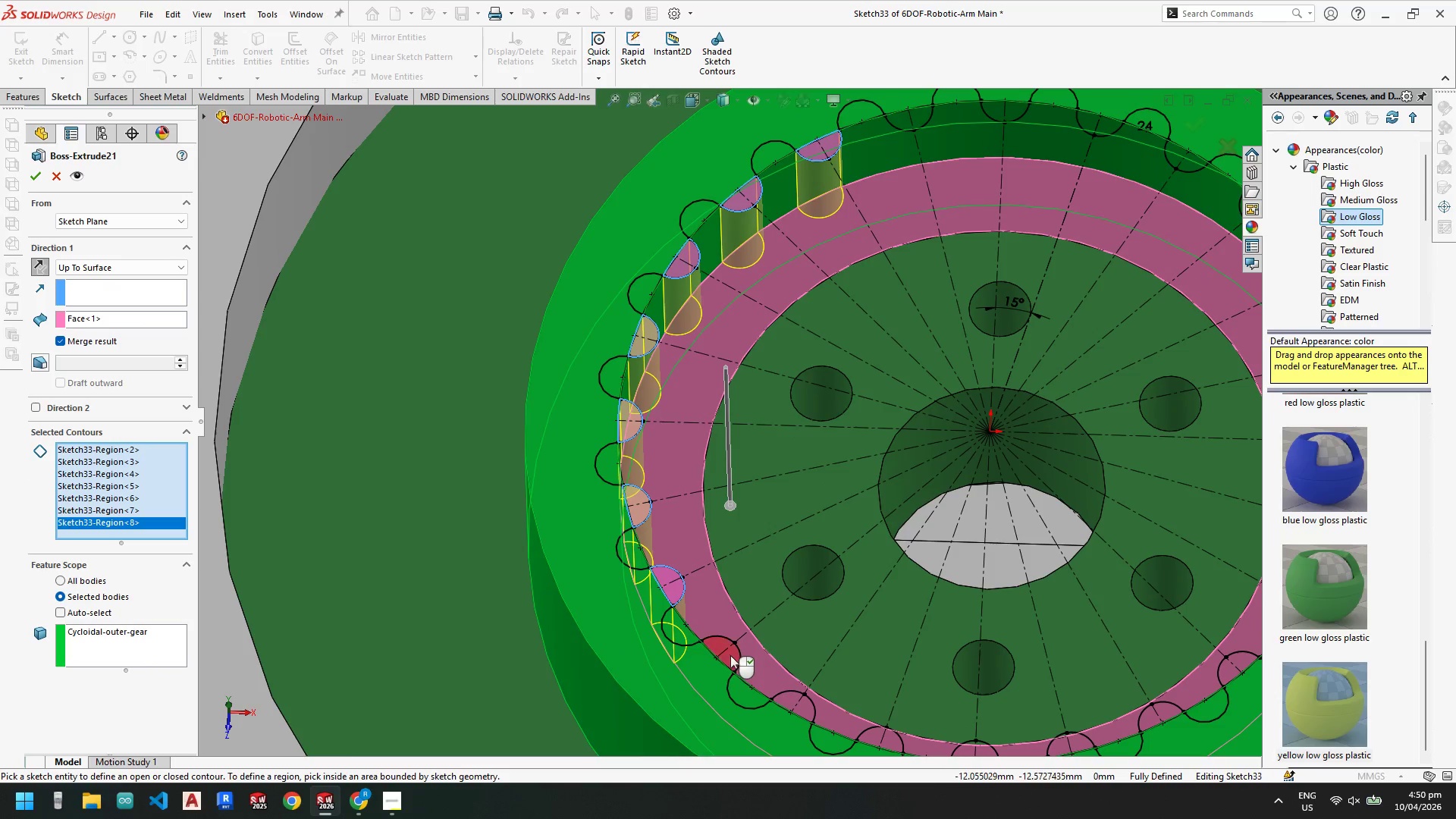 
left_click([730, 655])
 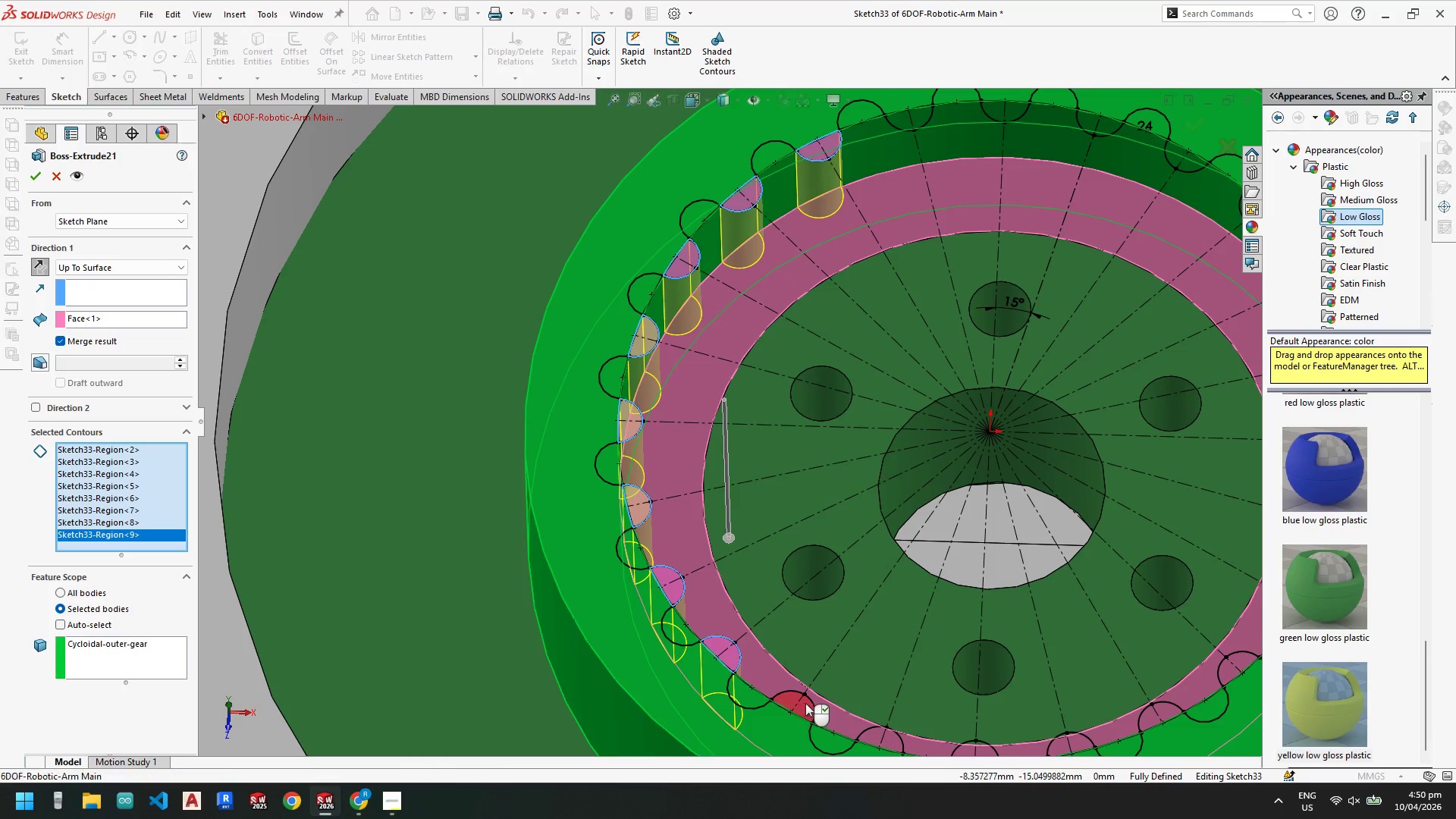 
left_click([877, 737])
 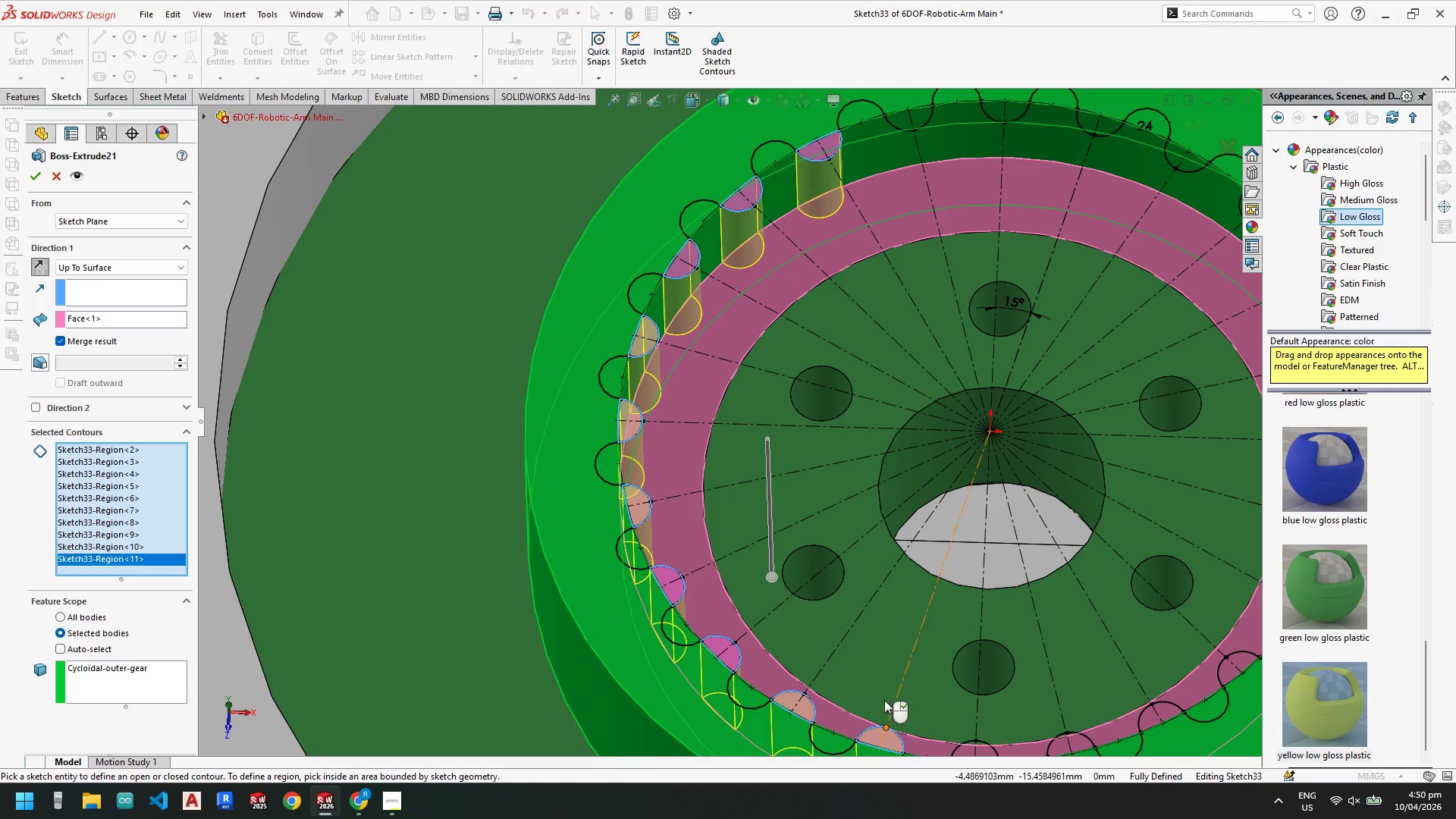 
scroll: coordinate [895, 658], scroll_direction: none, amount: 0.0
 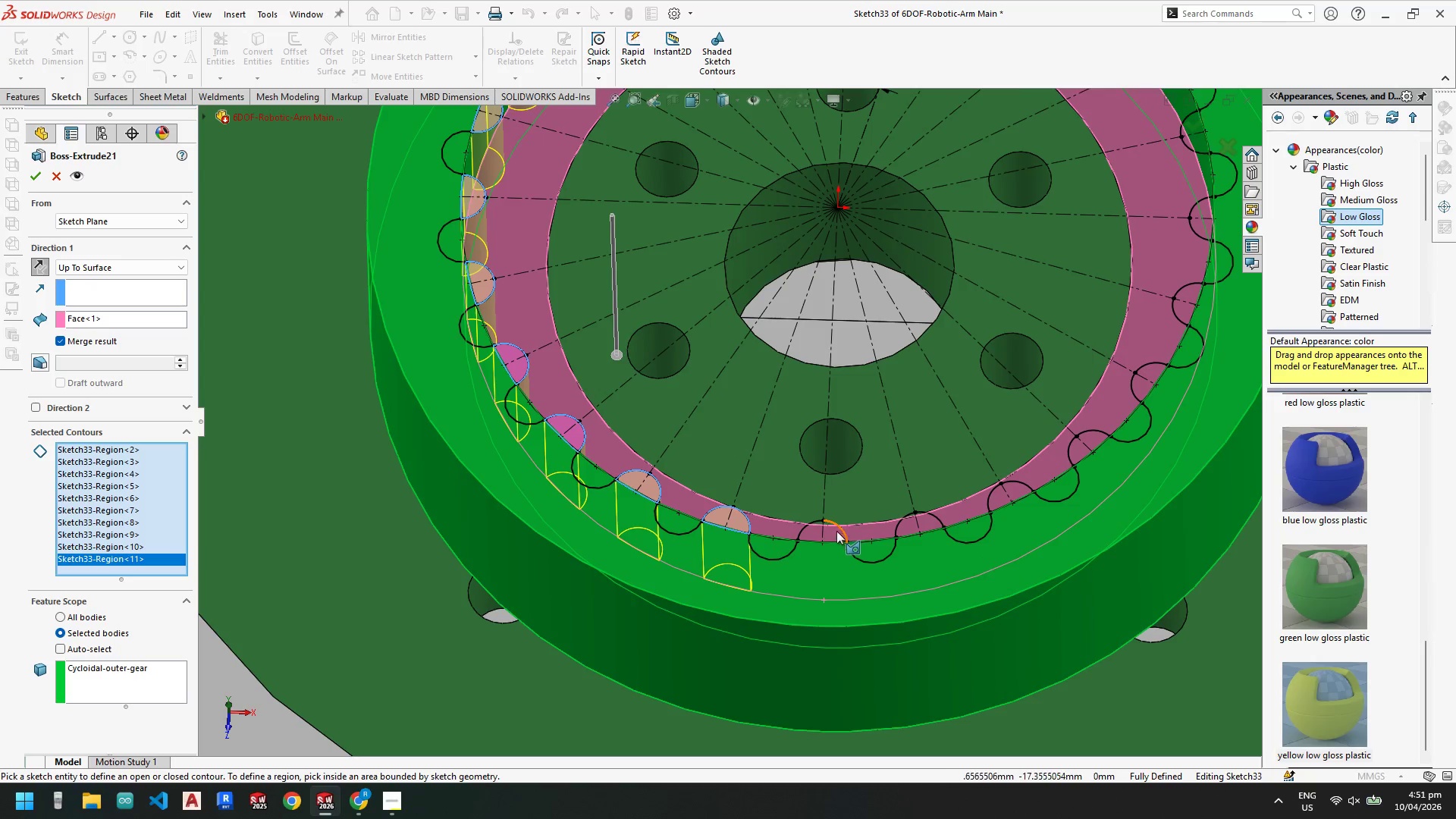 
left_click([833, 532])
 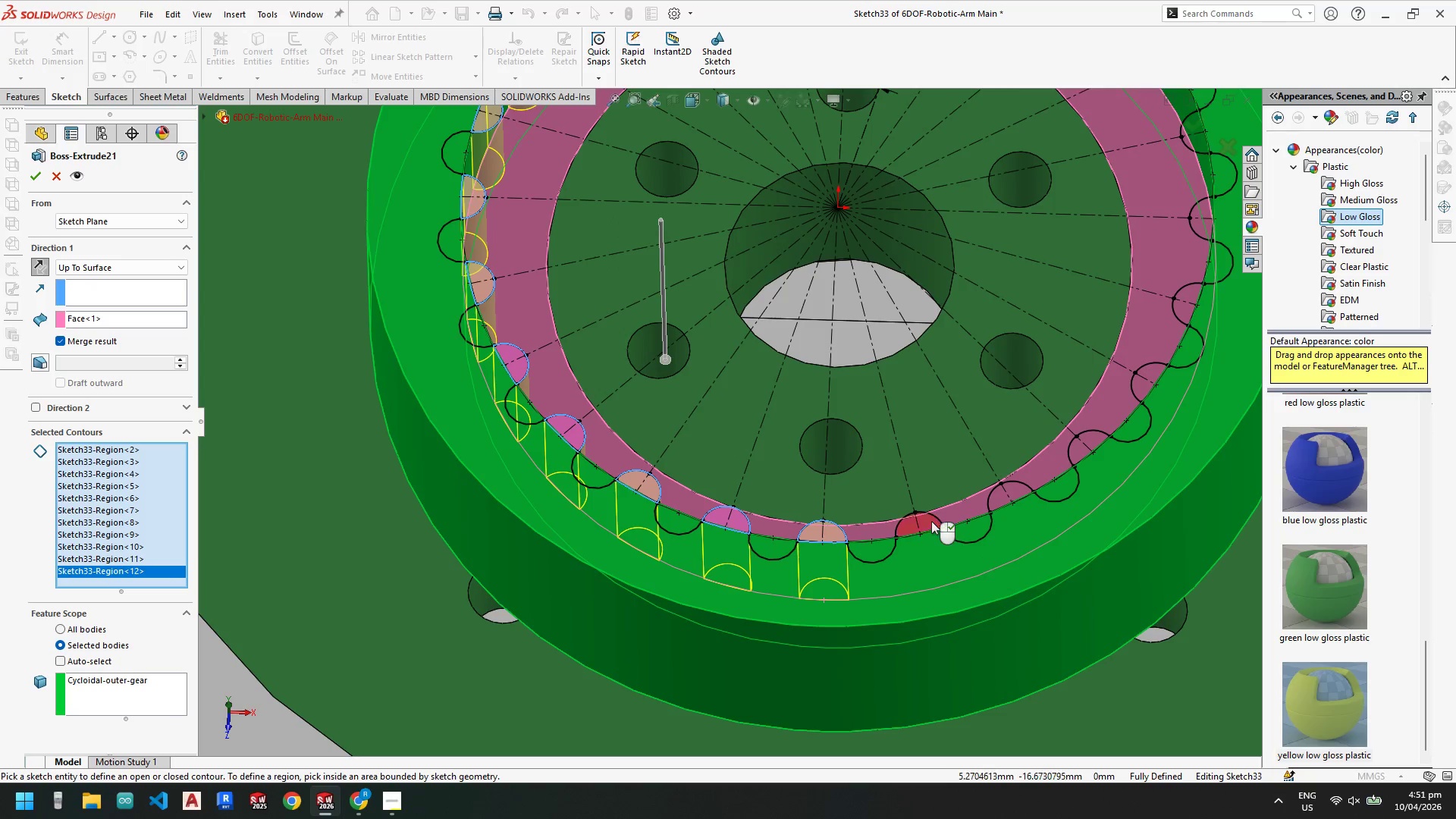 
left_click([930, 521])
 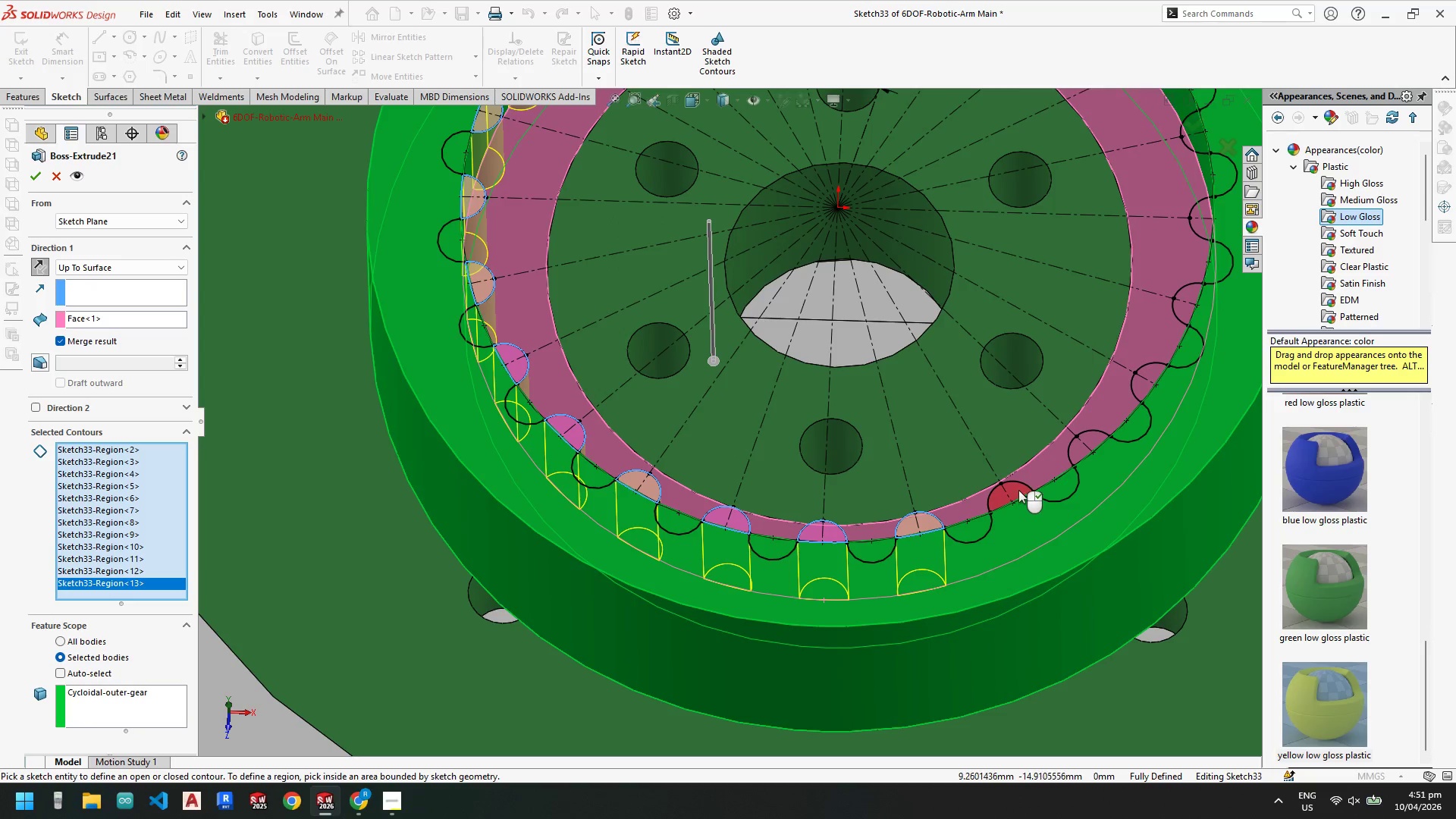 
left_click([1018, 490])
 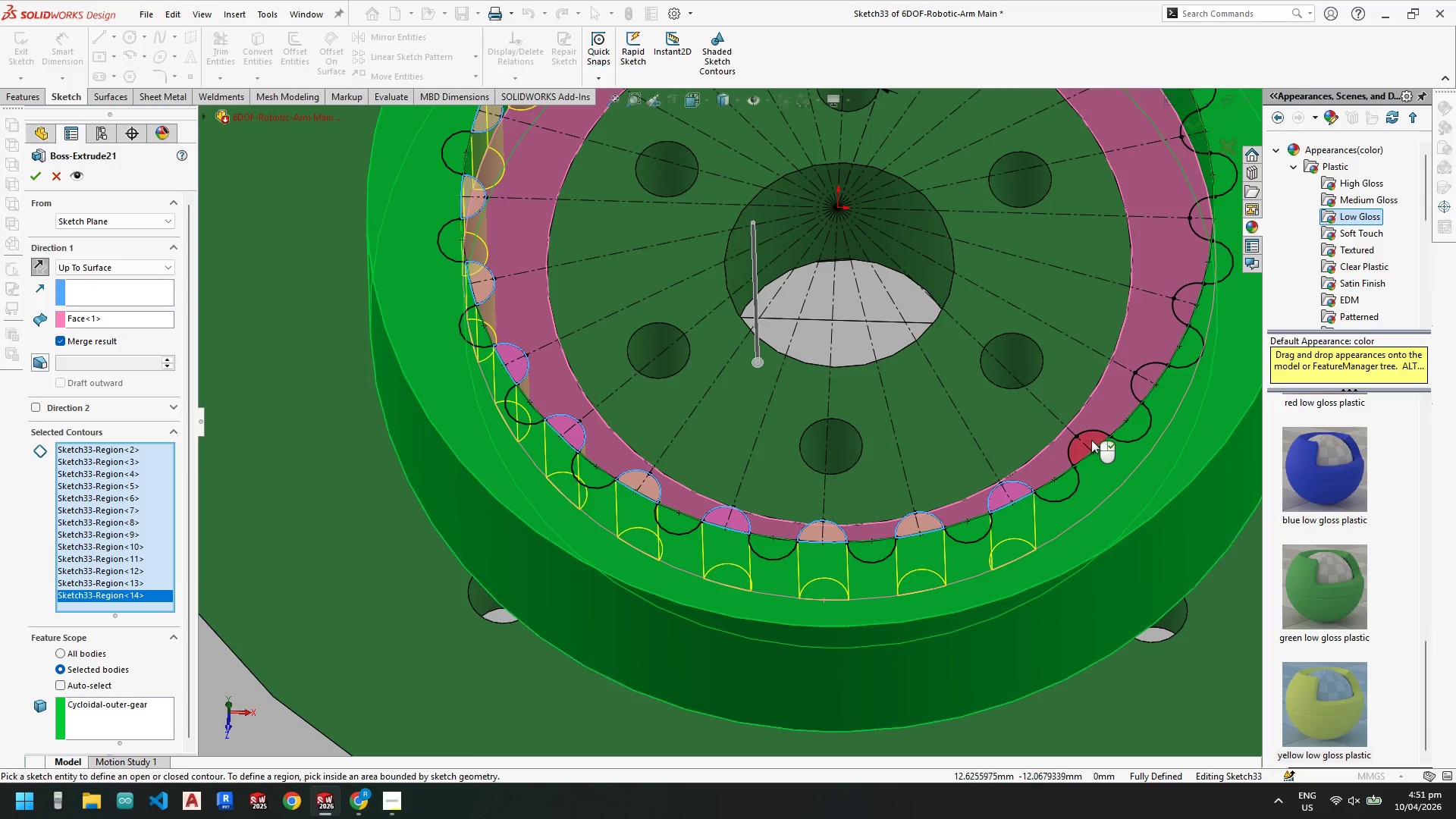 
left_click([1093, 438])
 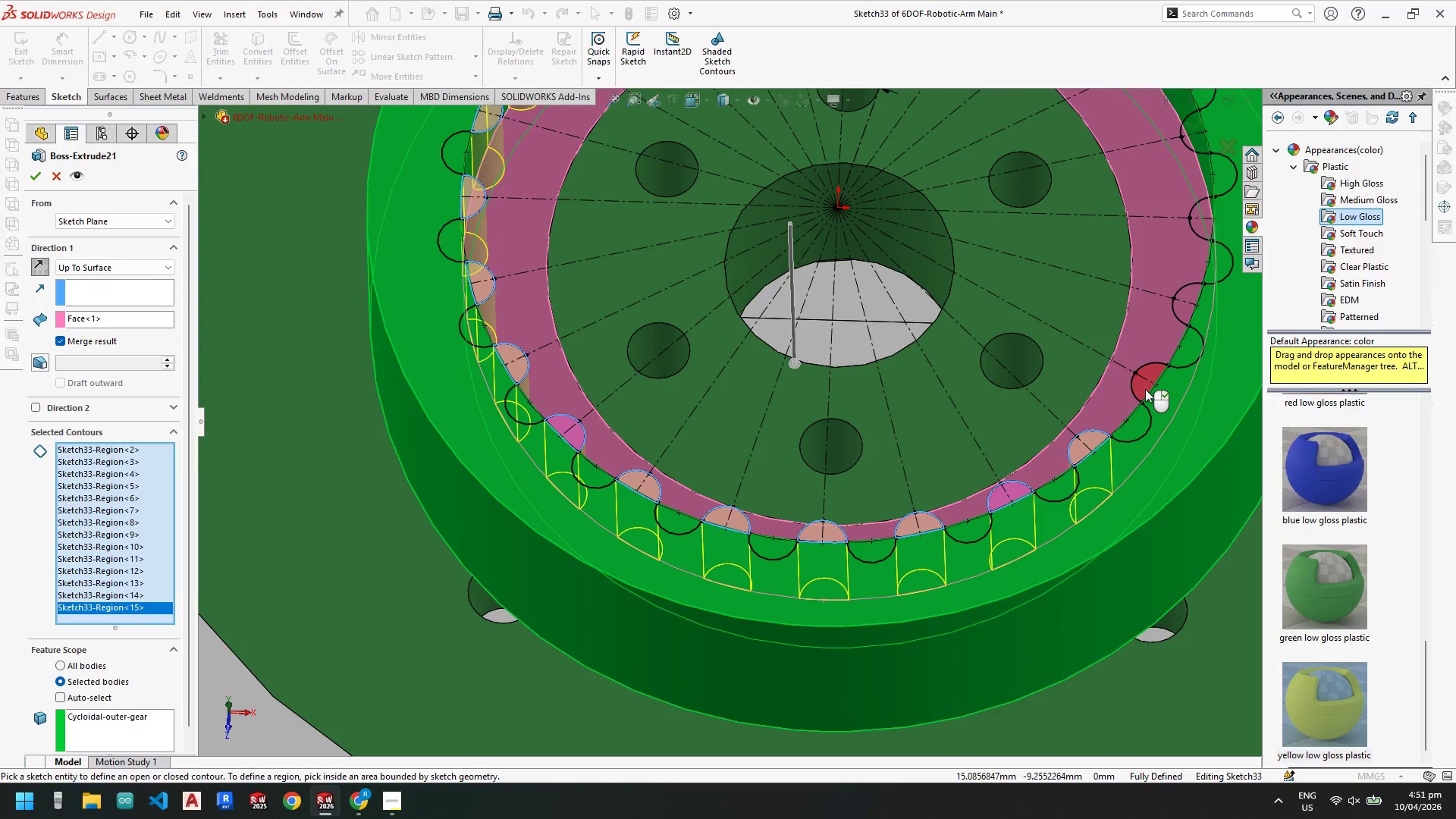 
left_click([1145, 389])
 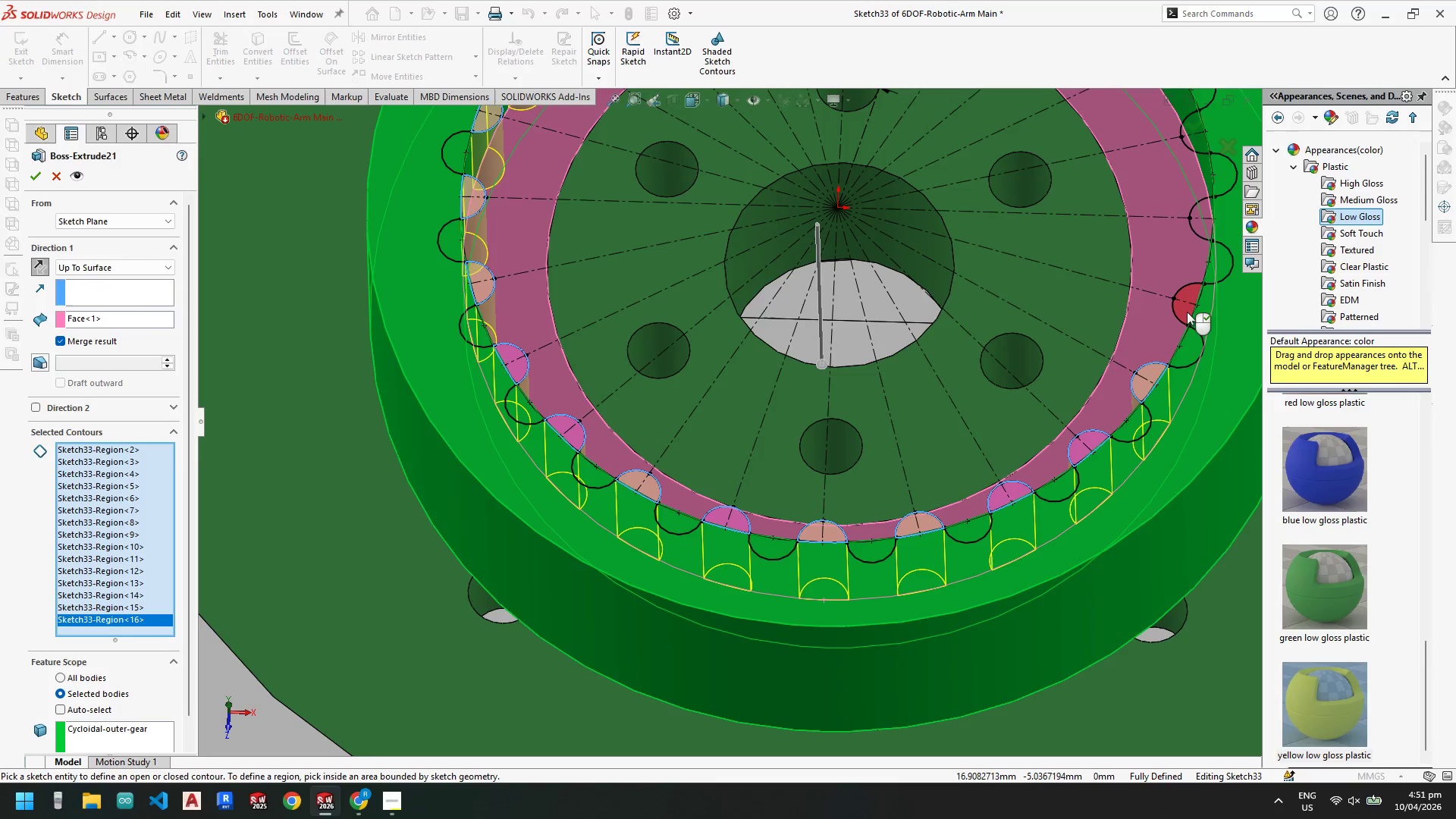 
left_click([1188, 312])
 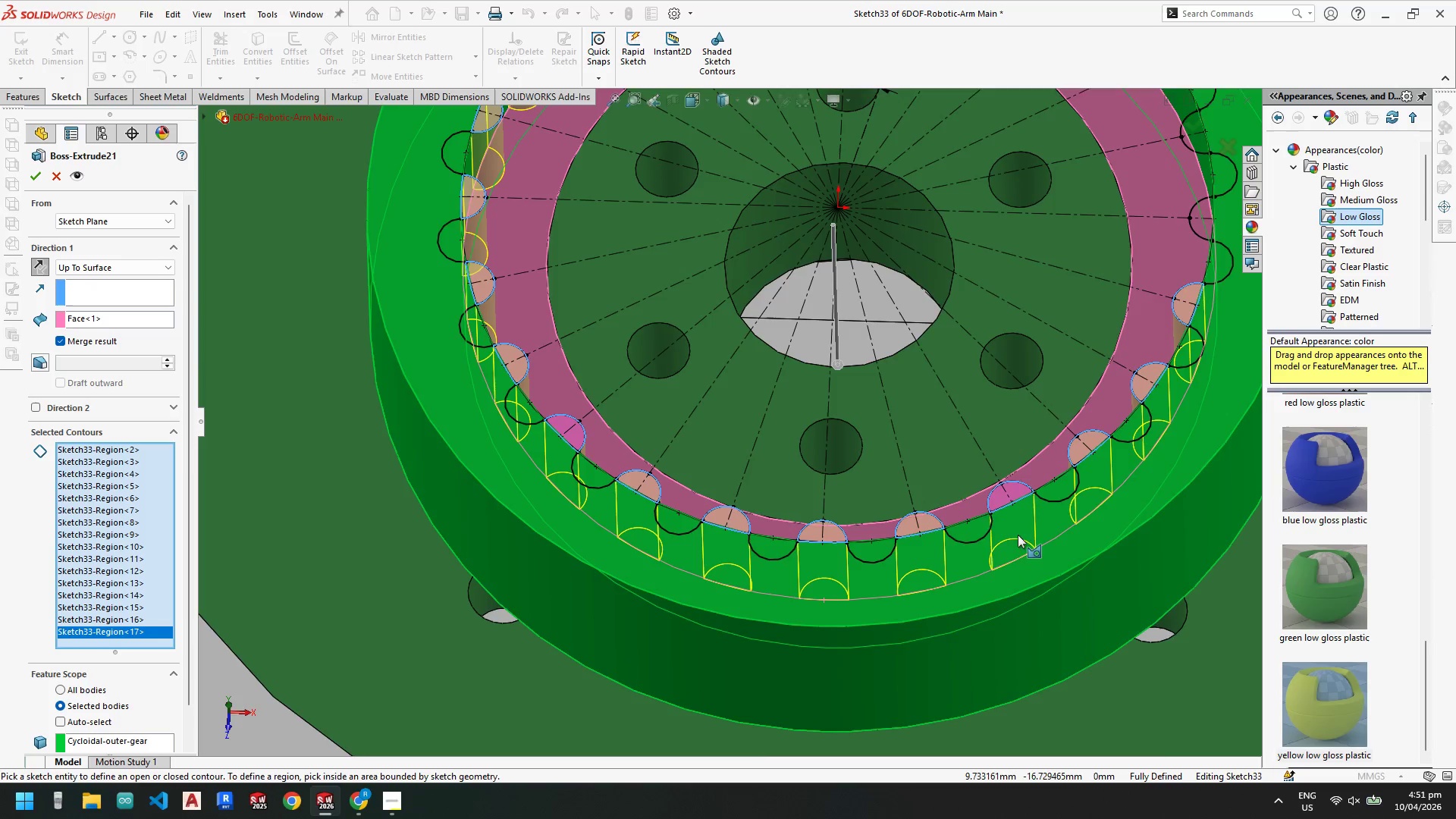 
scroll: coordinate [952, 340], scroll_direction: none, amount: 0.0
 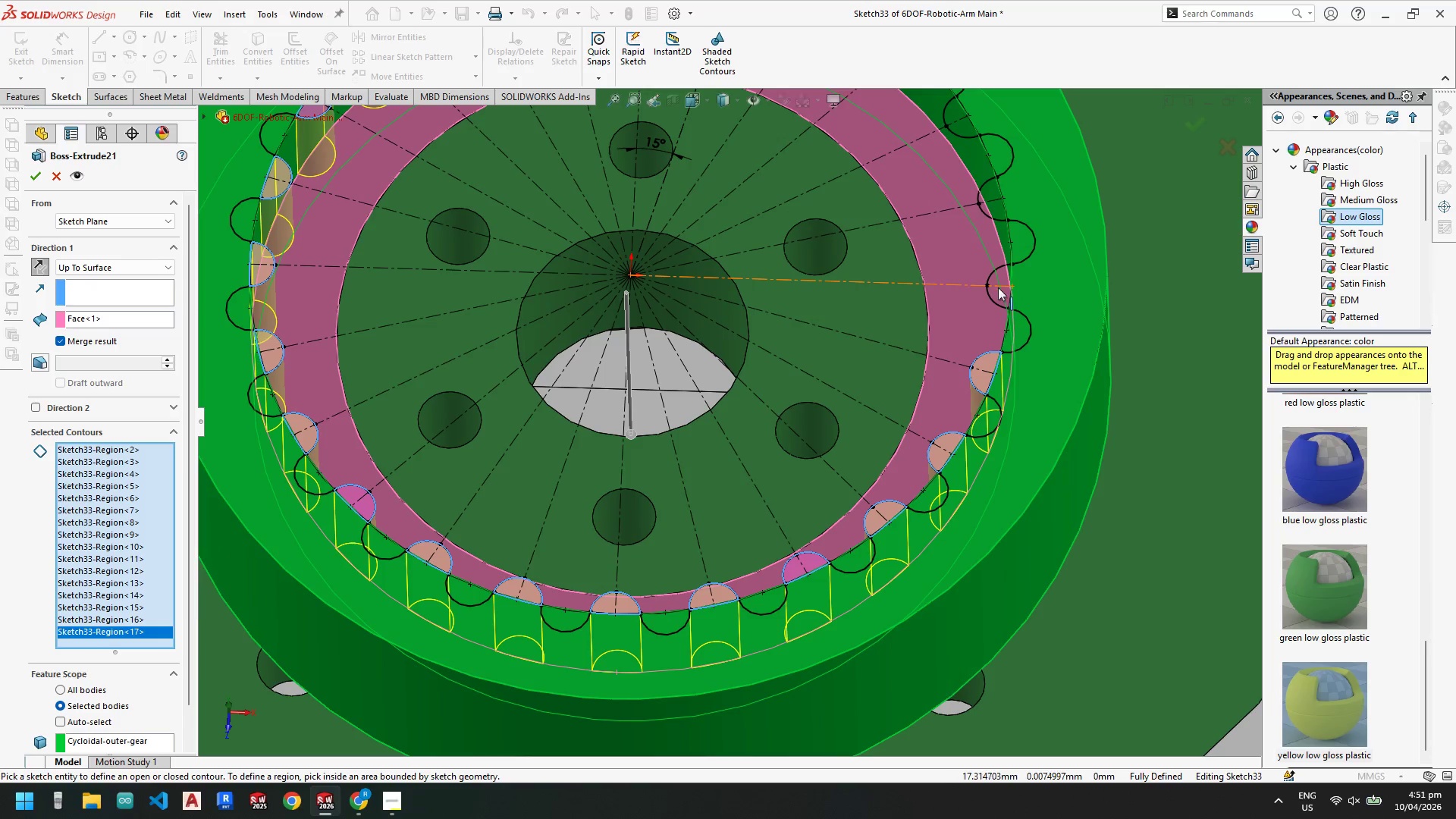 
left_click([1000, 292])
 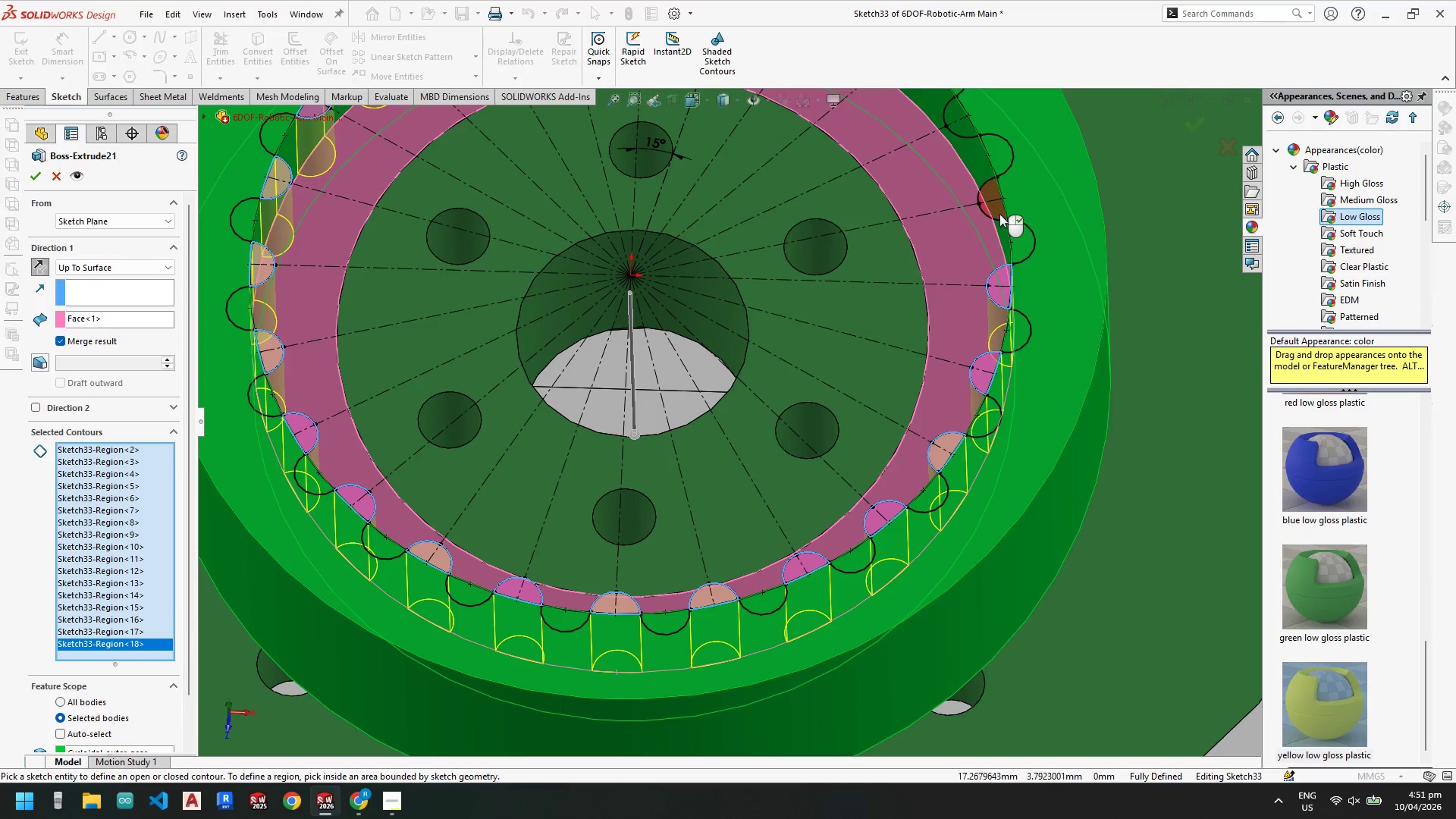 
left_click([999, 211])
 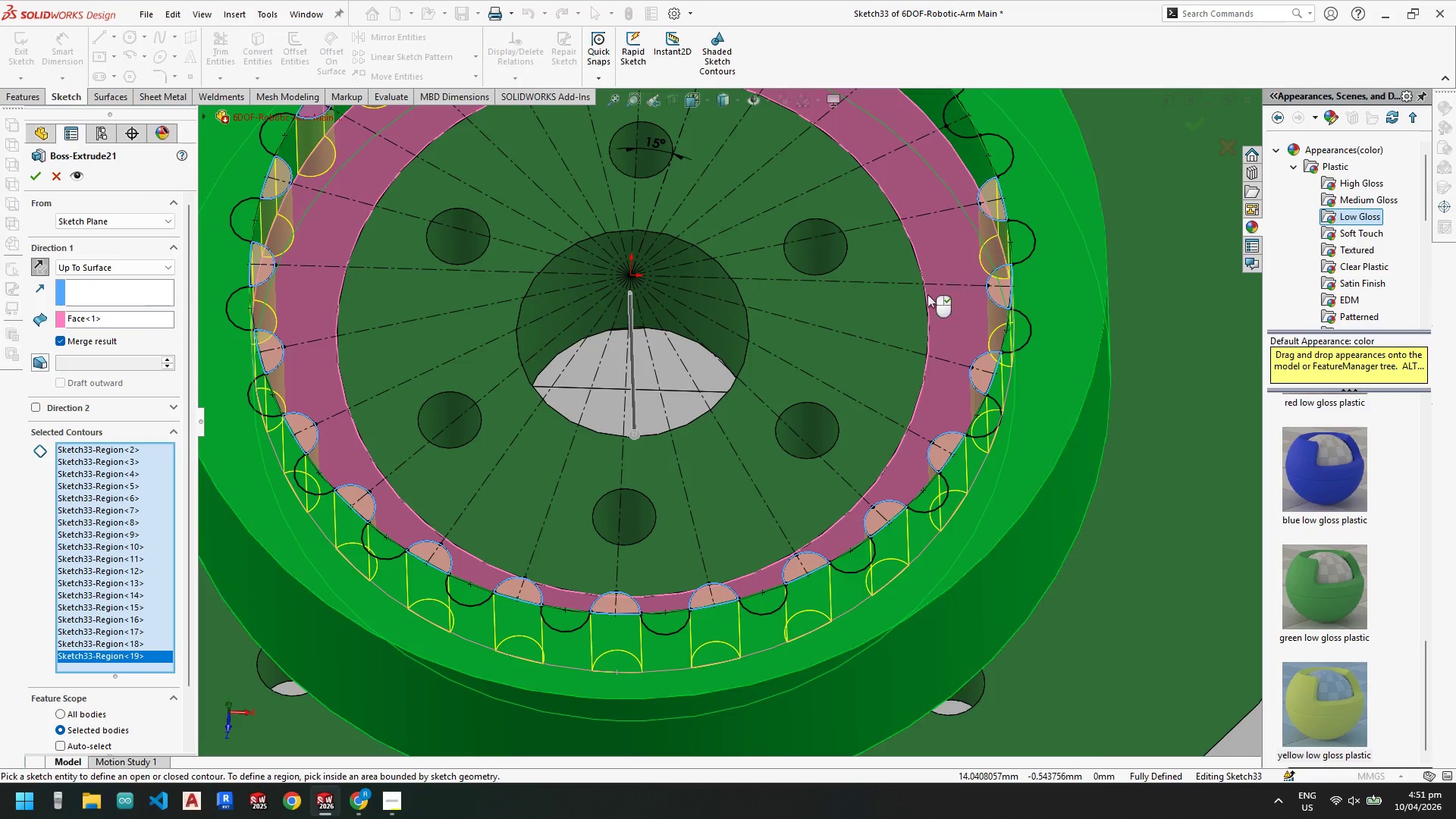 
scroll: coordinate [878, 293], scroll_direction: up, amount: 1.0
 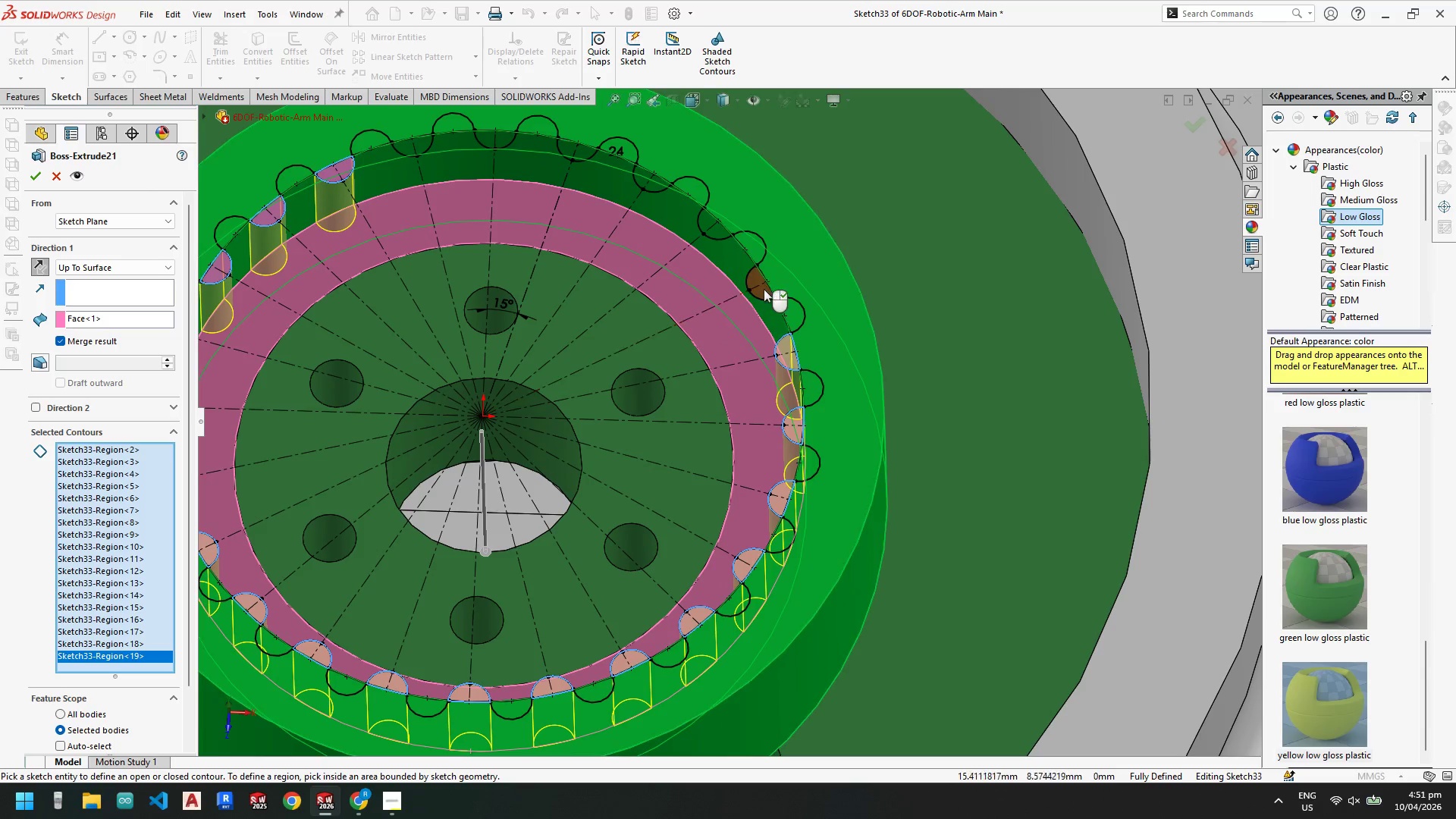 
left_click([764, 290])
 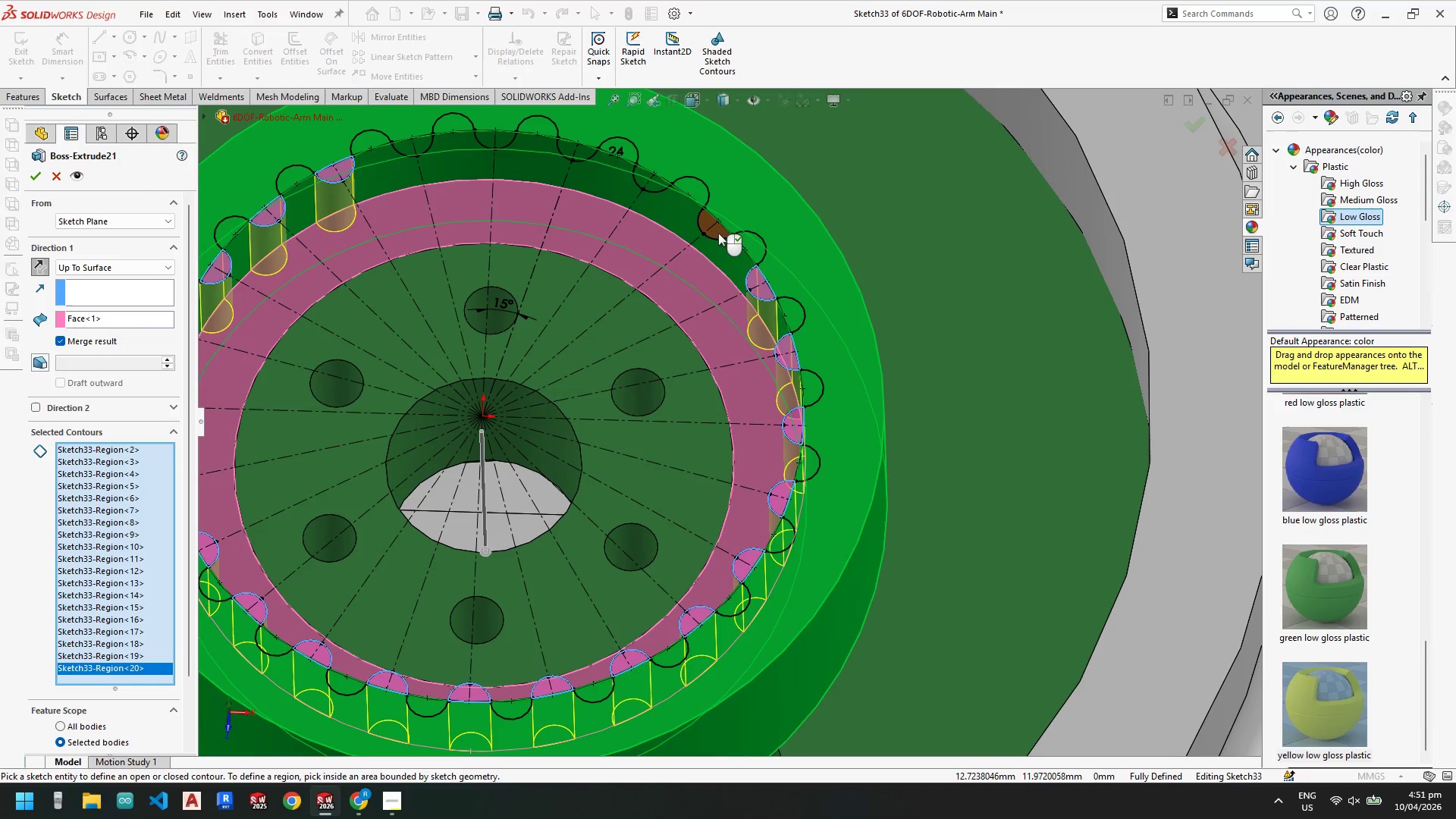 
left_click([718, 233])
 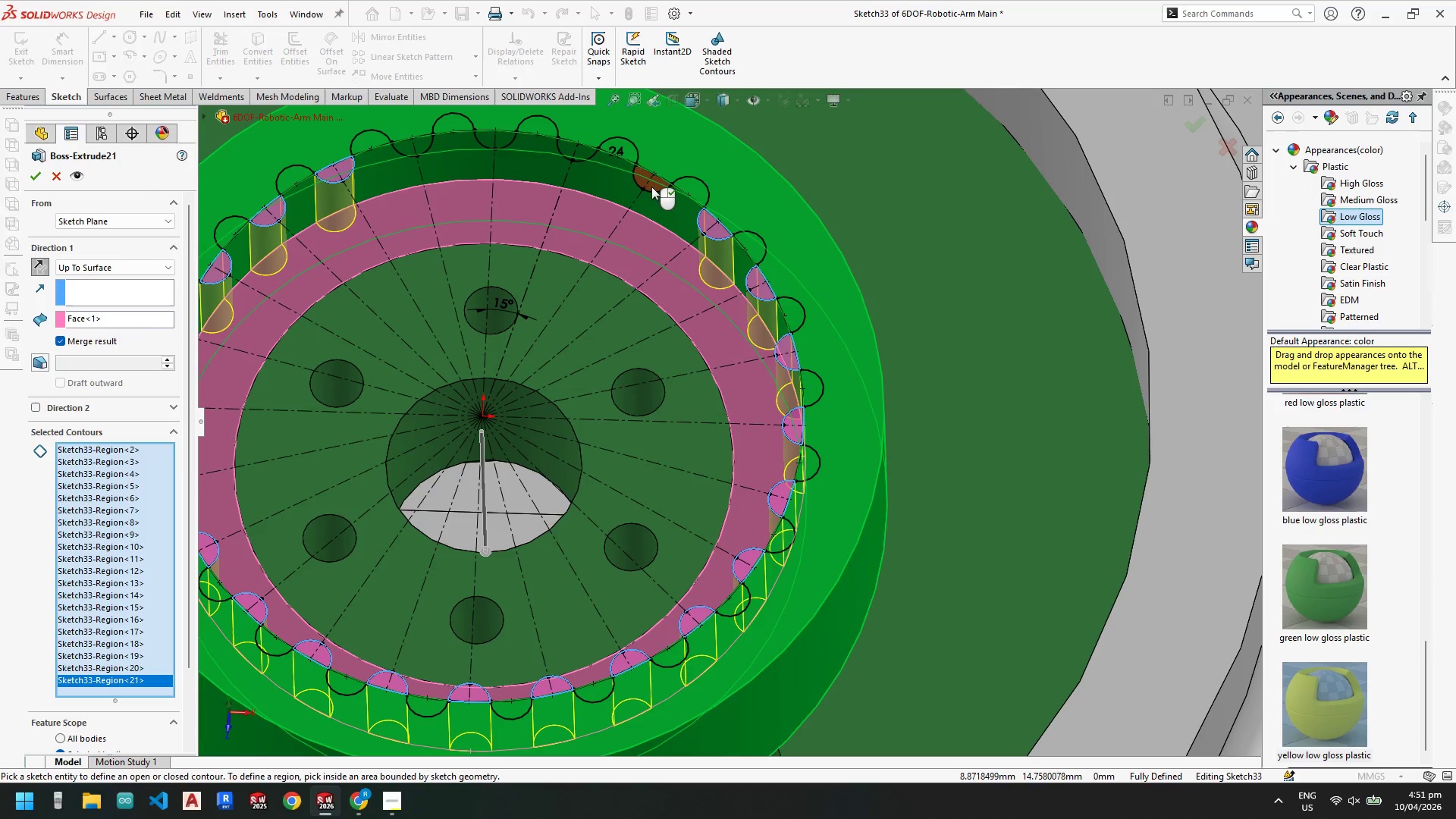 
left_click([651, 187])
 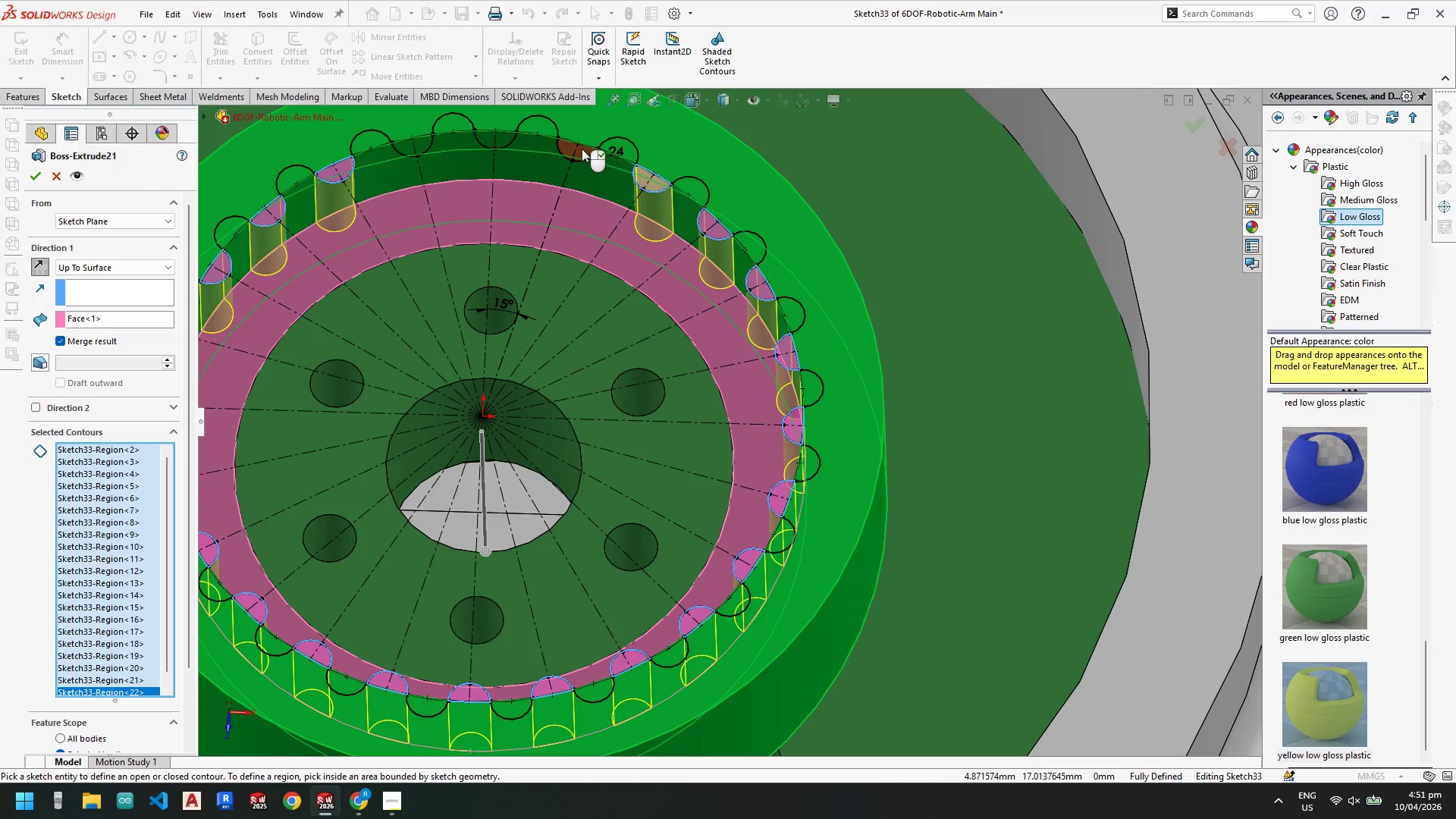 
left_click([582, 149])
 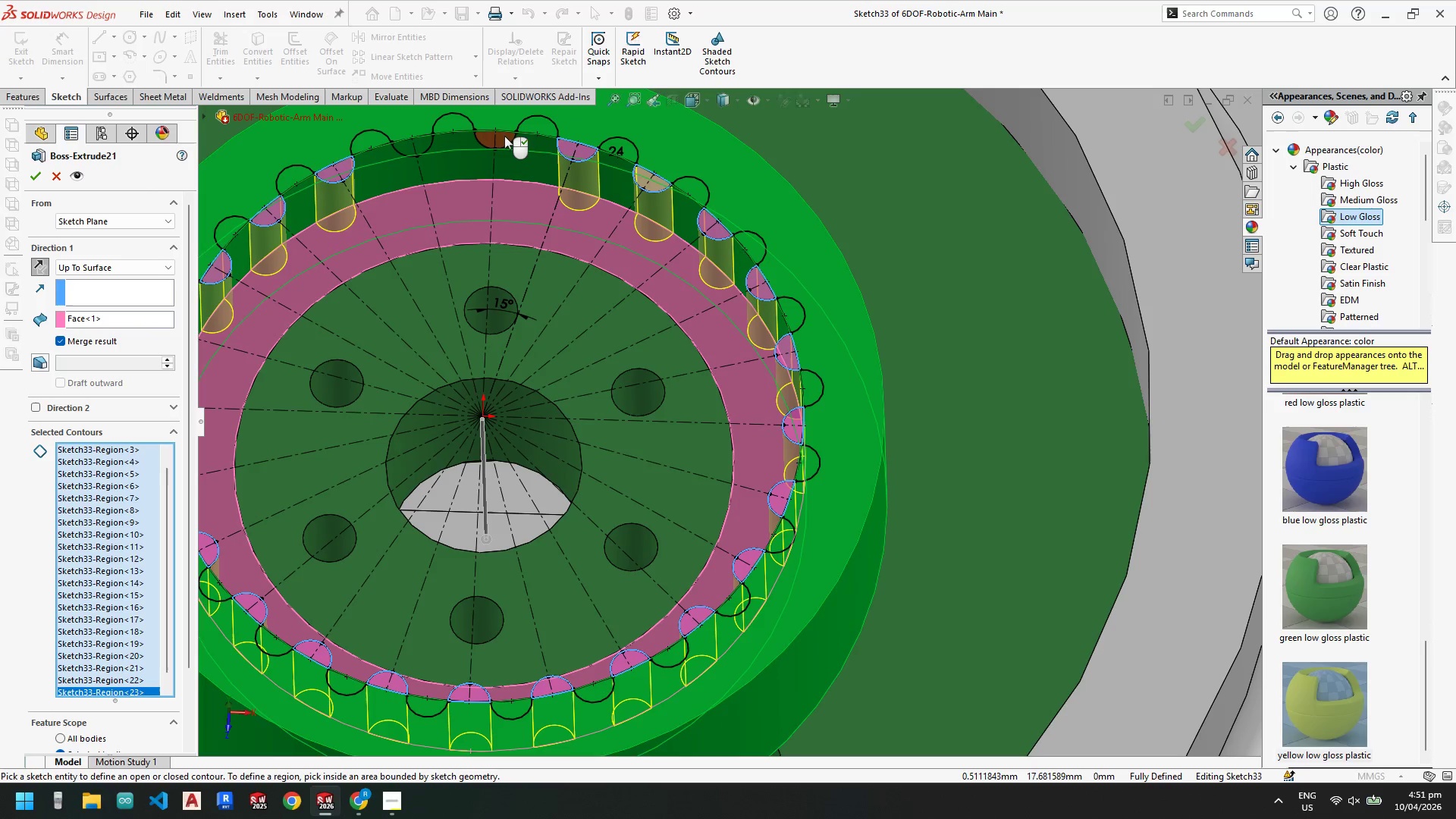 
left_click([503, 136])
 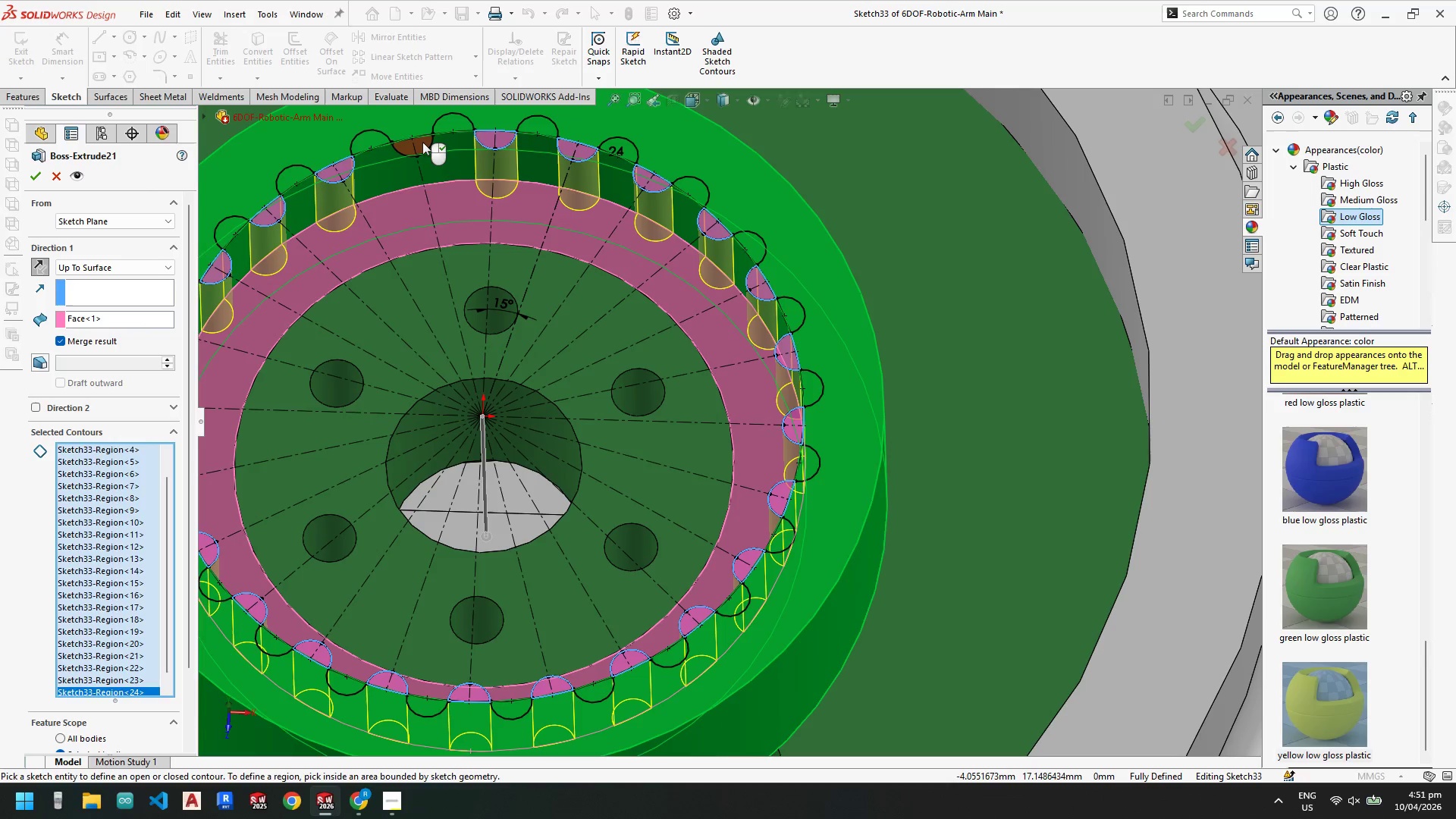 
left_click([422, 142])
 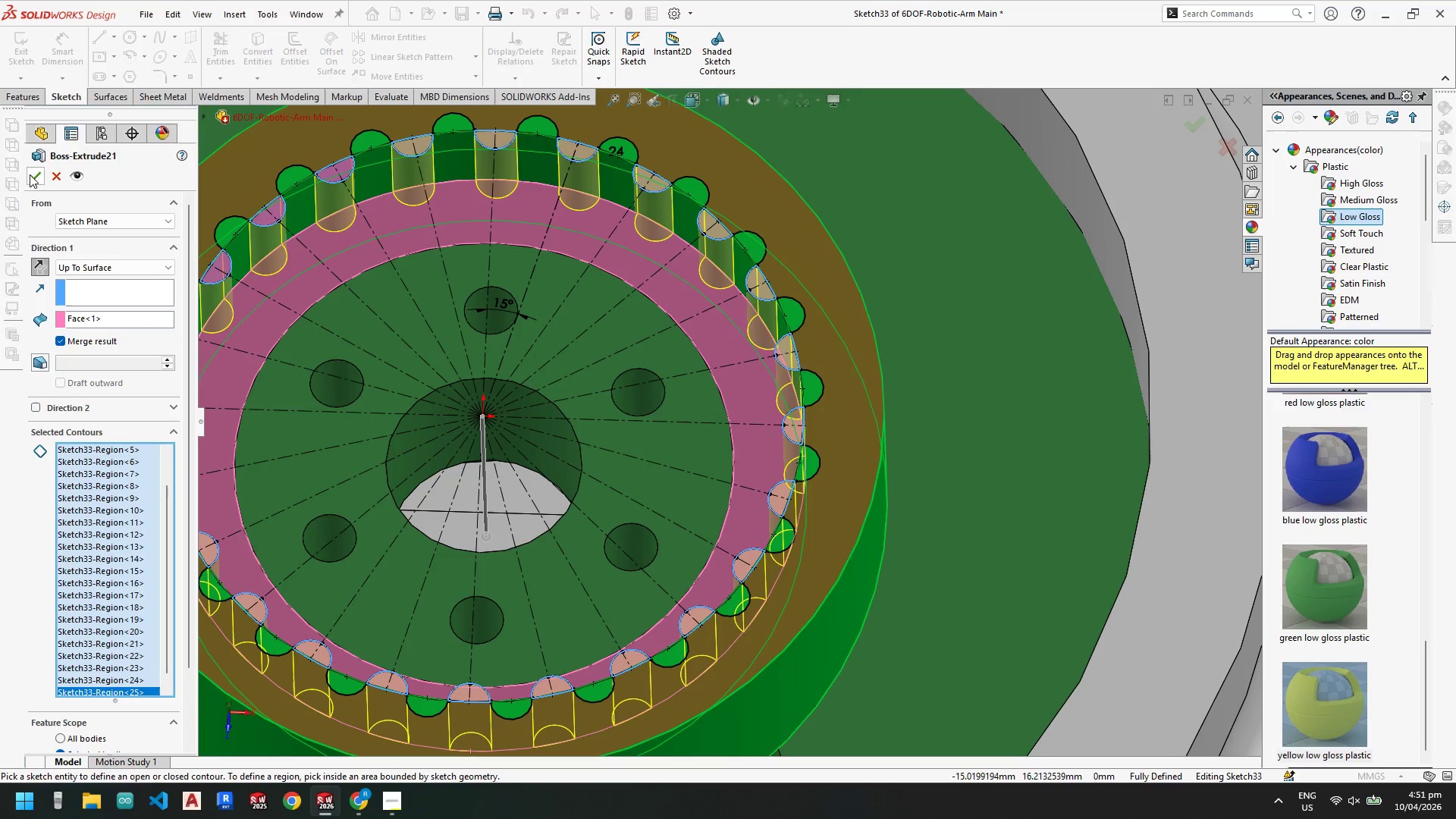 
left_click([31, 176])
 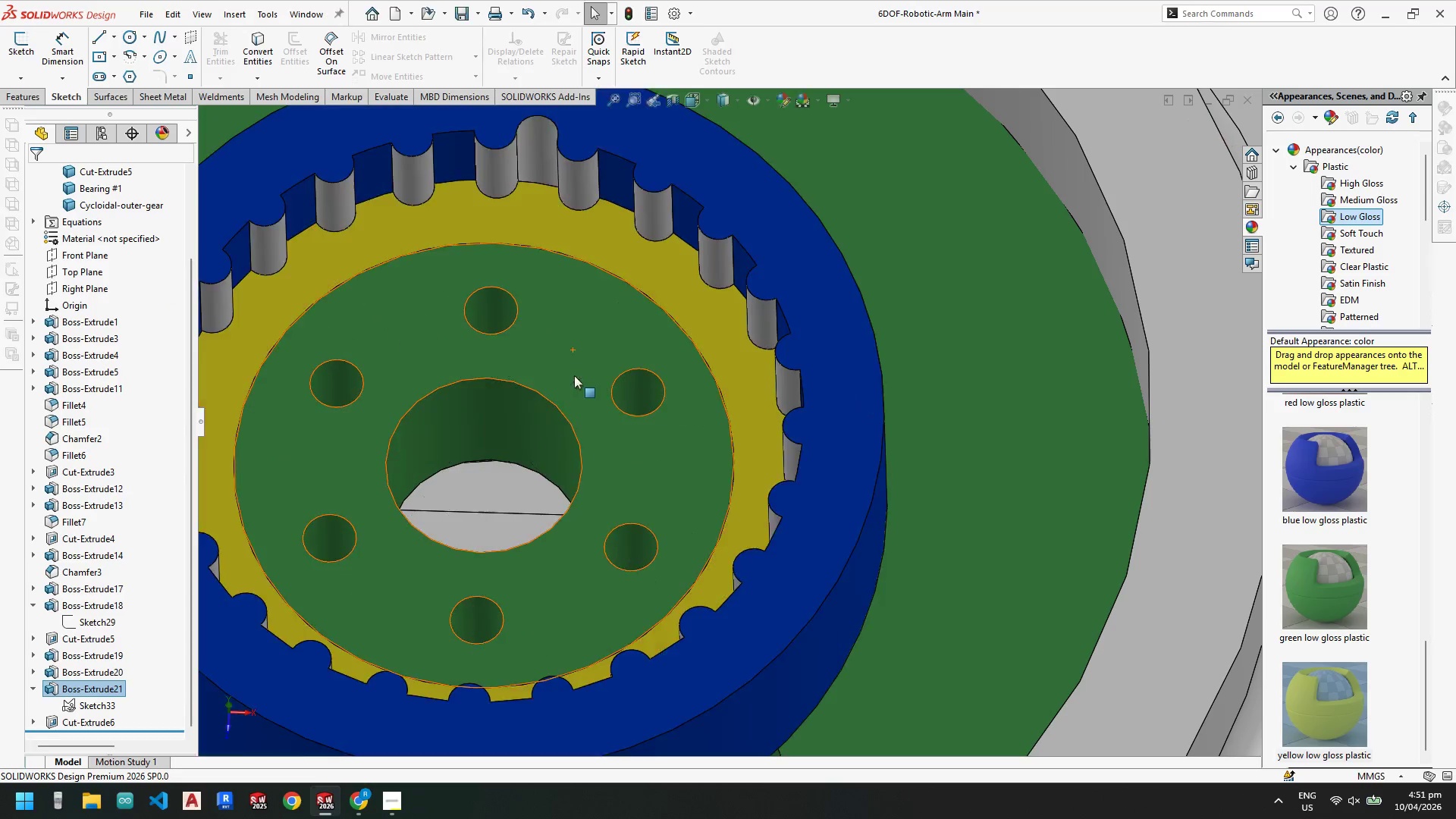 
scroll: coordinate [714, 388], scroll_direction: up, amount: 3.0
 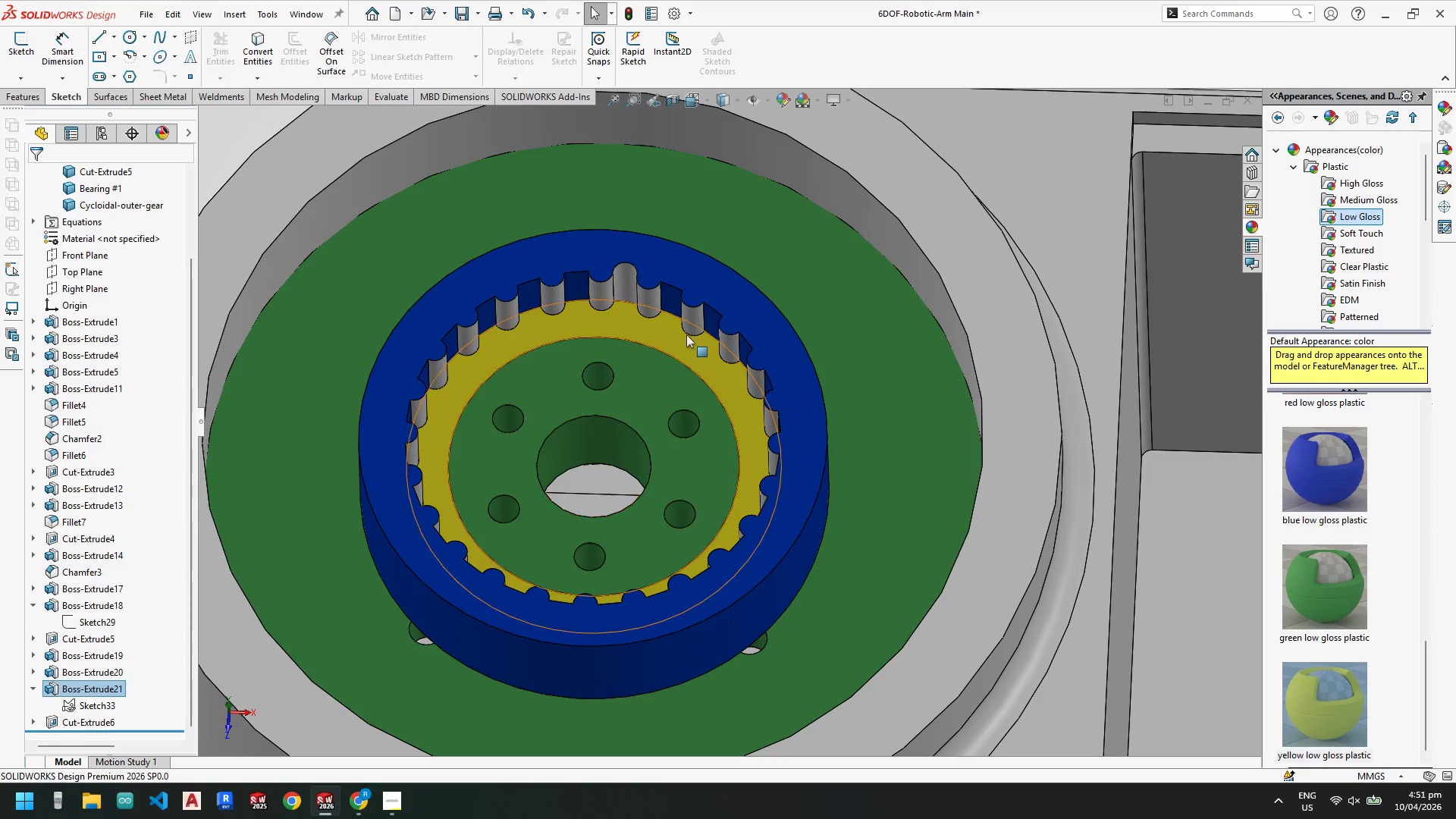 
scroll: coordinate [651, 287], scroll_direction: down, amount: 2.0
 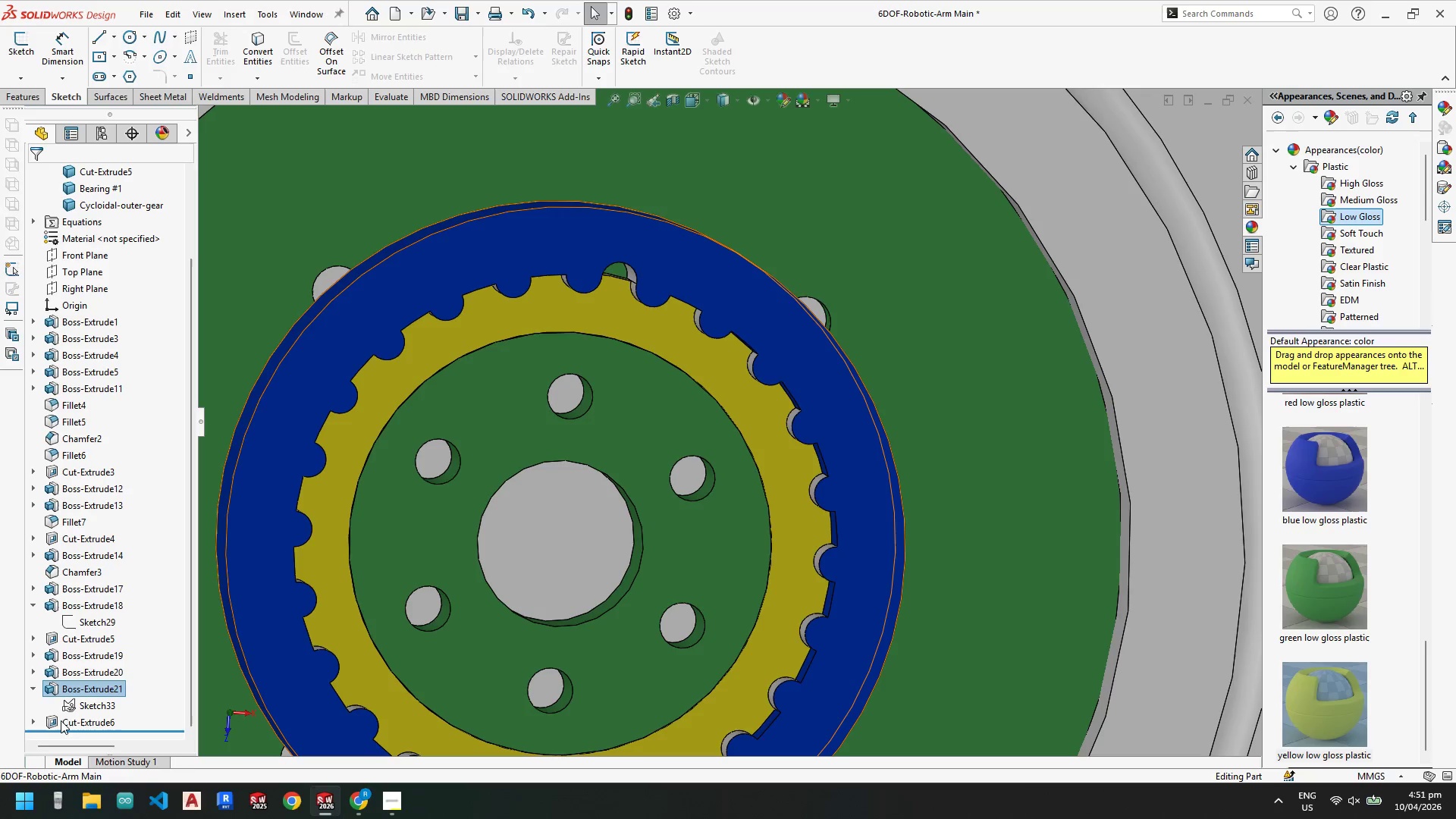 
left_click([69, 720])
 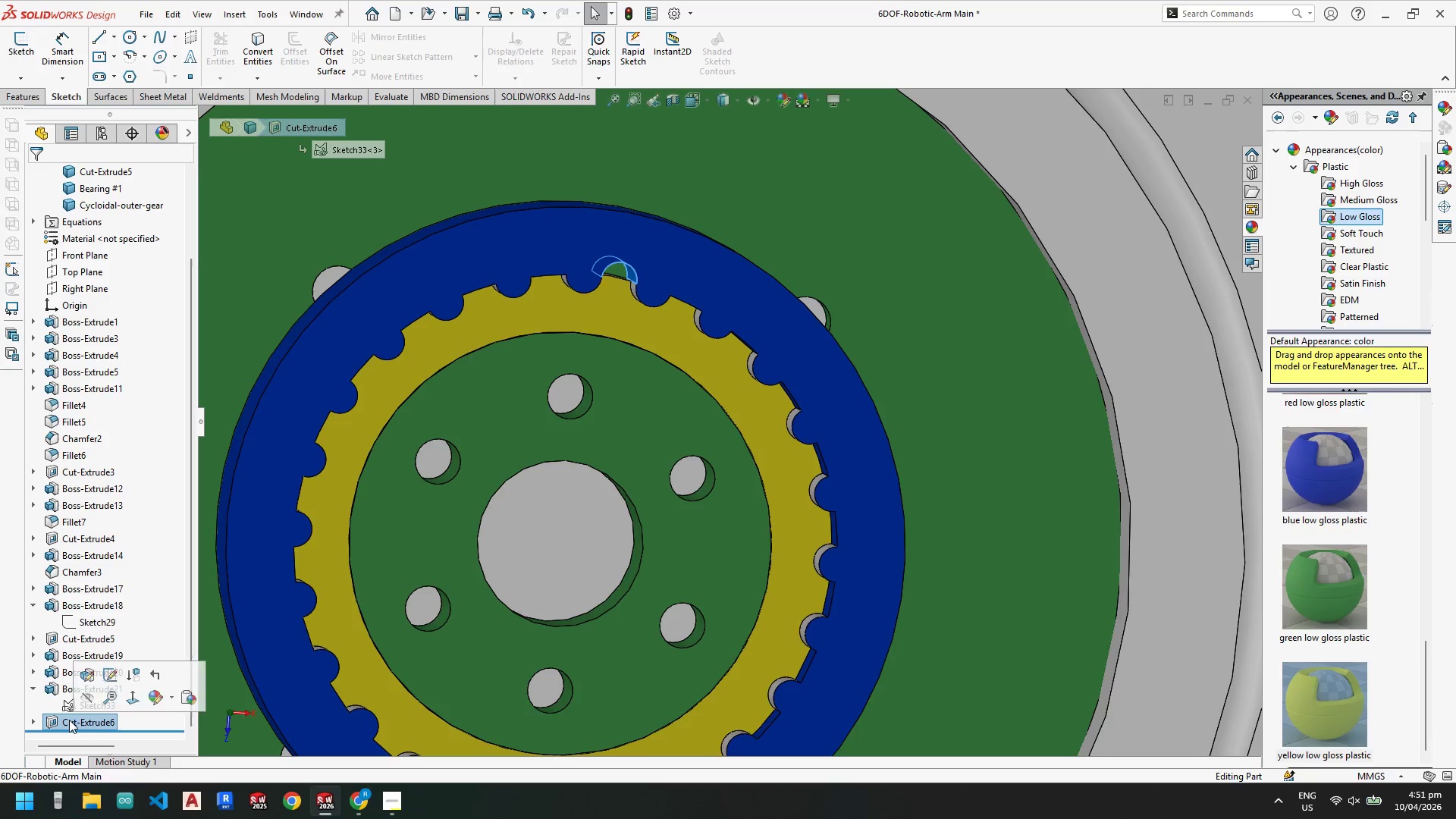 
right_click([69, 720])
 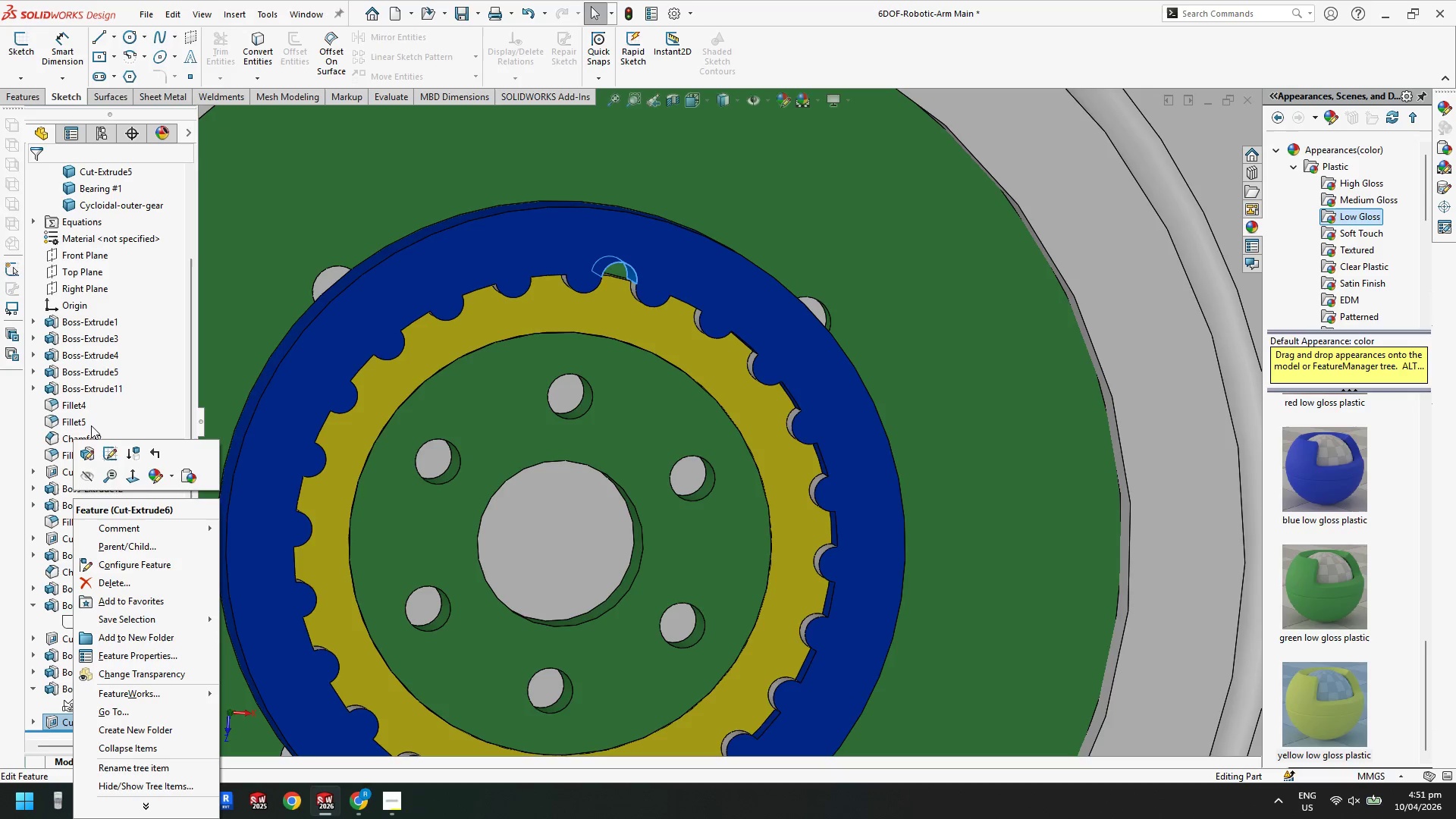 
left_click([89, 447])
 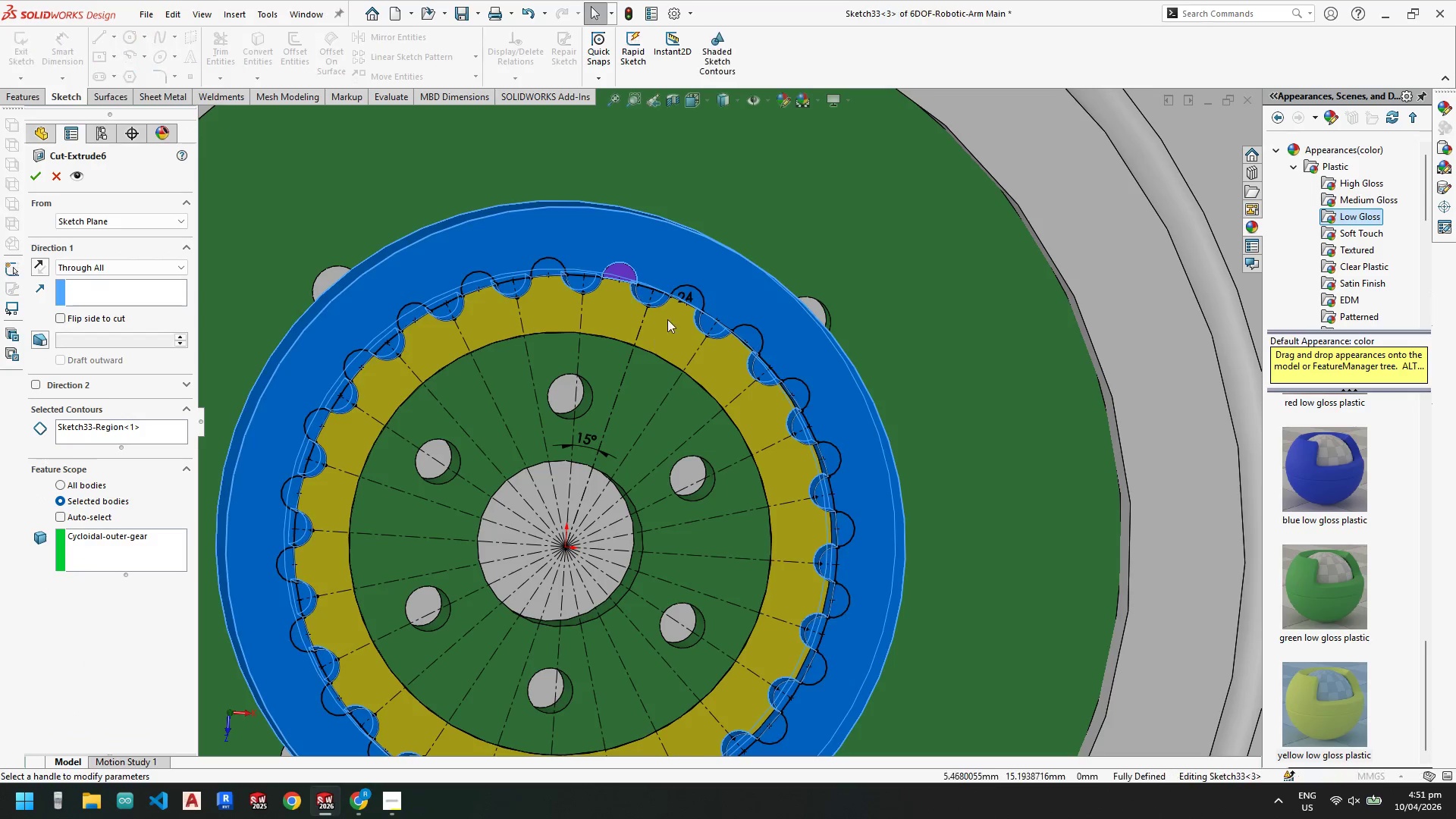 
scroll: coordinate [599, 287], scroll_direction: down, amount: 4.0
 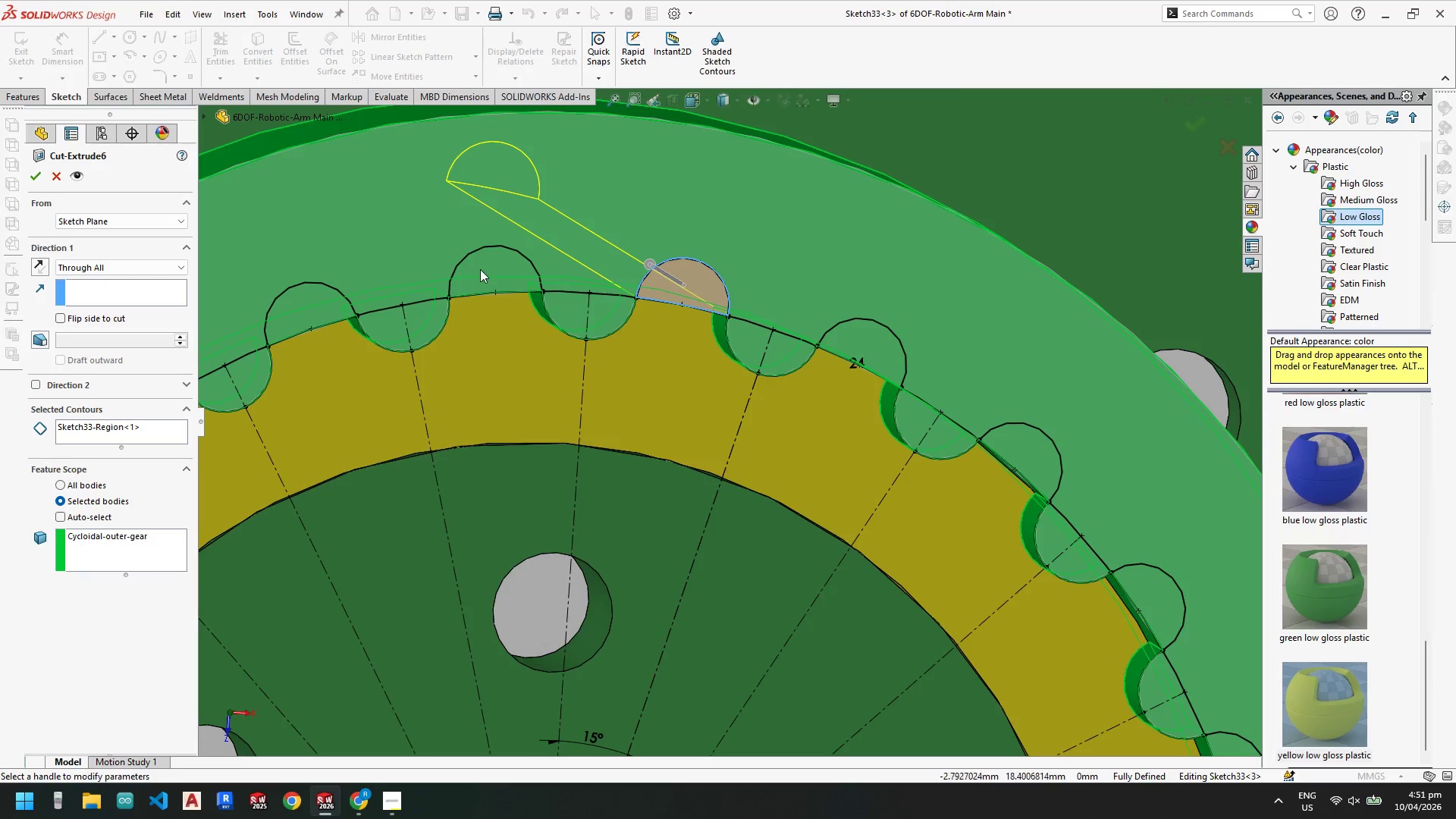 
left_click_drag(start_coordinate=[491, 268], to_coordinate=[488, 268])
 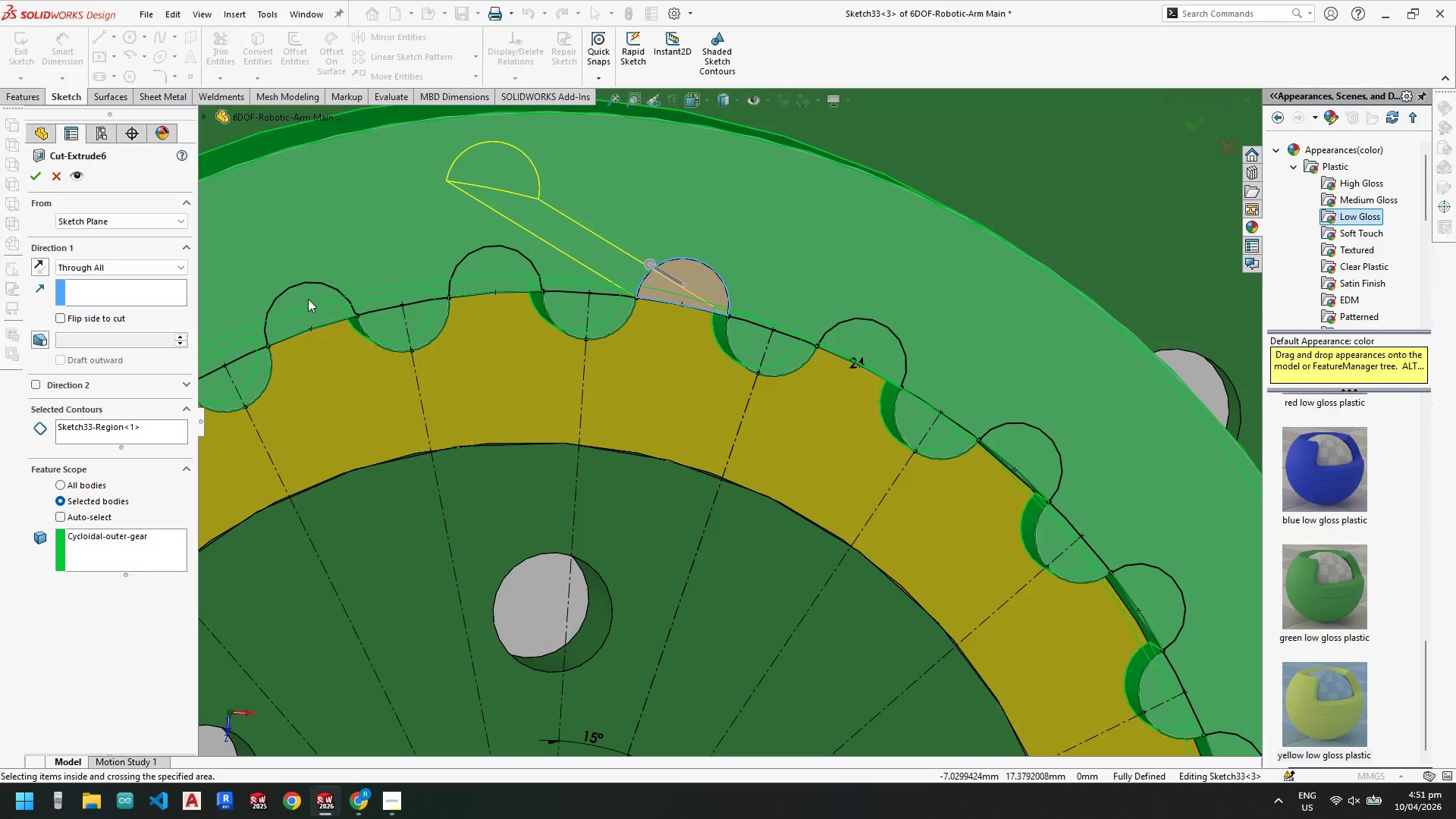 
left_click([309, 299])
 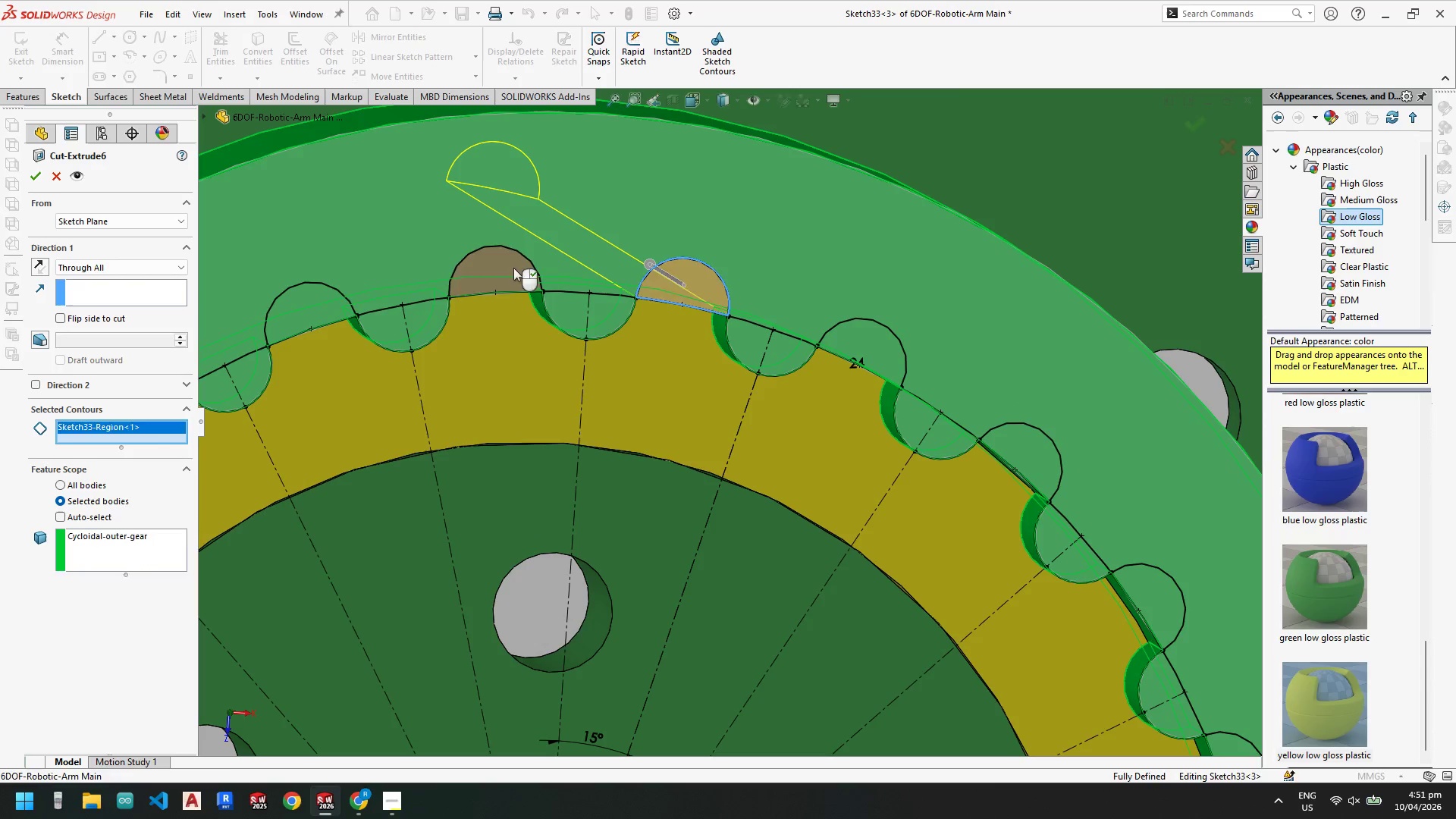 
scroll: coordinate [526, 421], scroll_direction: up, amount: 2.0
 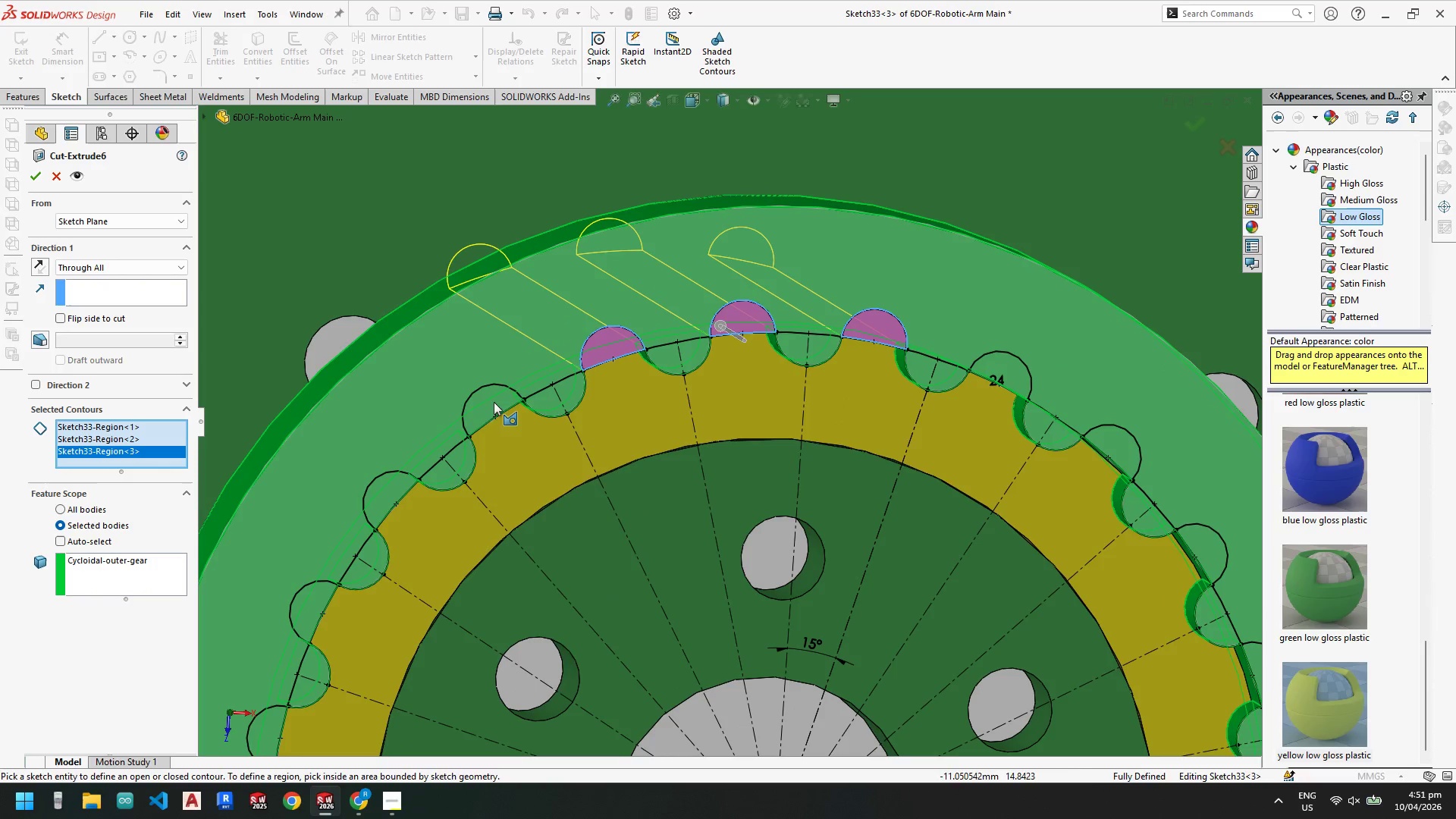 
left_click([496, 405])
 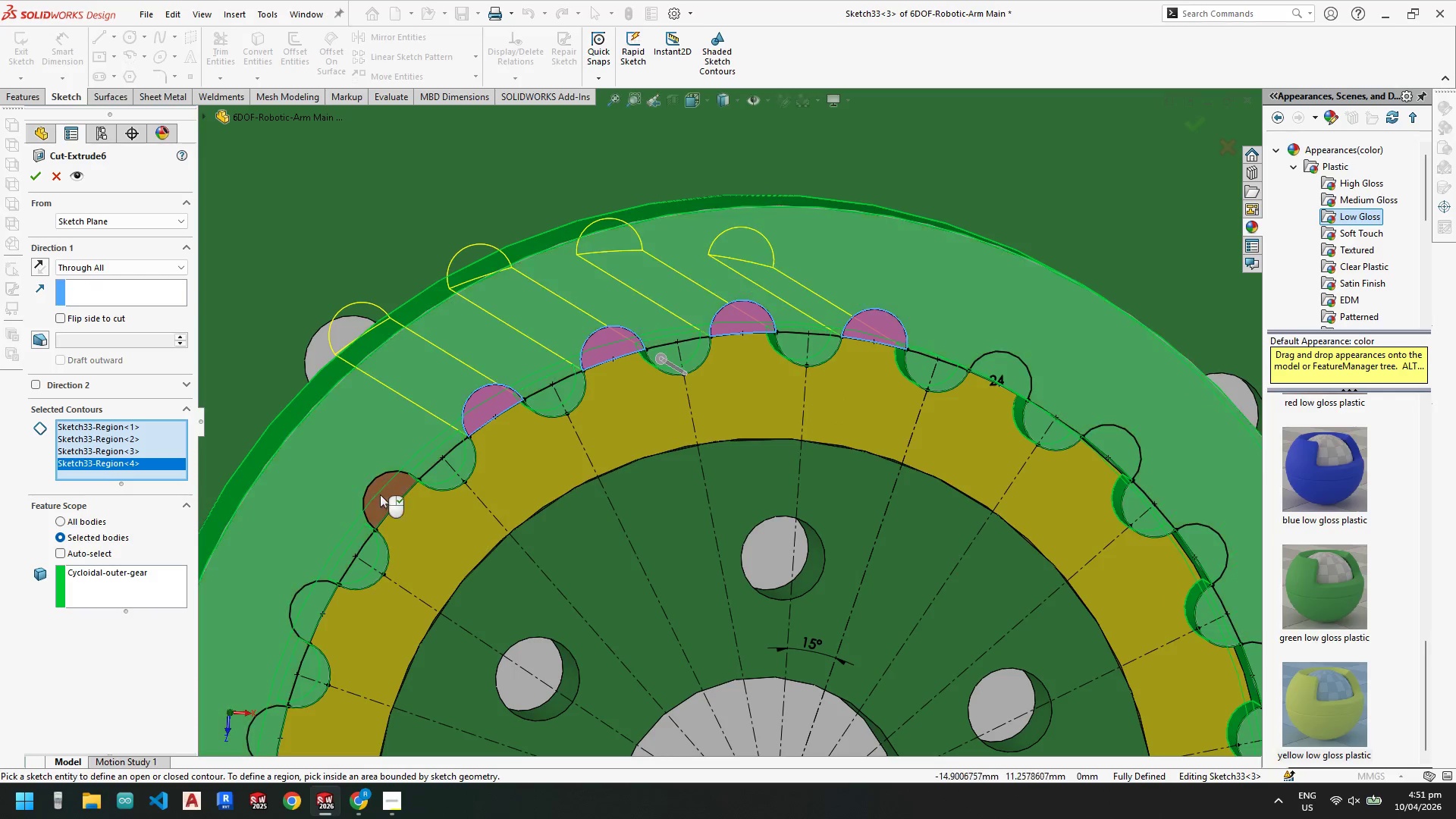 
left_click([382, 494])
 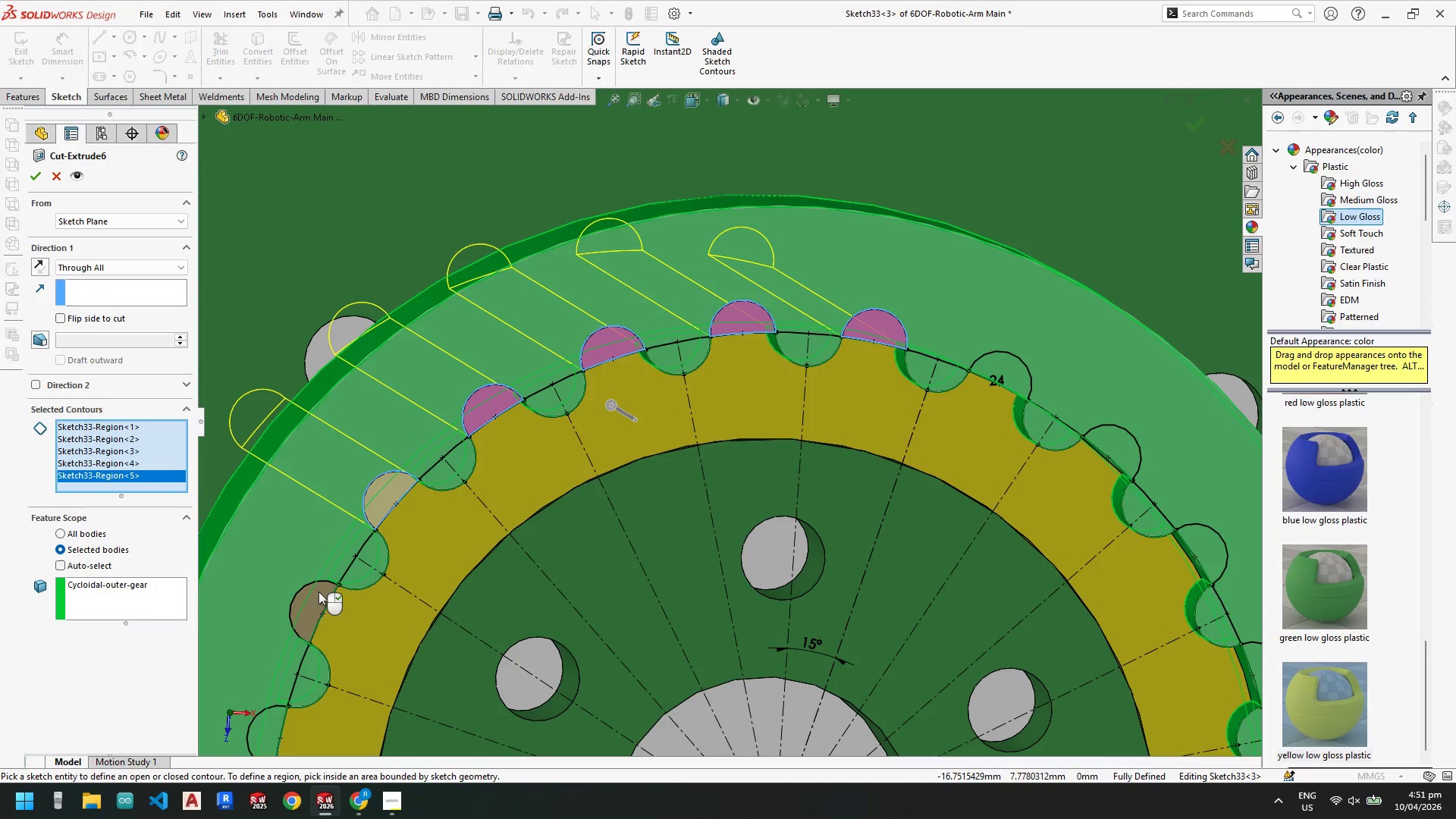 
left_click([316, 600])
 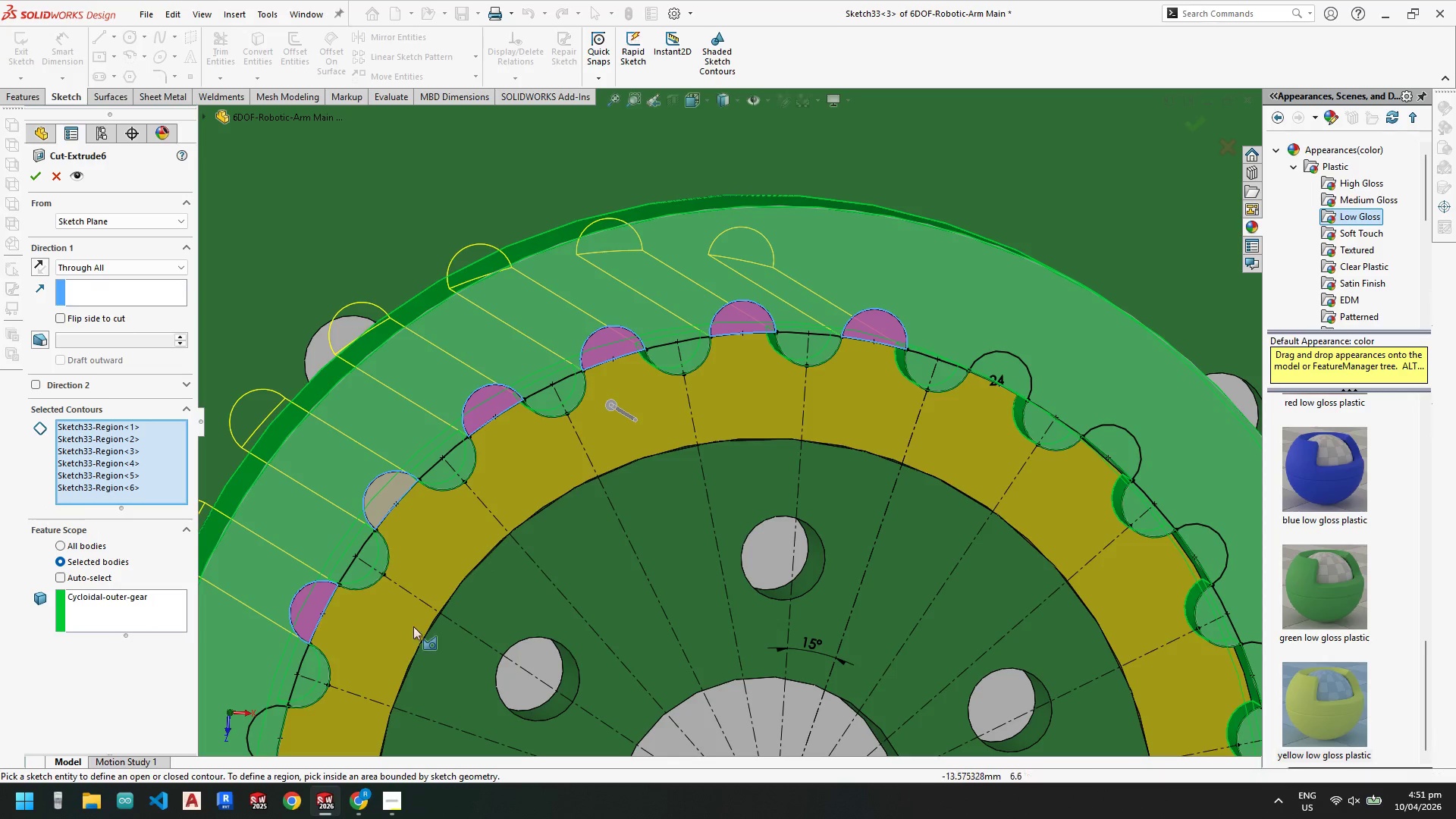 
scroll: coordinate [557, 543], scroll_direction: down, amount: 1.0
 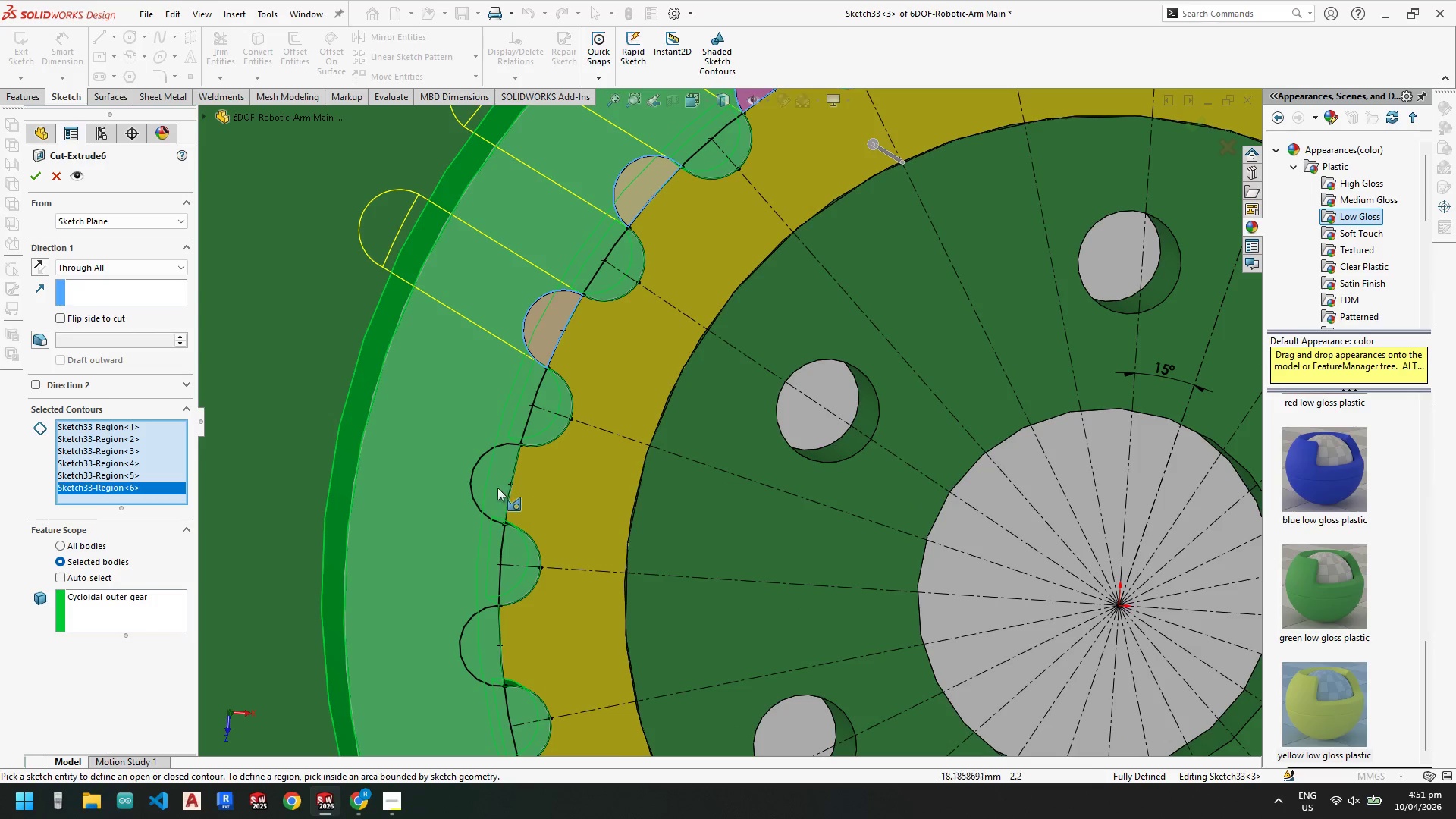 
left_click([493, 476])
 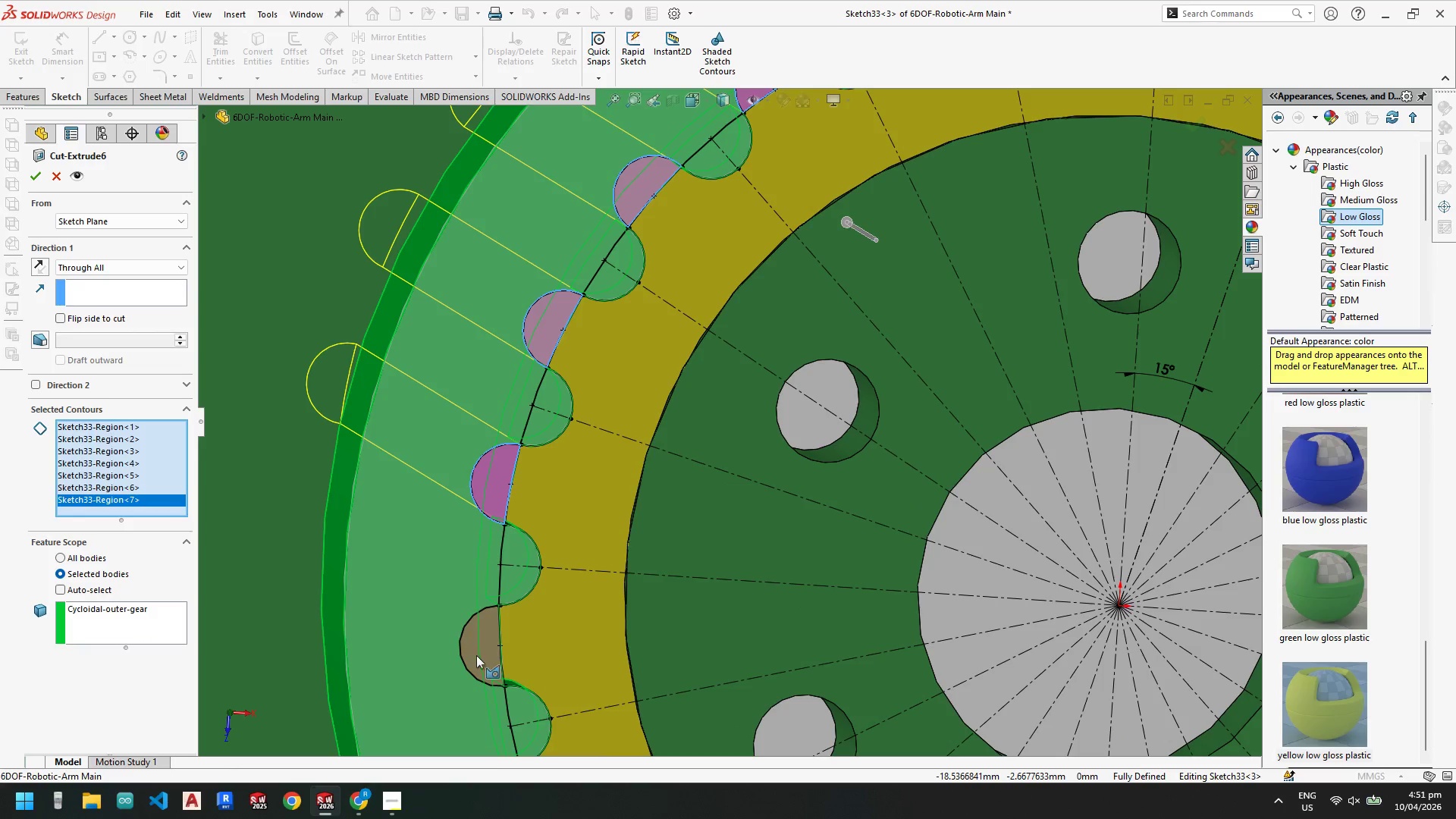 
scroll: coordinate [661, 560], scroll_direction: up, amount: 2.0
 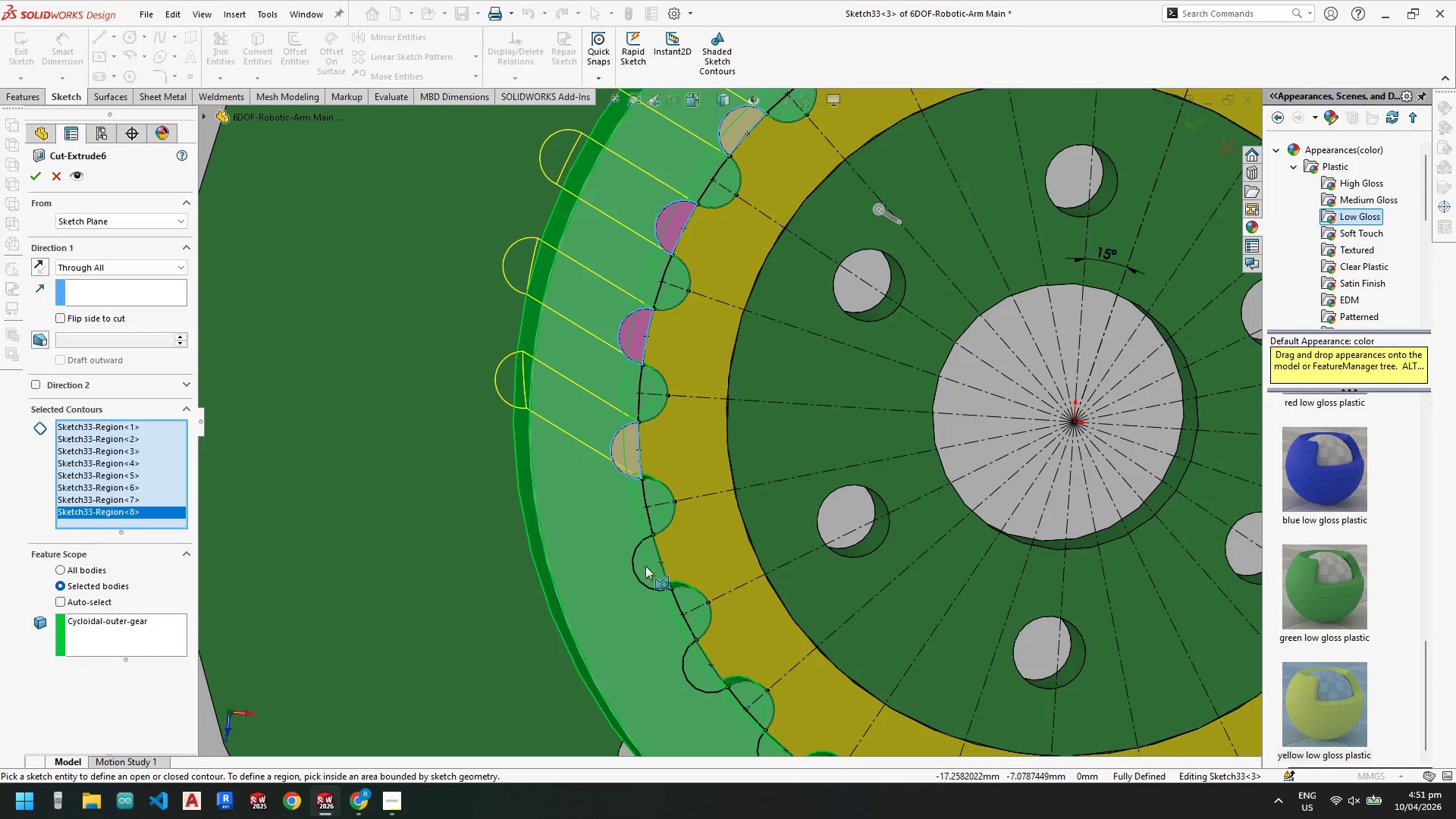 
left_click([645, 567])
 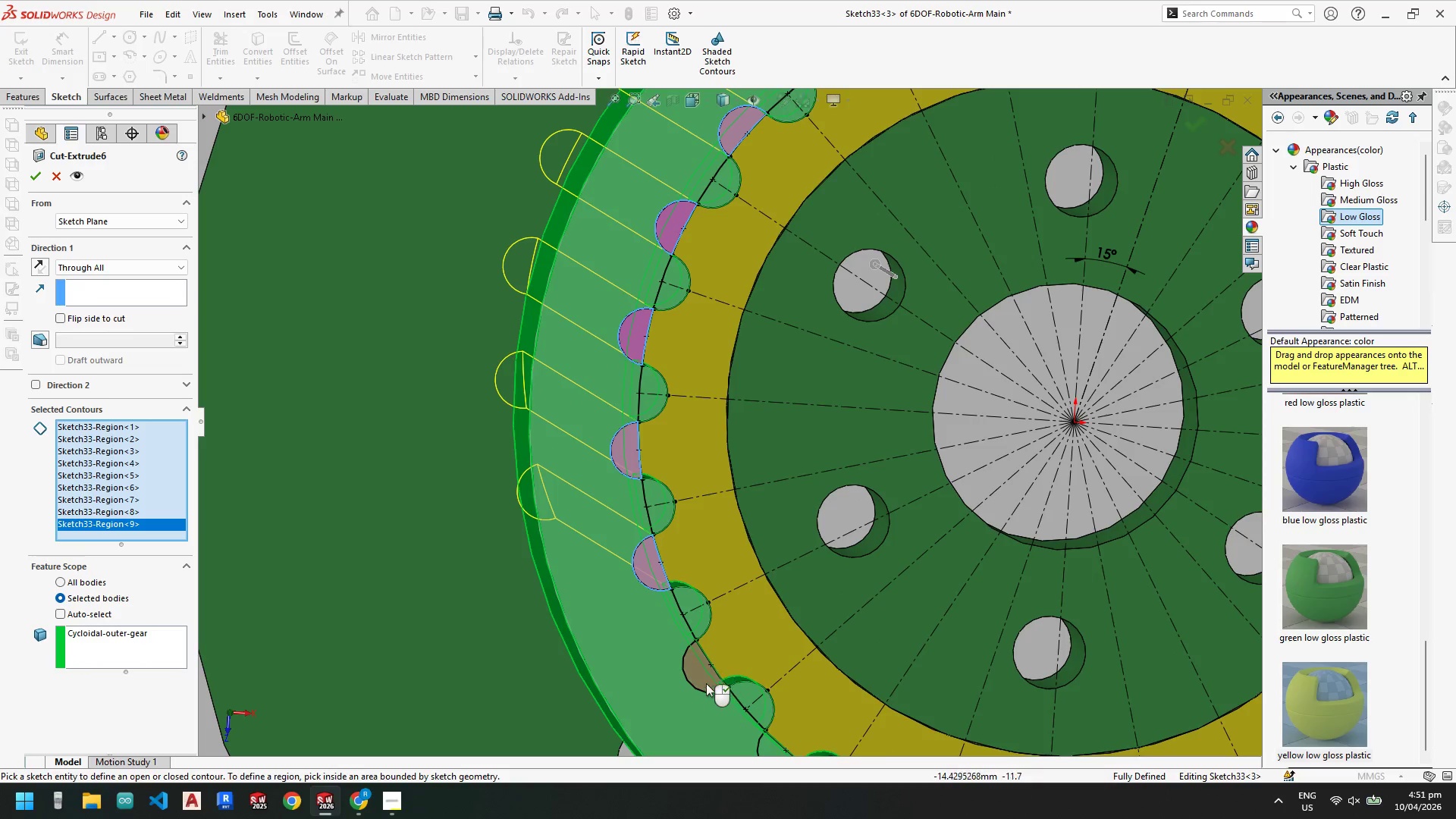 
left_click([698, 674])
 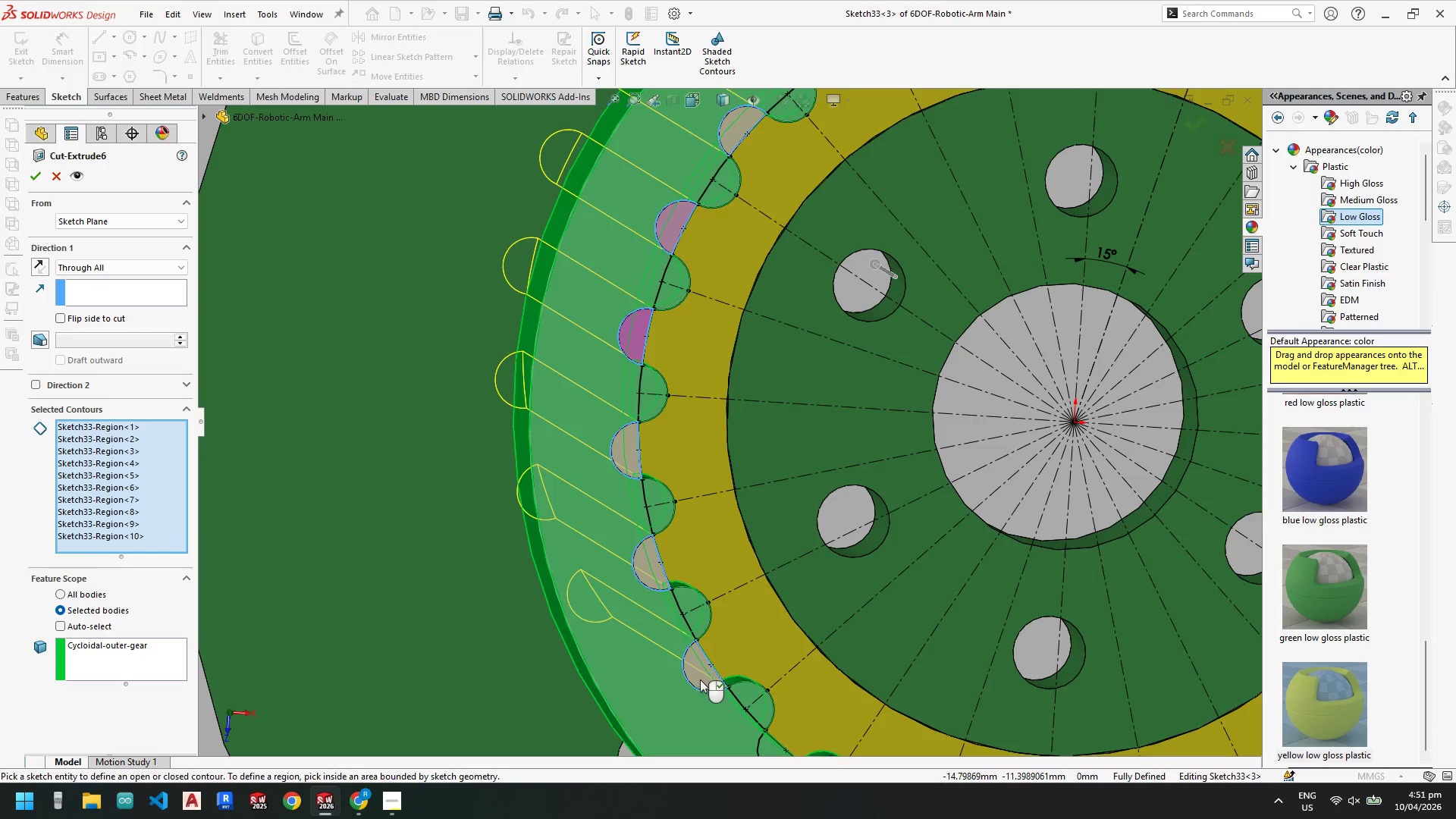 
scroll: coordinate [721, 629], scroll_direction: up, amount: 1.0
 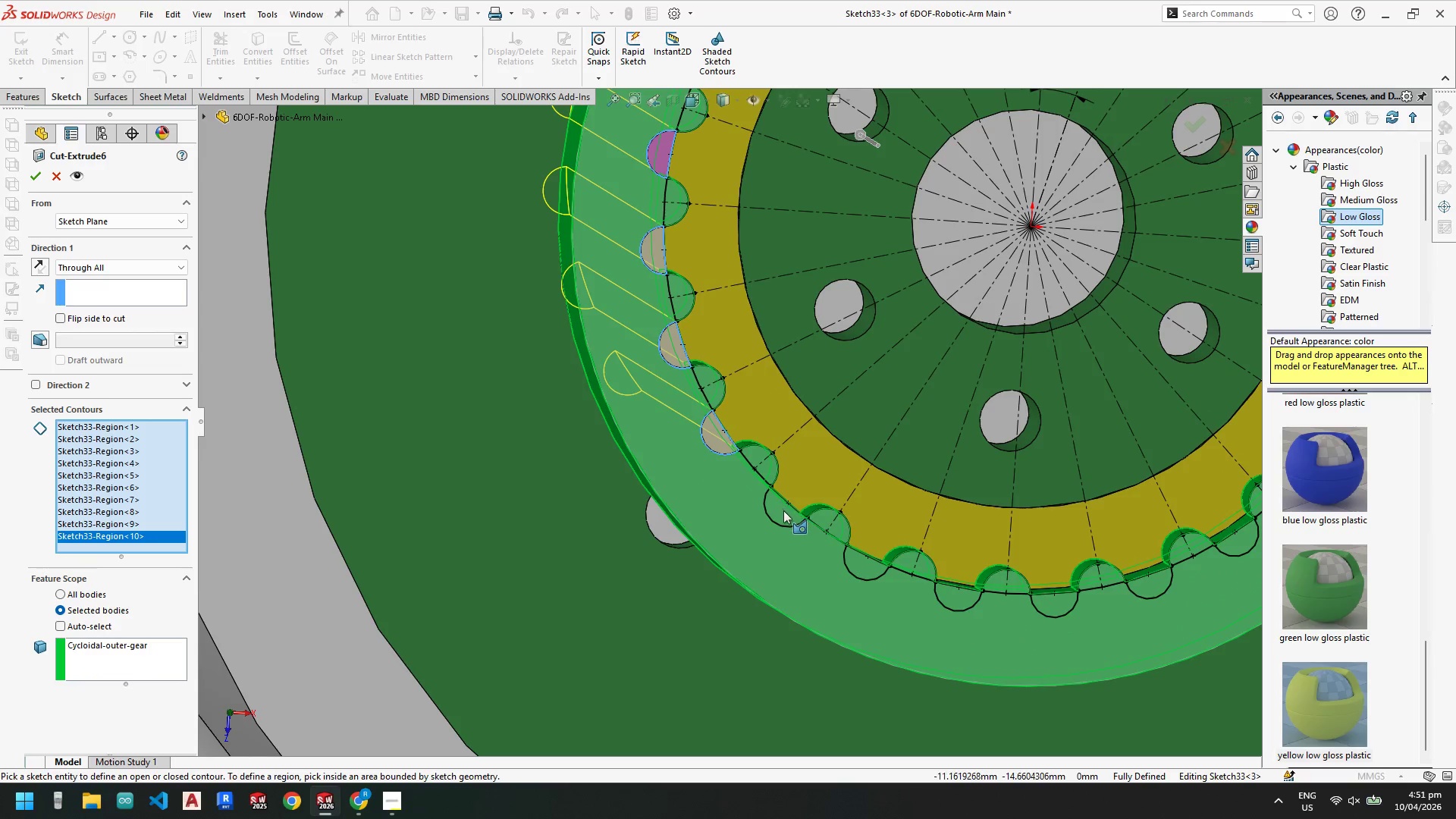 
left_click([783, 510])
 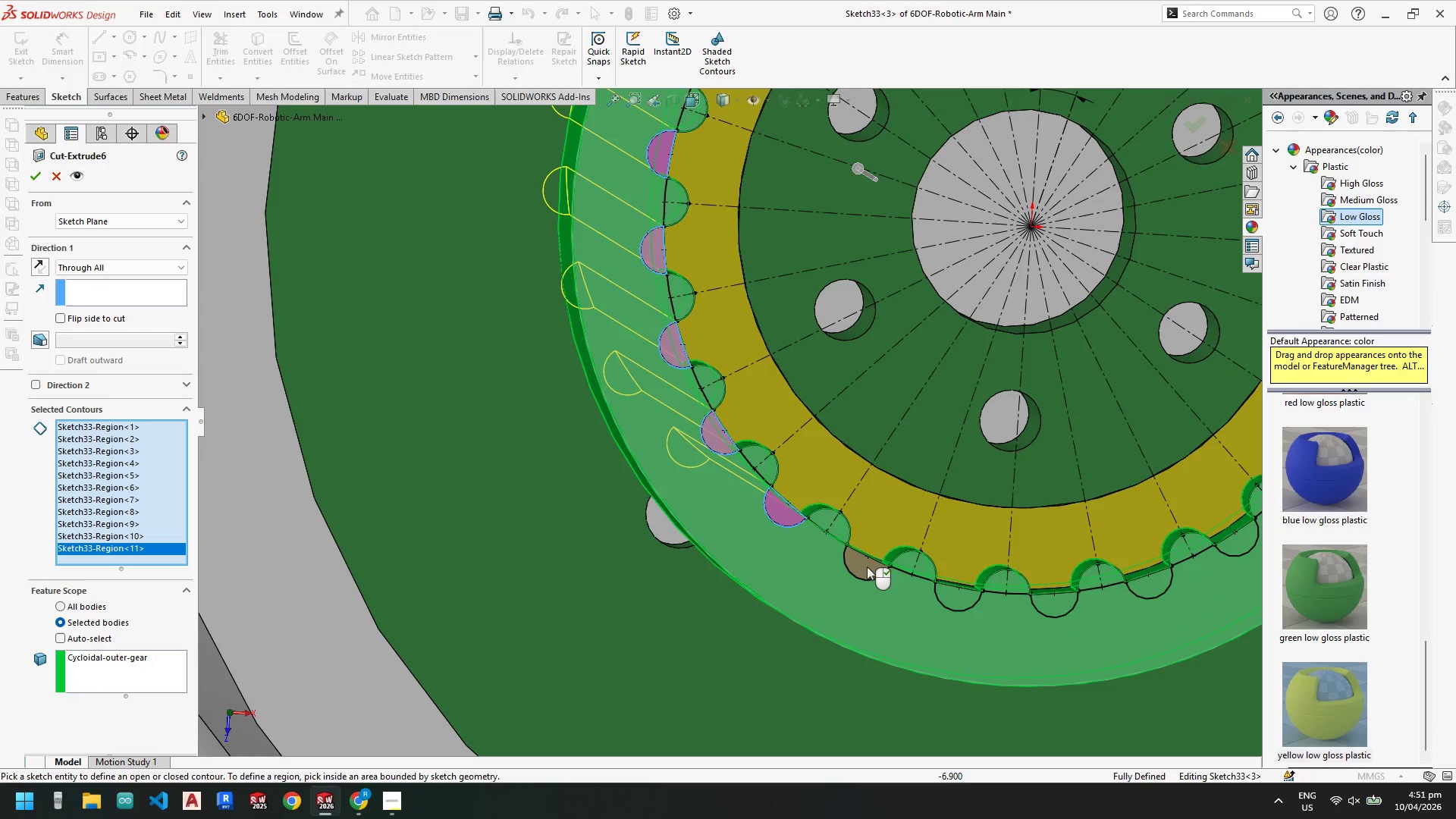 
left_click([864, 564])
 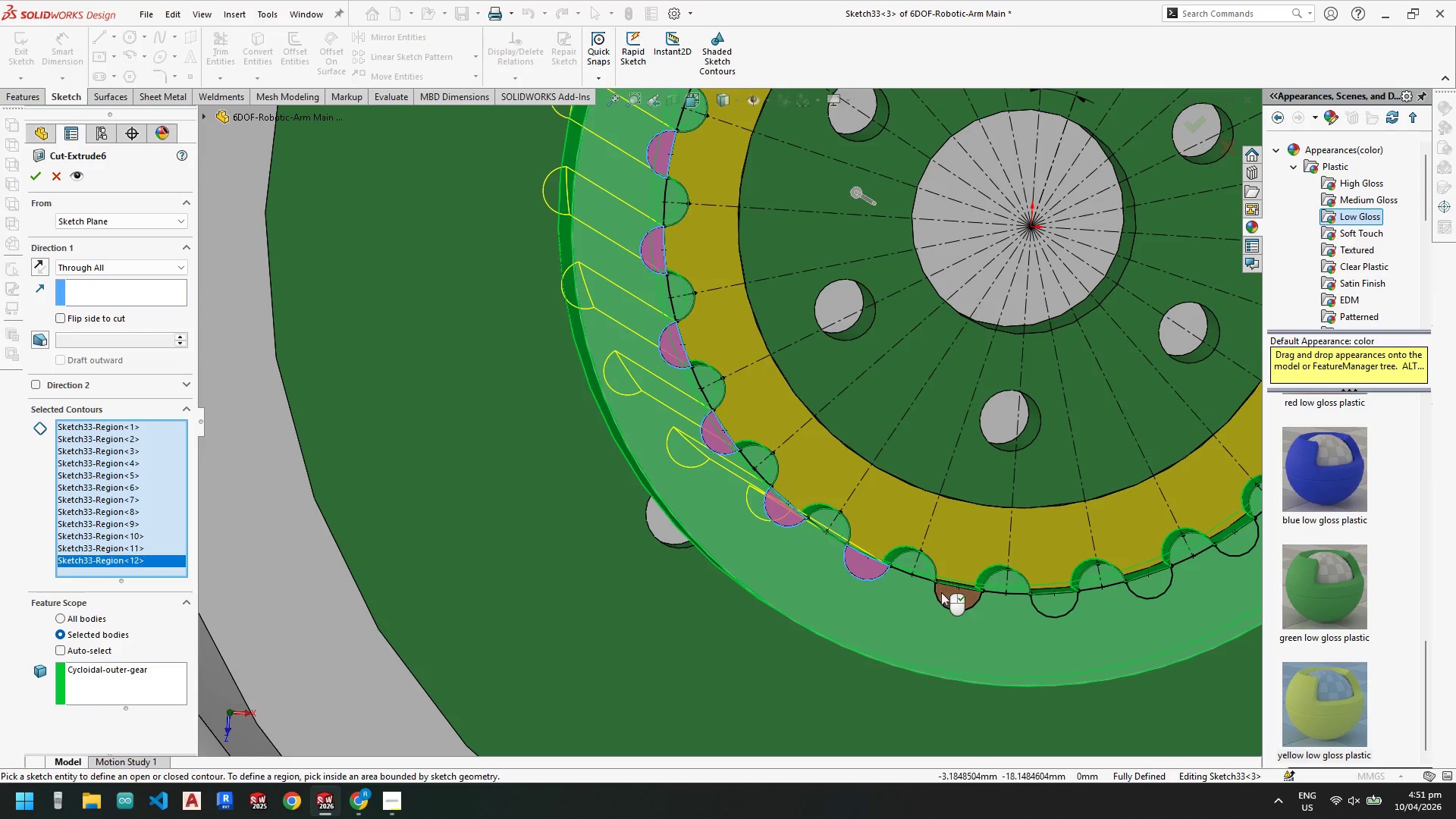 
left_click_drag(start_coordinate=[944, 593], to_coordinate=[948, 594])
 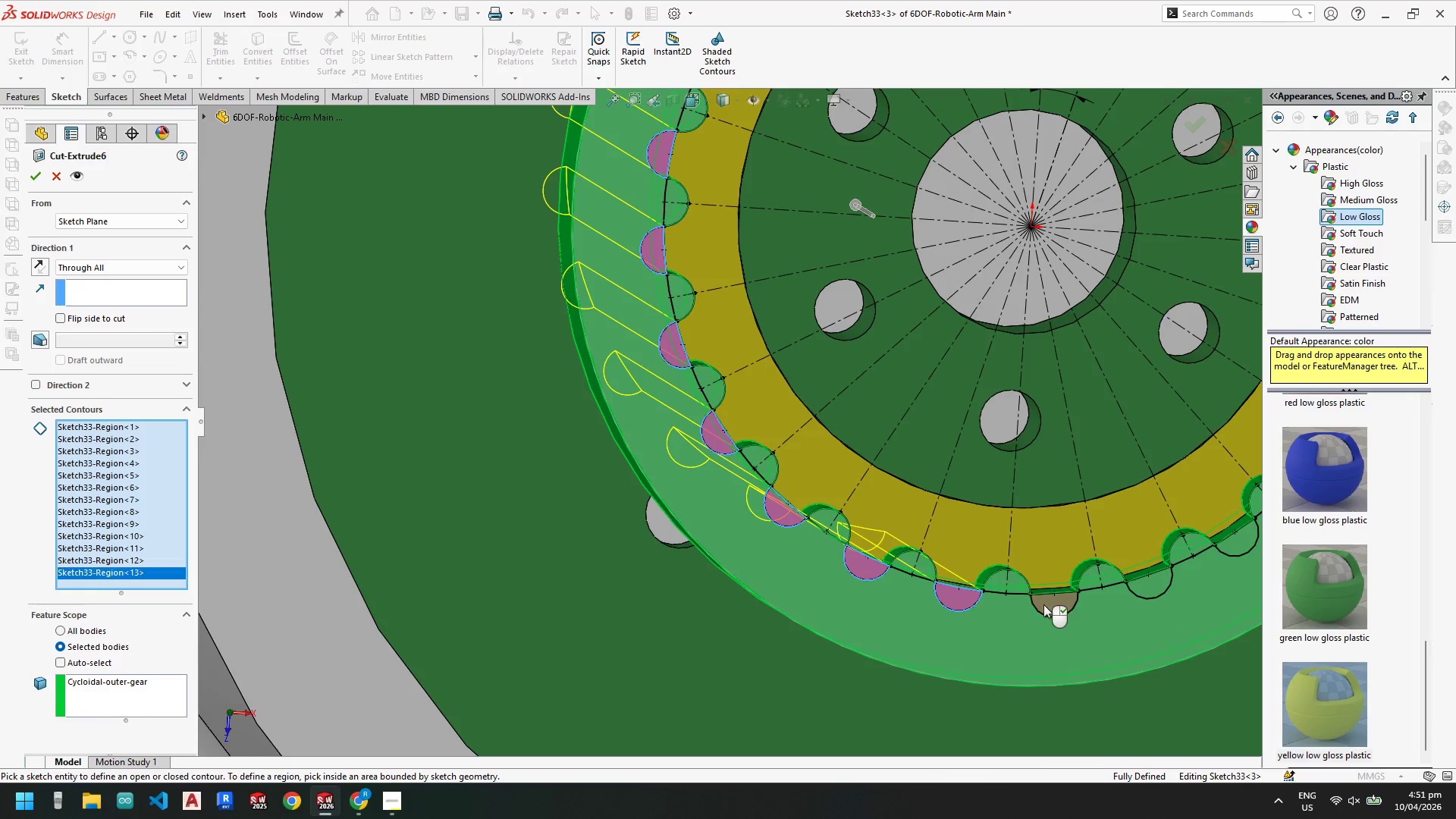 
left_click([1047, 604])
 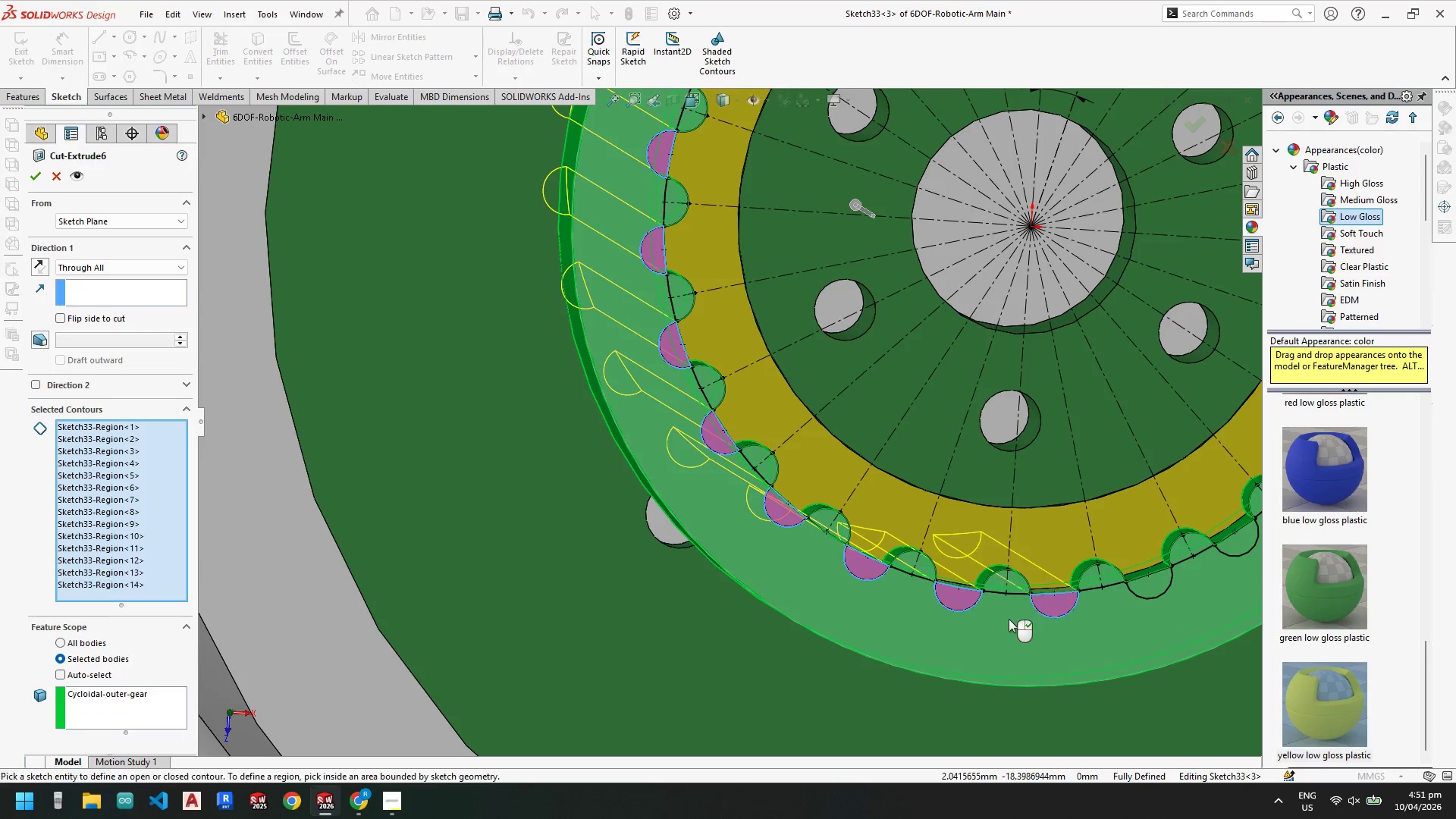 
scroll: coordinate [957, 434], scroll_direction: none, amount: 0.0
 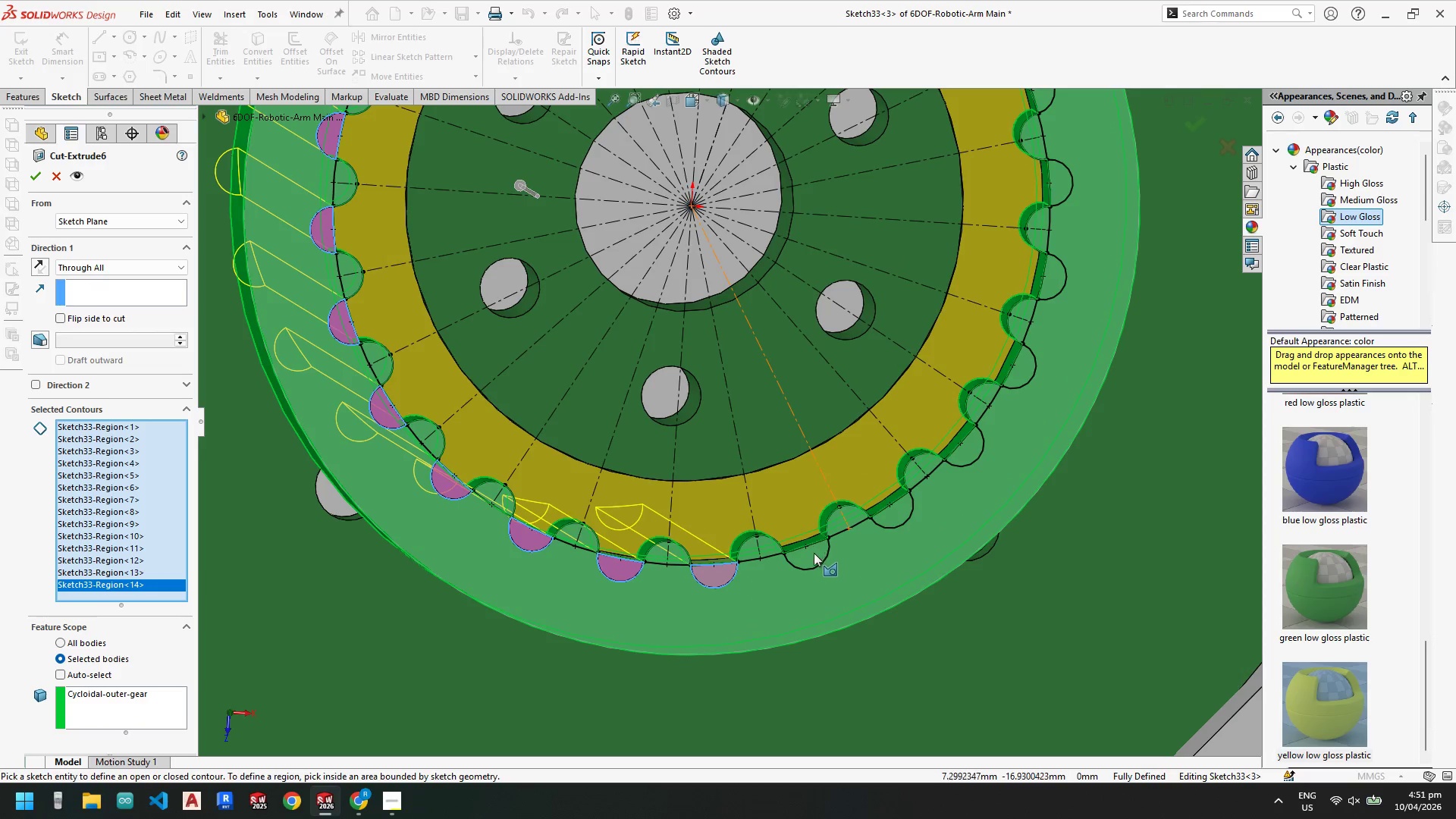 
left_click([807, 553])
 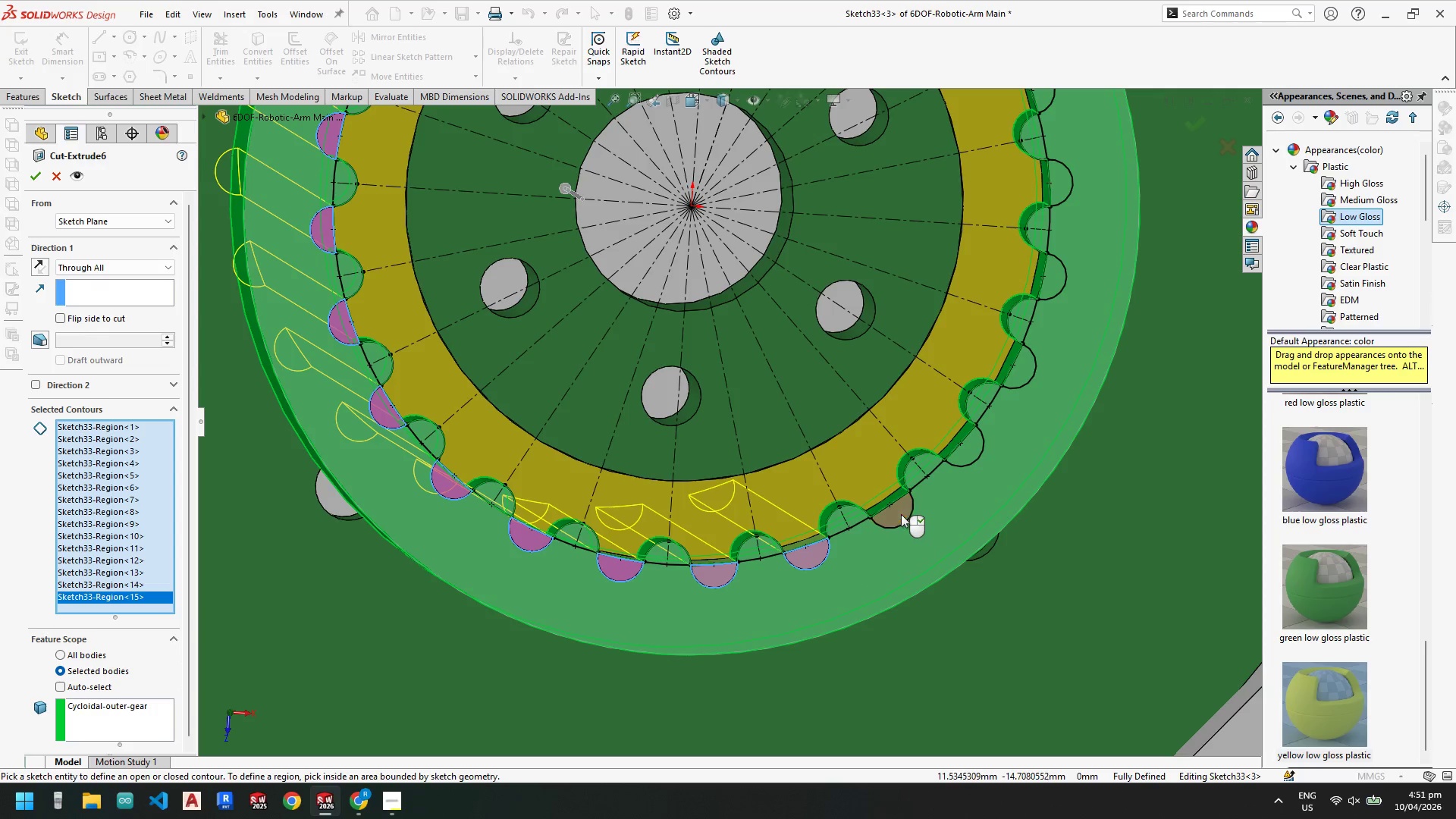 
left_click([901, 514])
 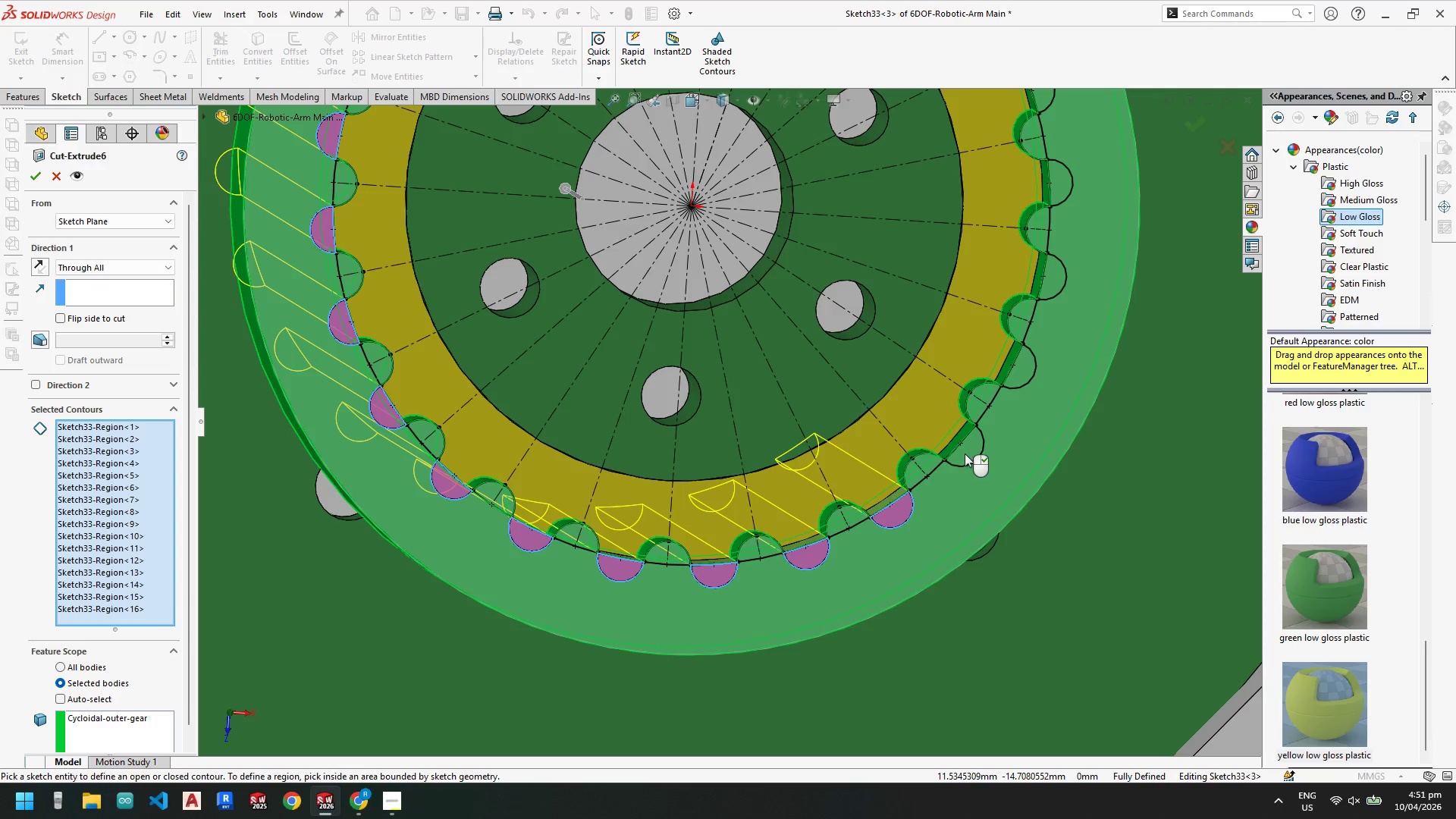 
left_click([965, 452])
 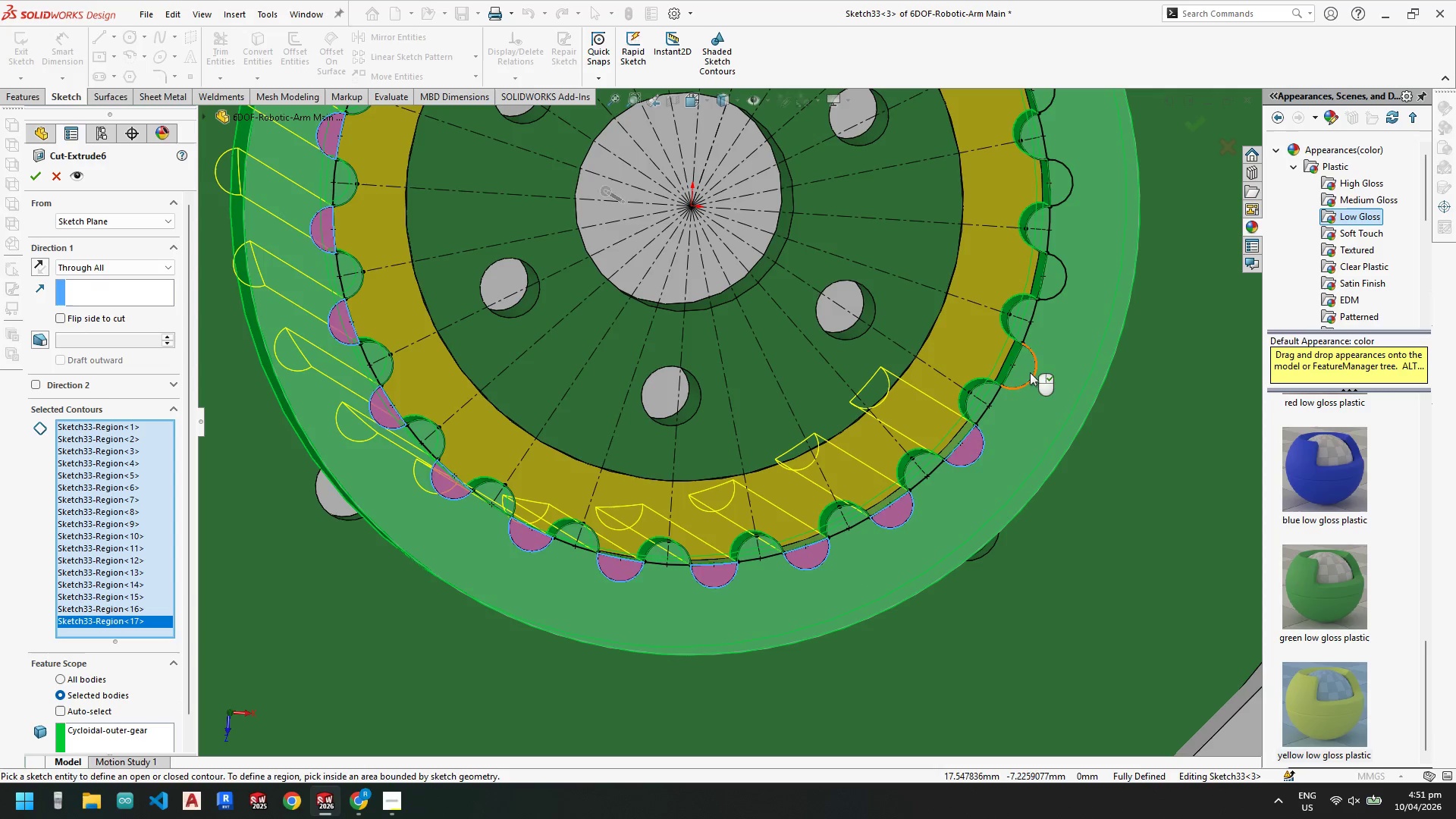 
left_click([1027, 369])
 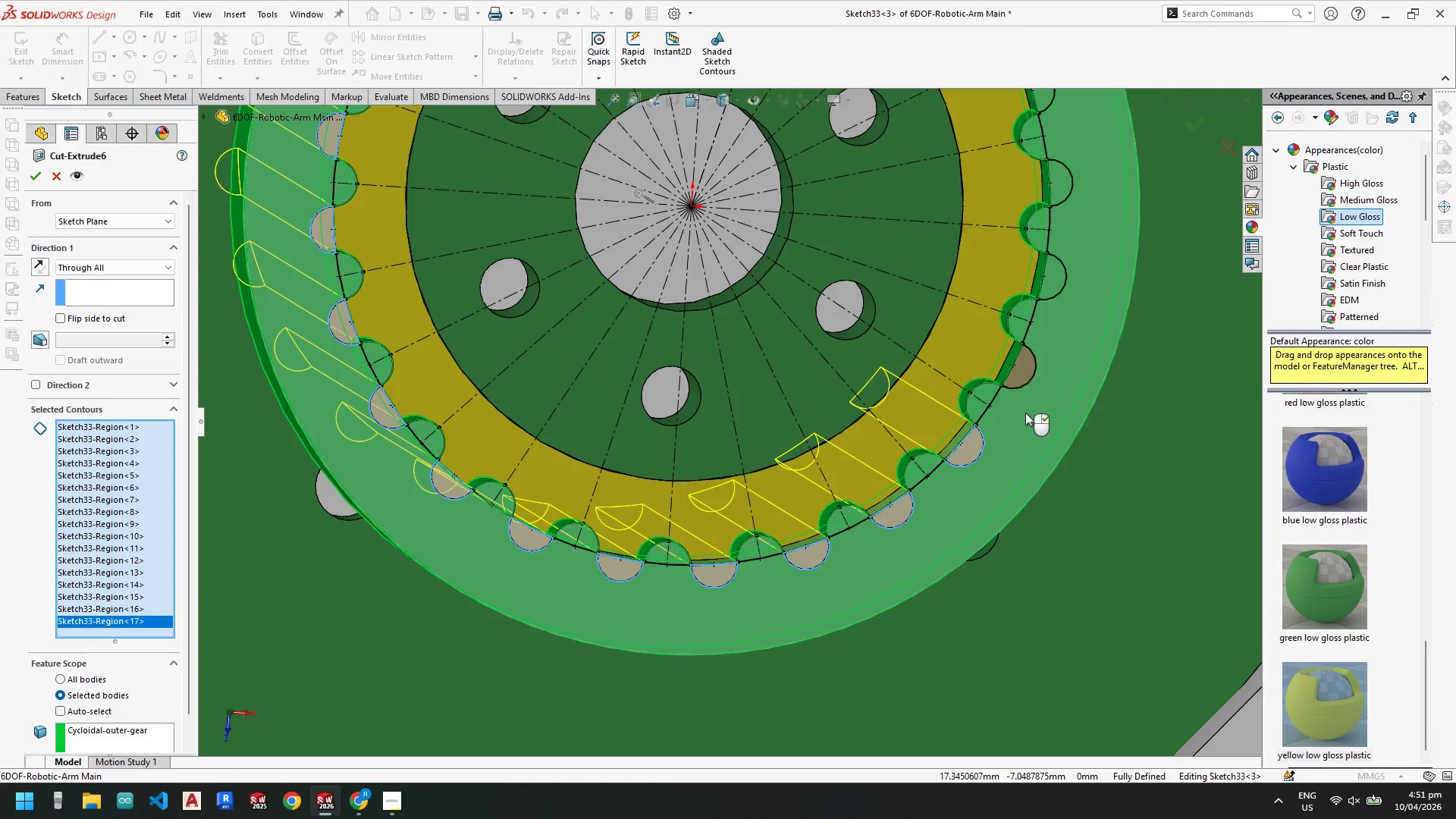 
scroll: coordinate [933, 296], scroll_direction: up, amount: 1.0
 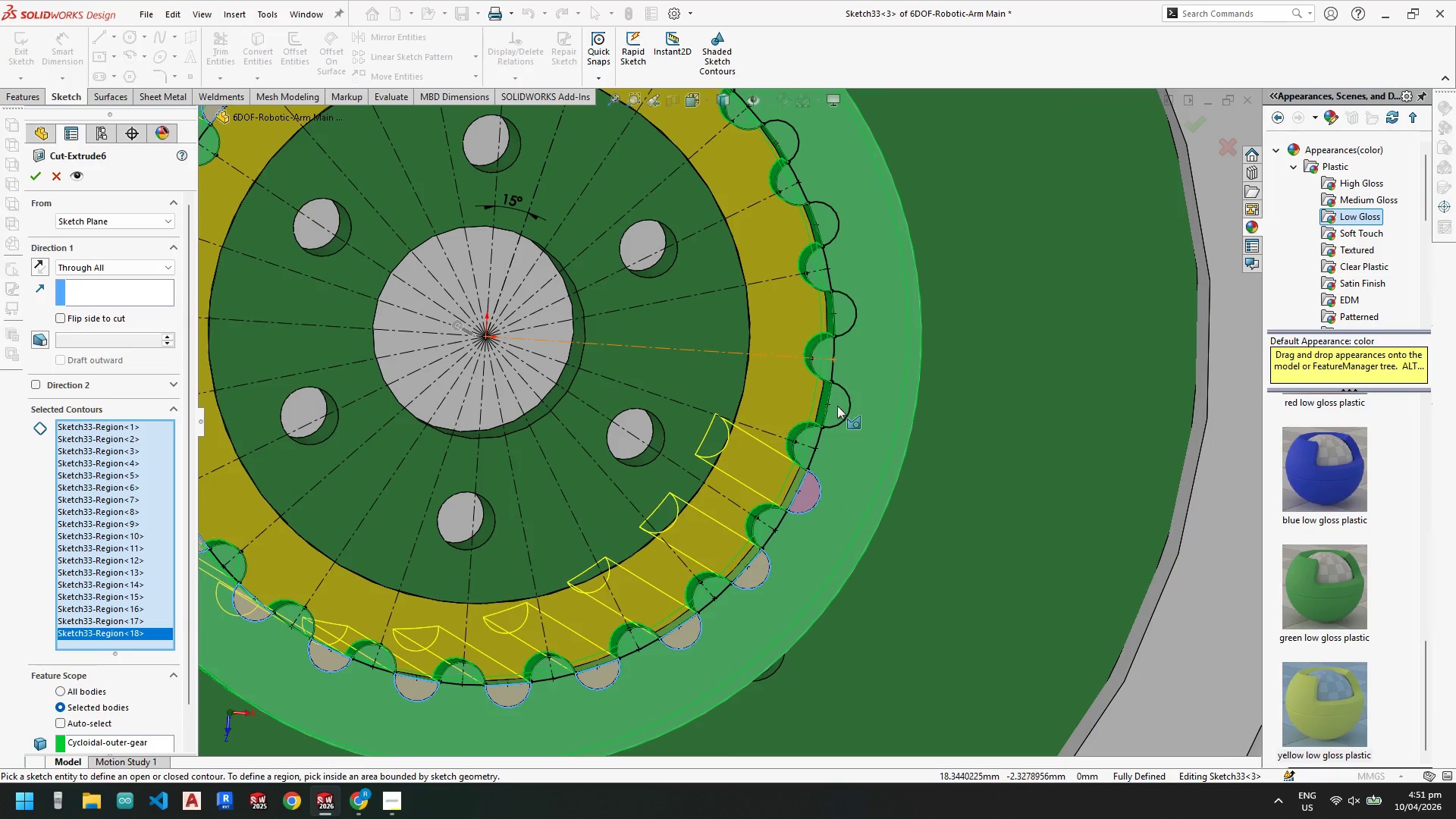 
left_click([838, 406])
 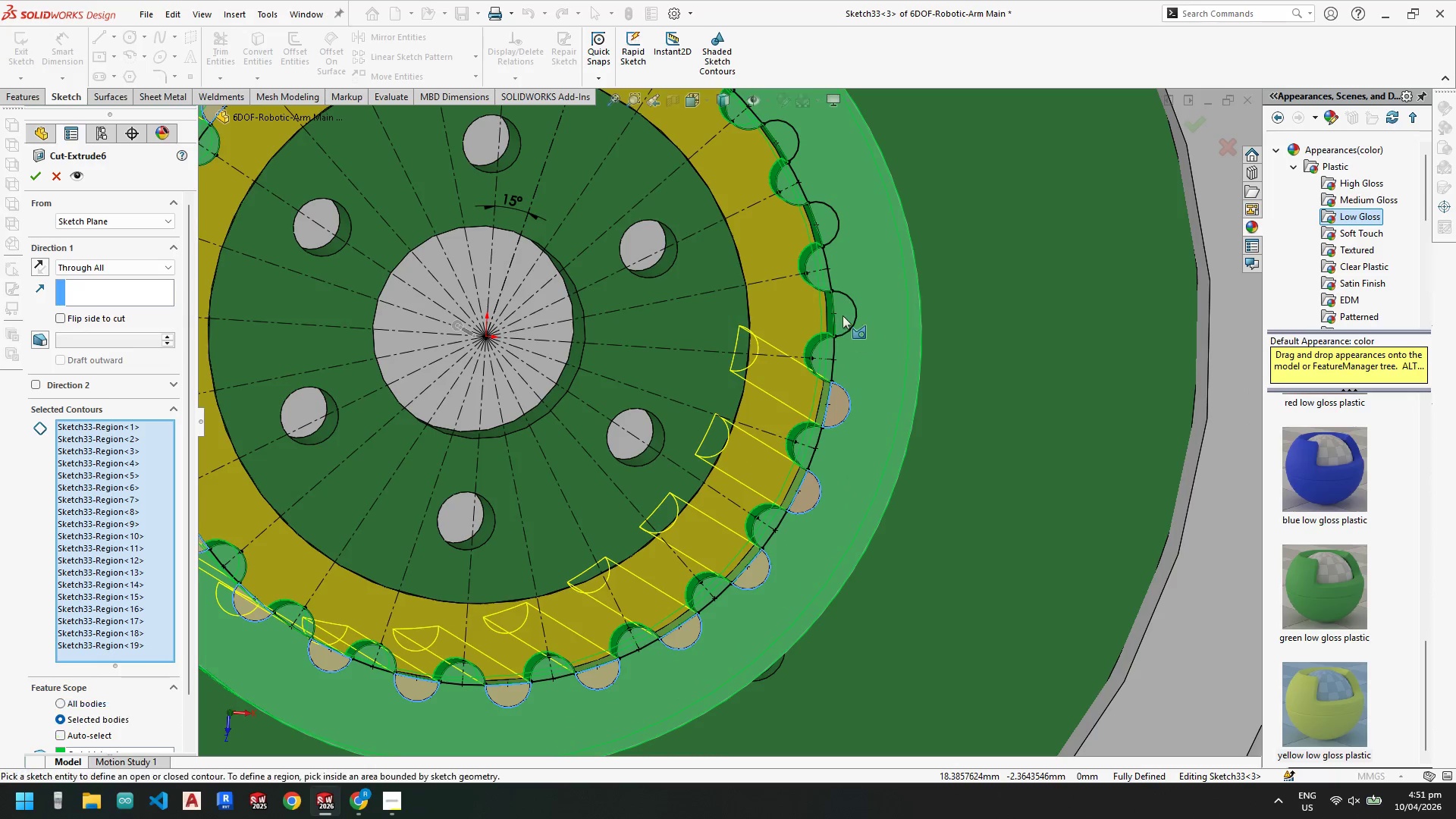 
left_click([843, 314])
 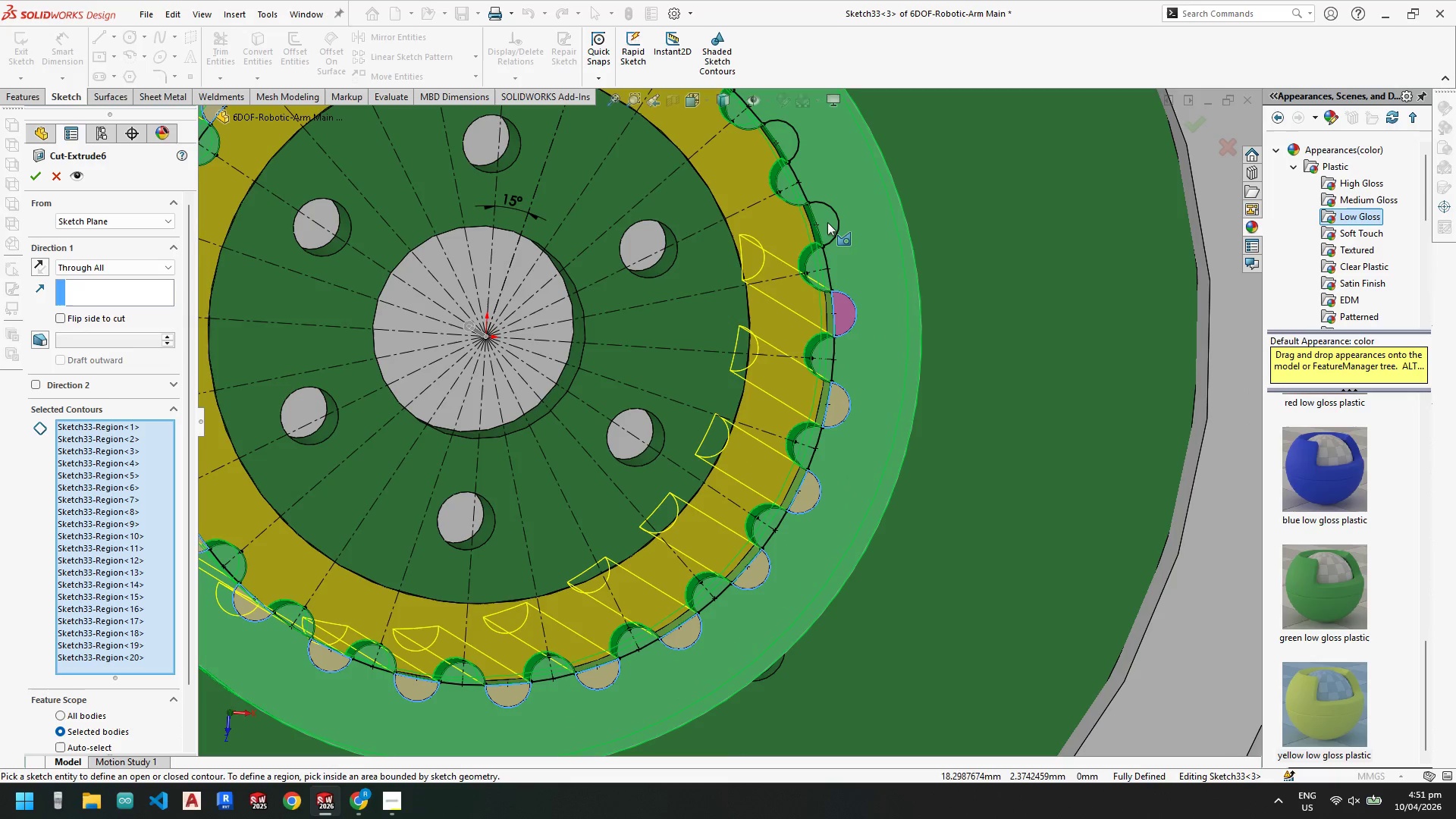 
left_click([827, 222])
 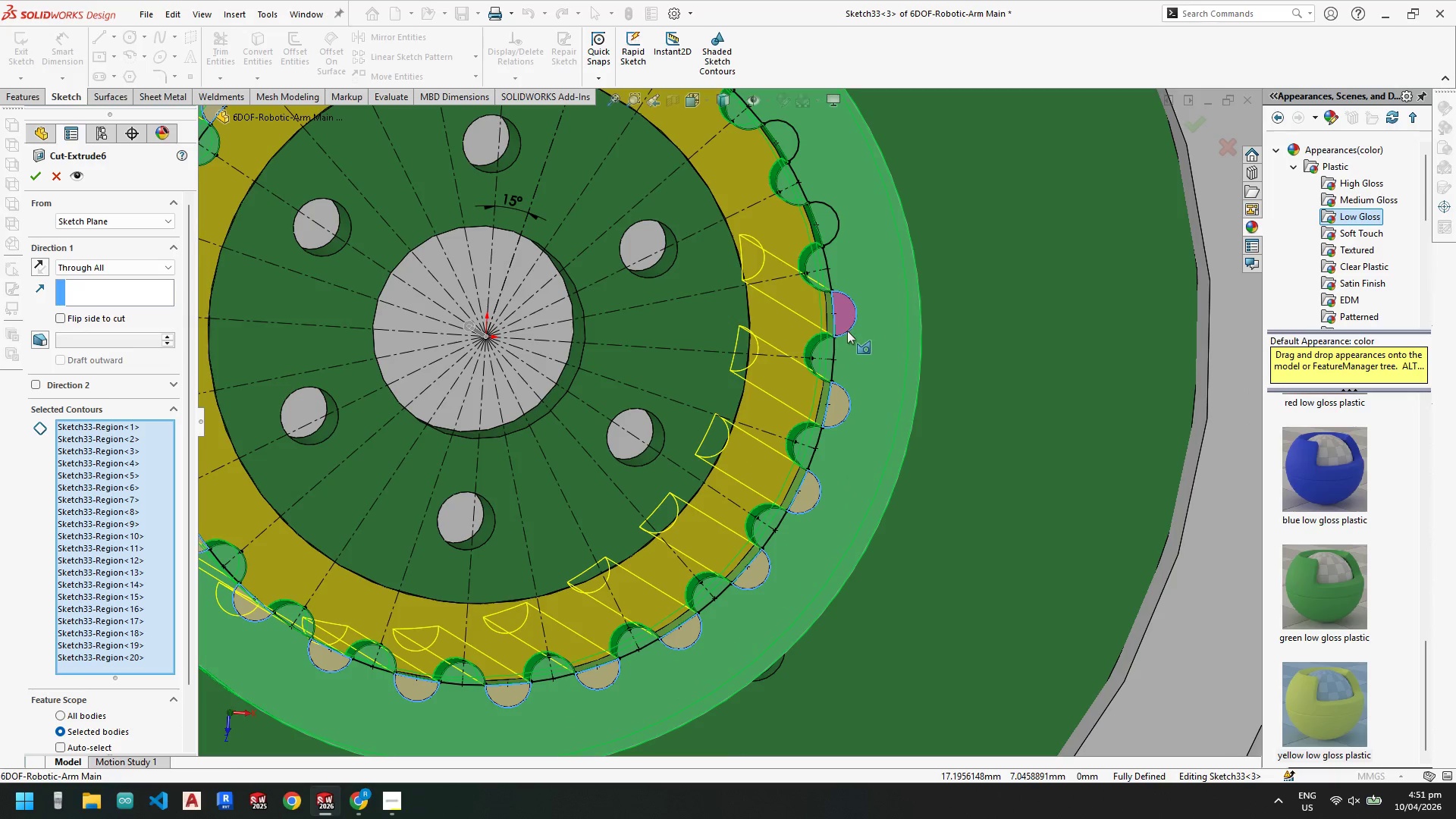 
scroll: coordinate [848, 331], scroll_direction: up, amount: 5.0
 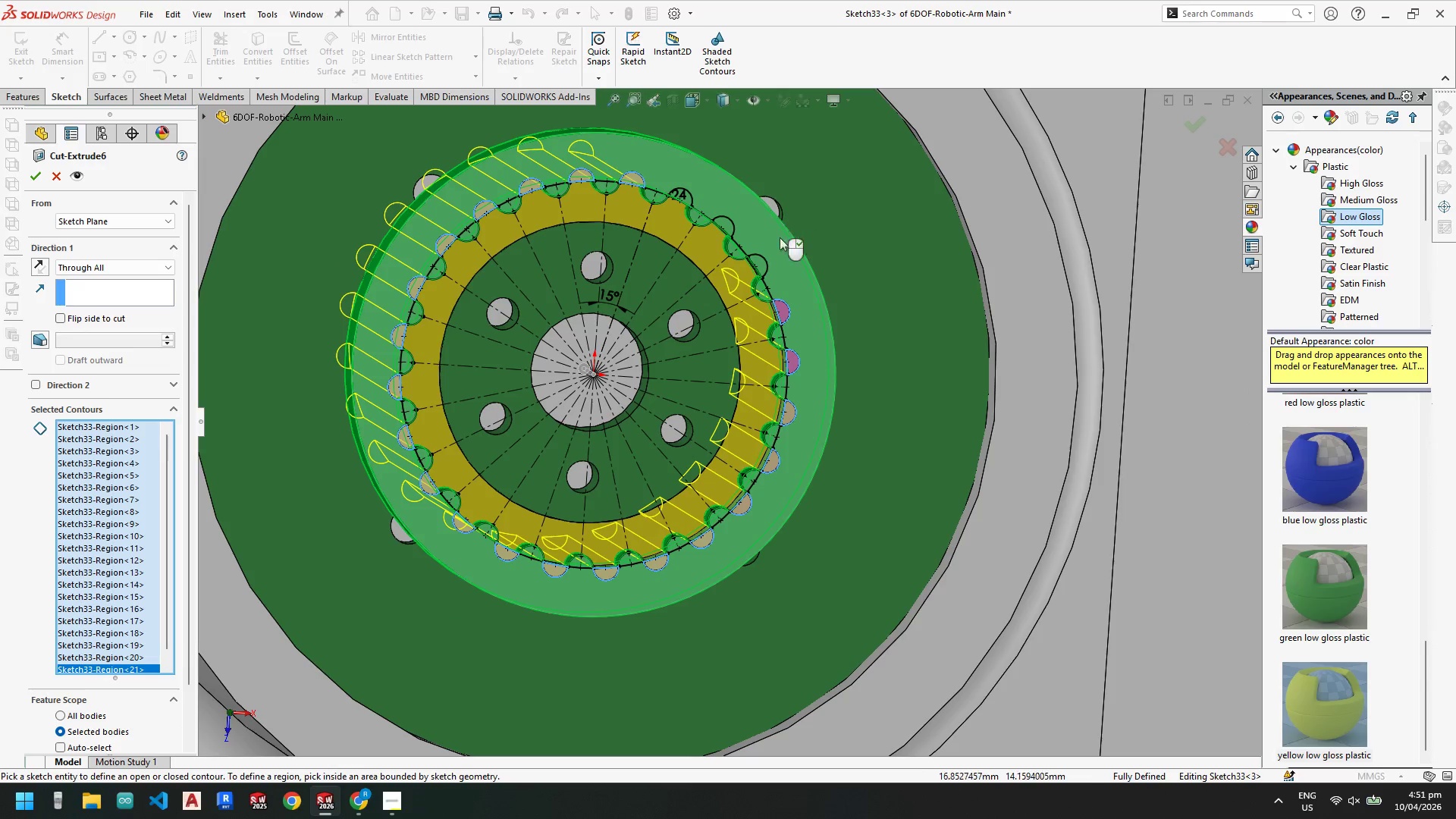 
scroll: coordinate [740, 249], scroll_direction: down, amount: 3.0
 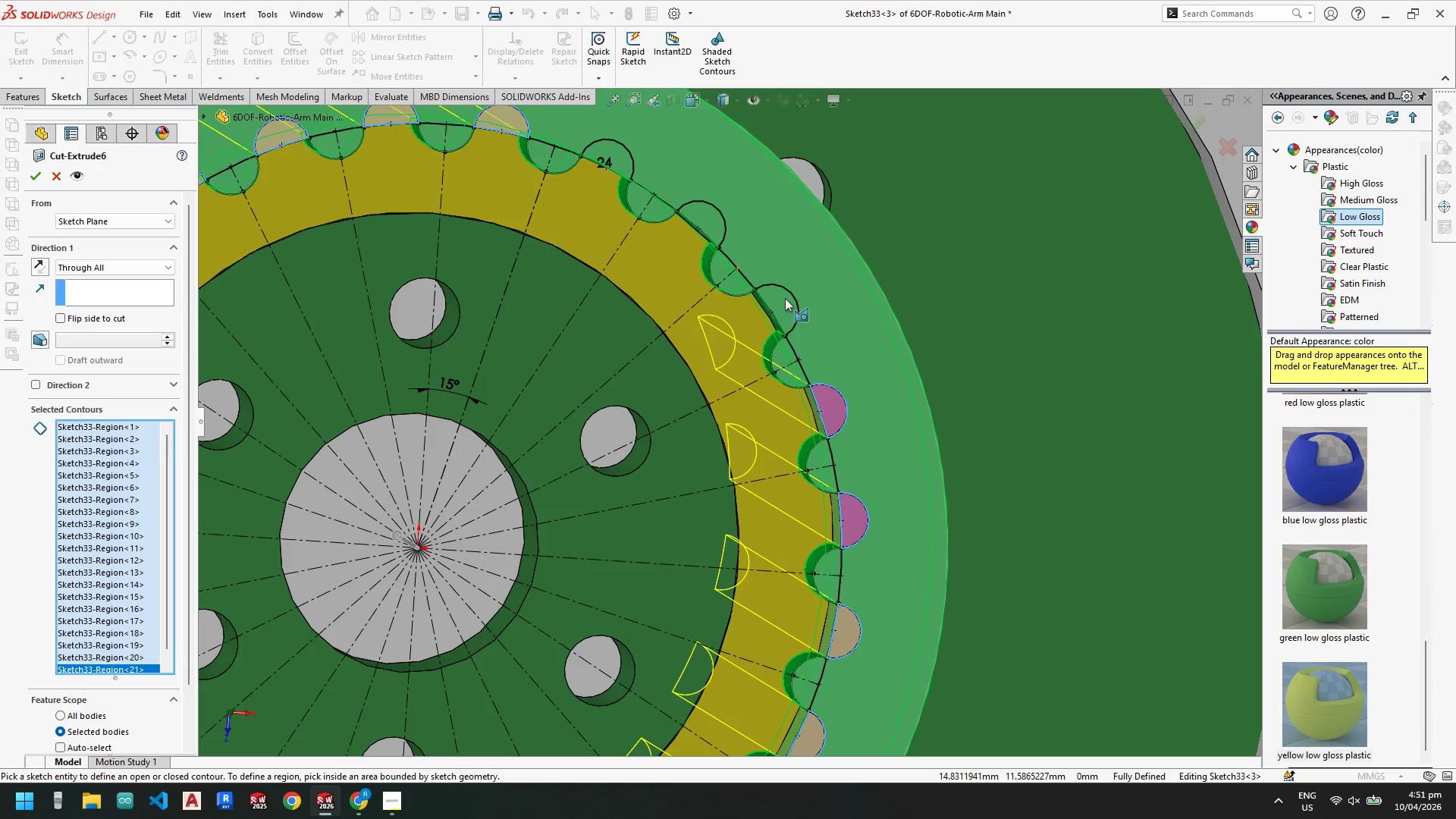 
left_click([785, 298])
 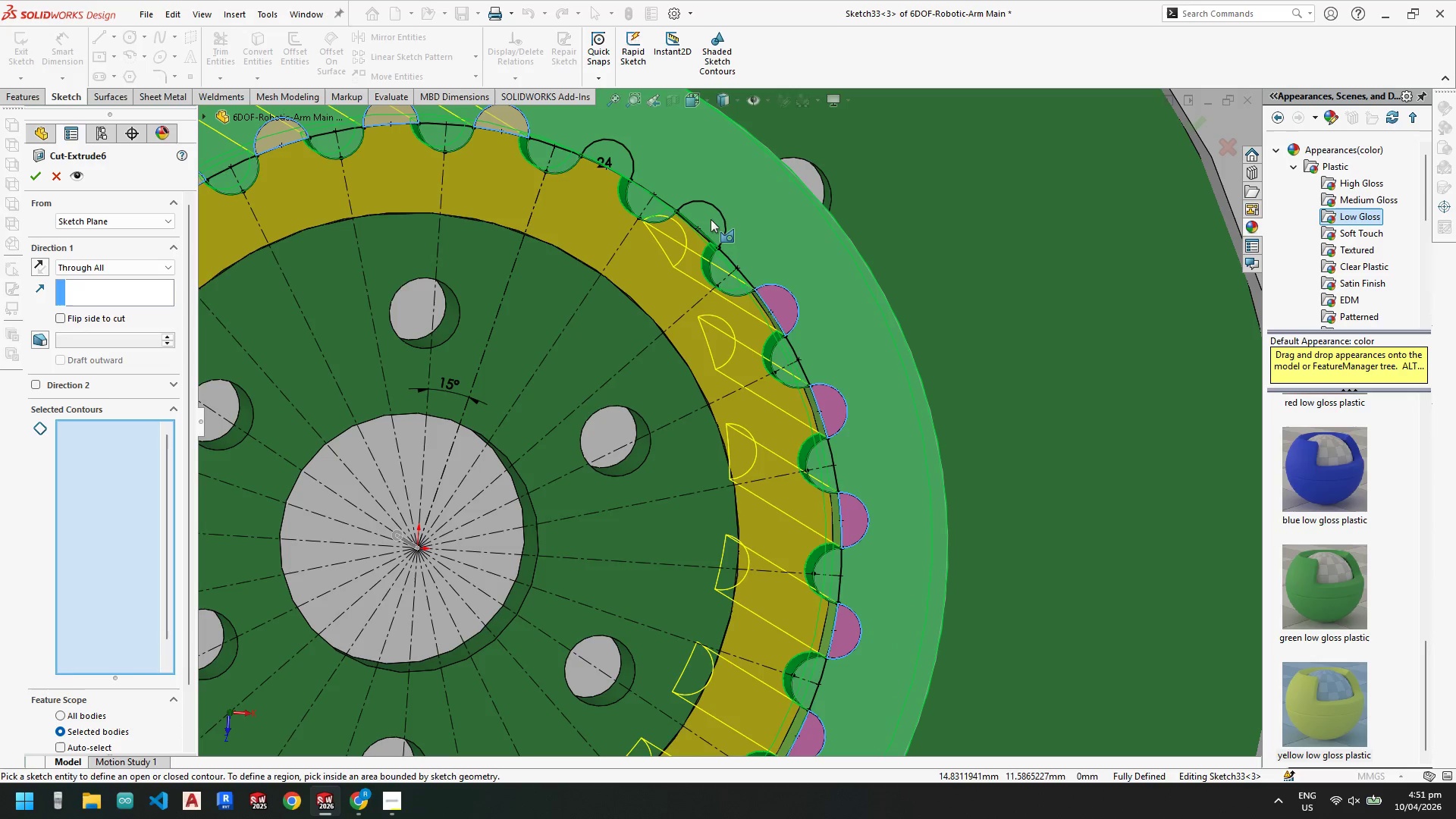 
left_click([711, 219])
 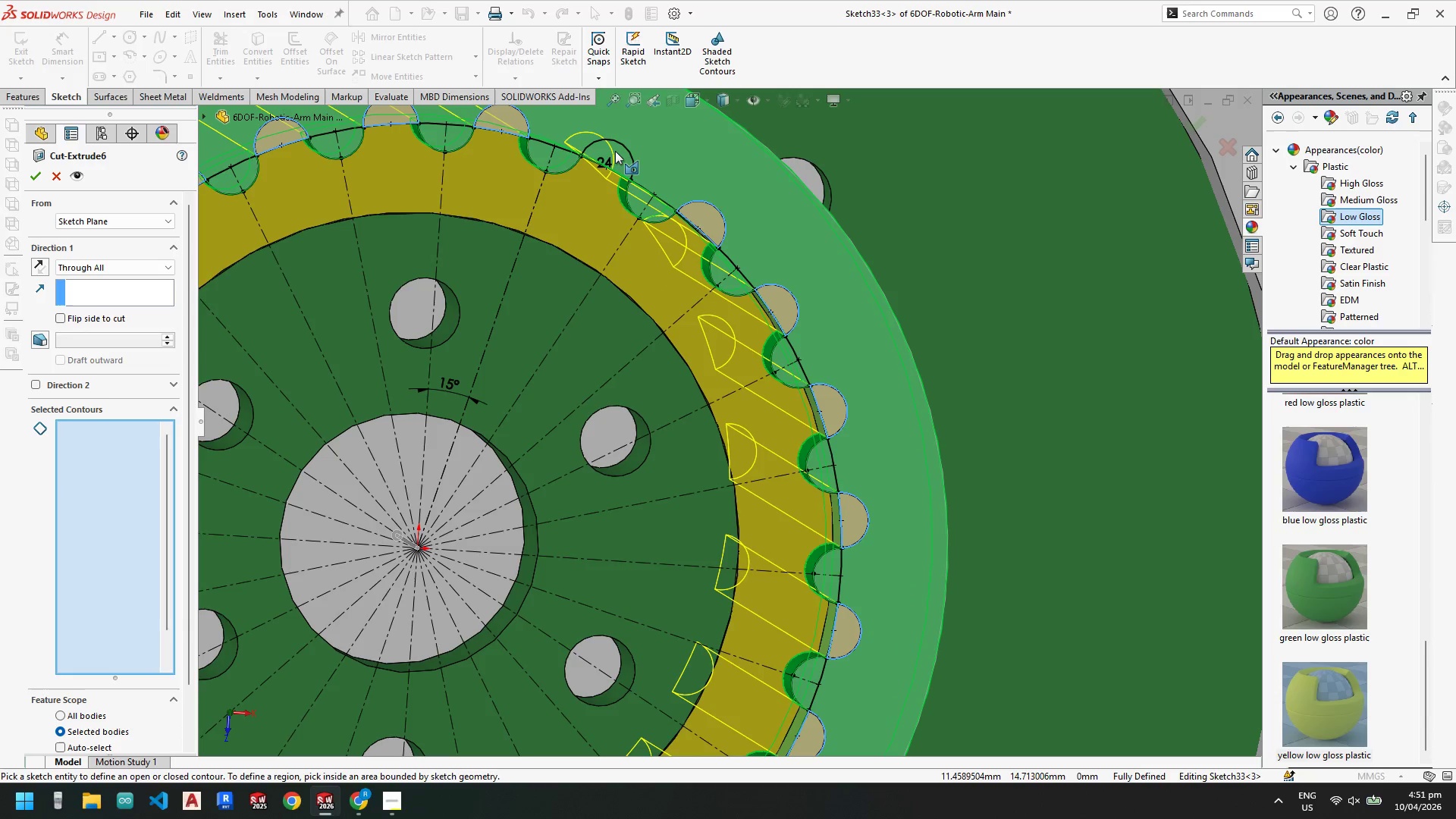 
left_click([615, 151])
 